 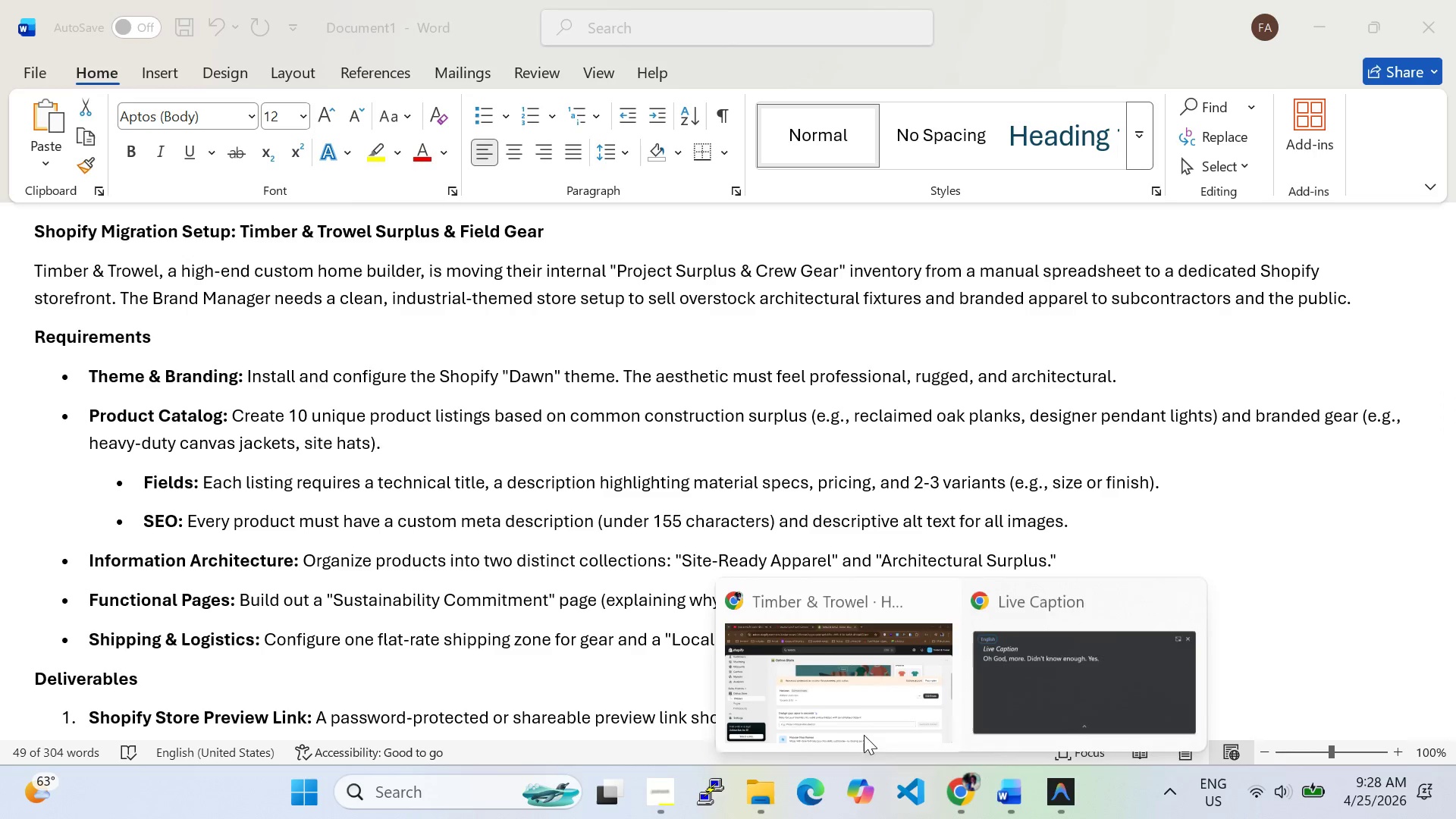 
left_click([833, 752])
 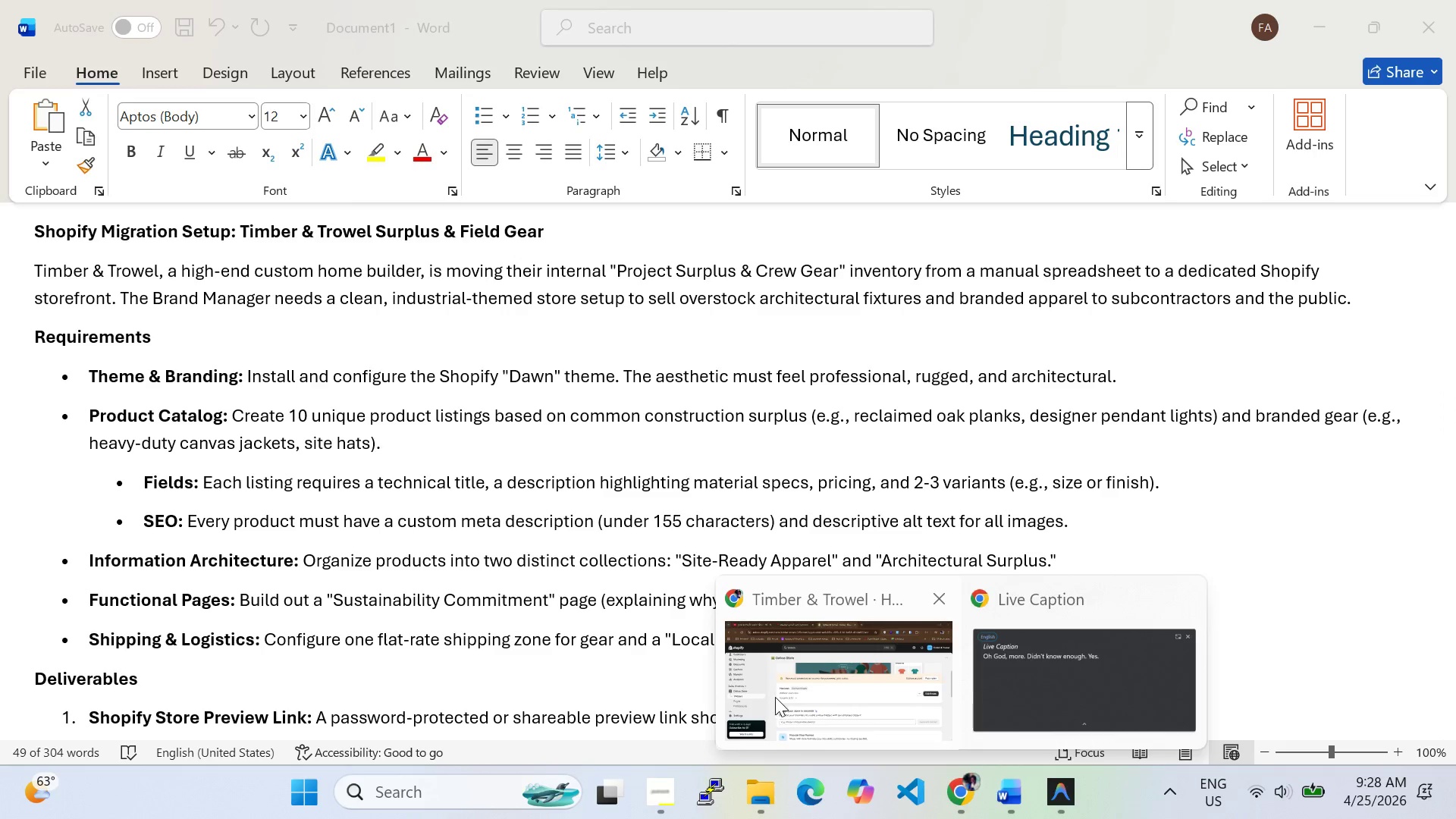 
left_click([775, 697])
 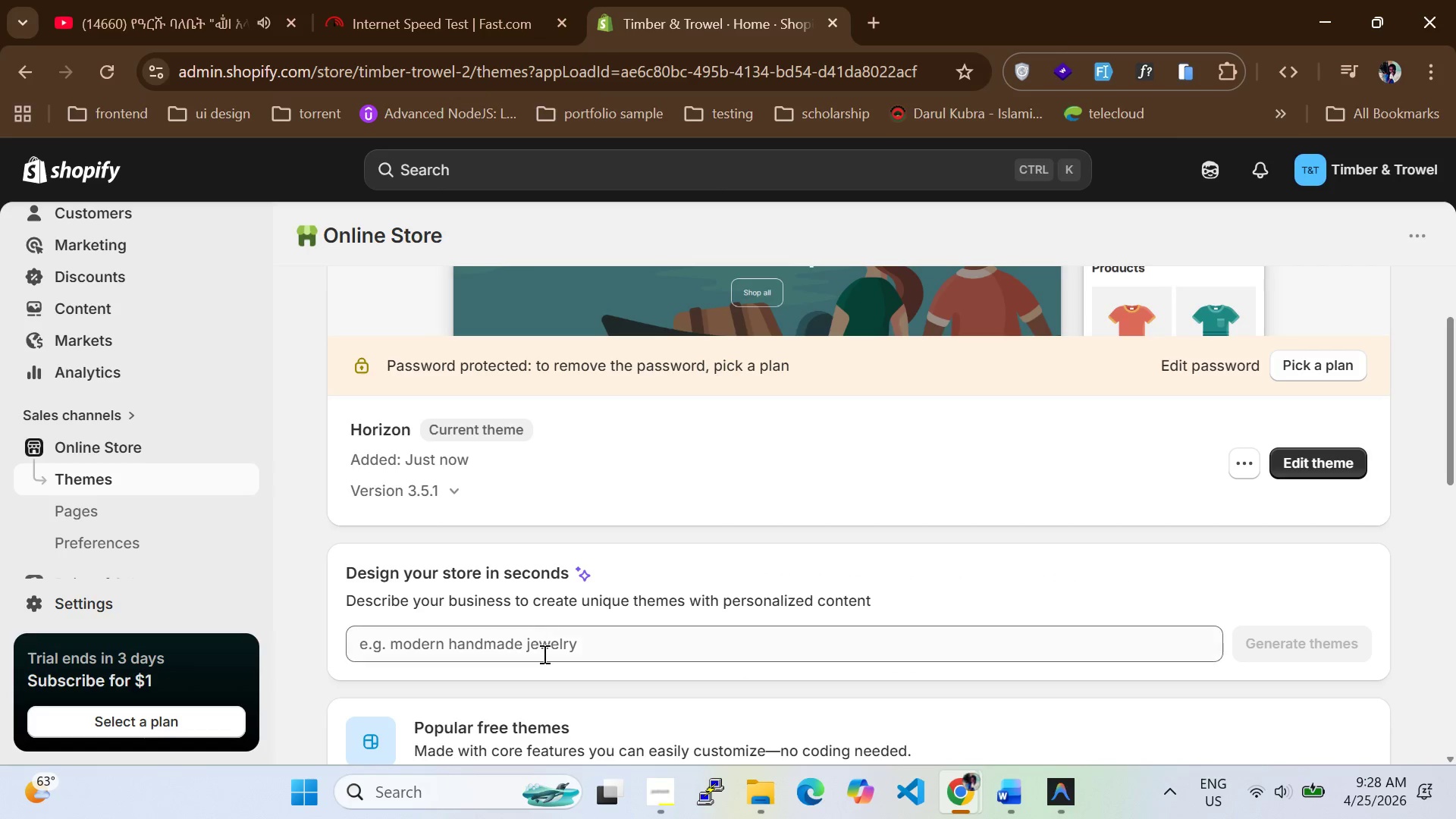 
left_click([533, 644])
 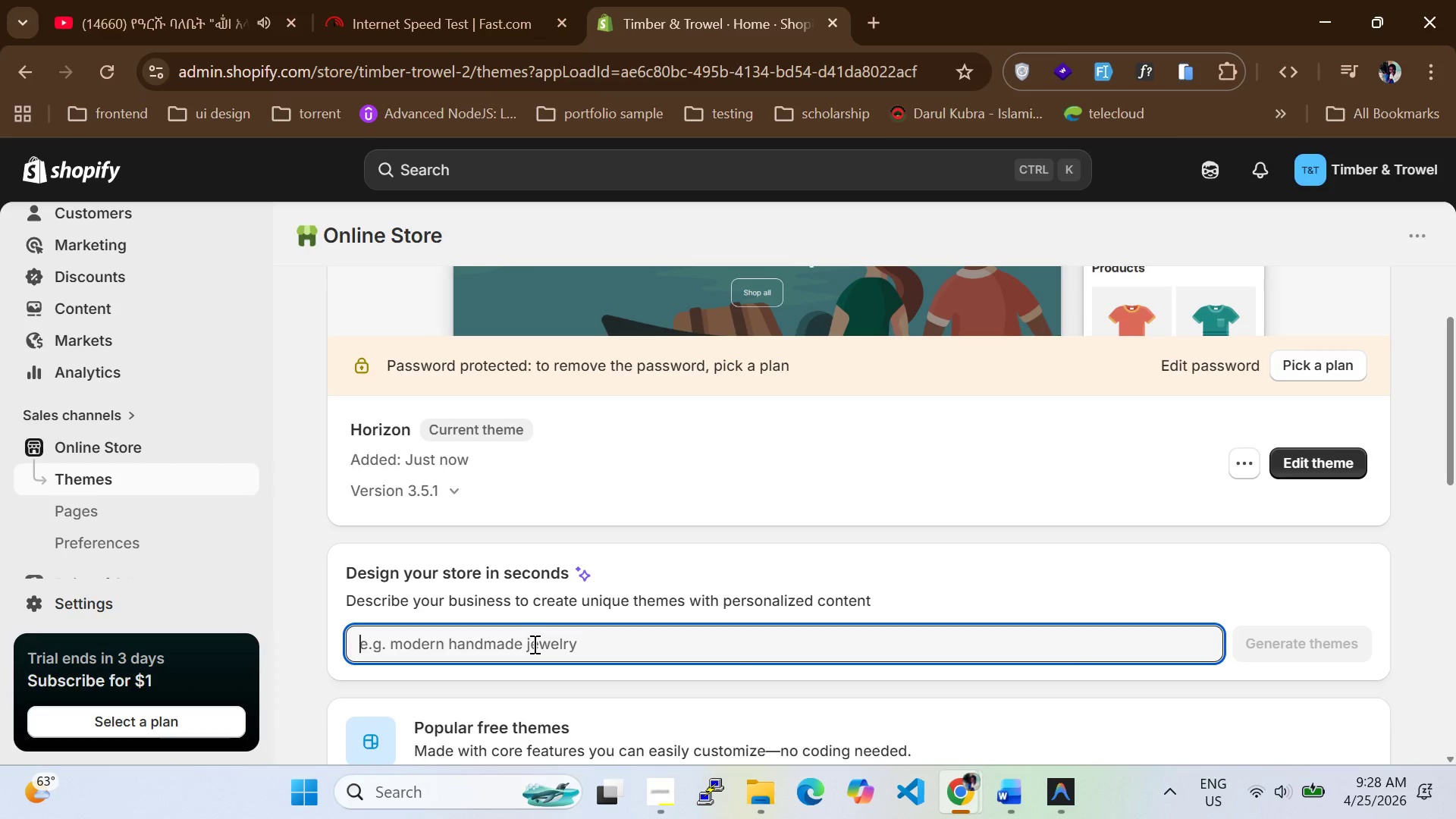 
key(Control+V)
 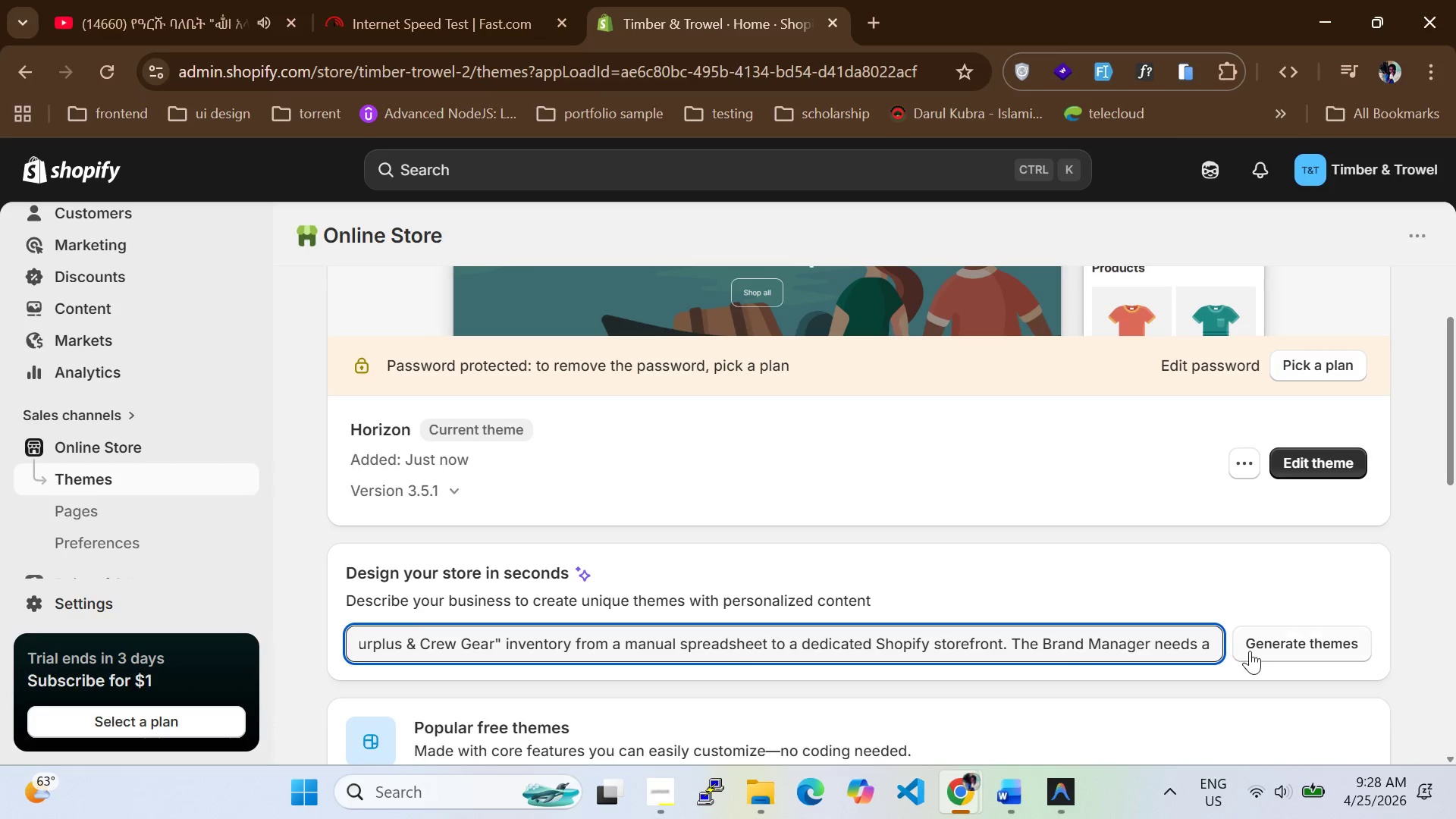 
left_click([1253, 651])
 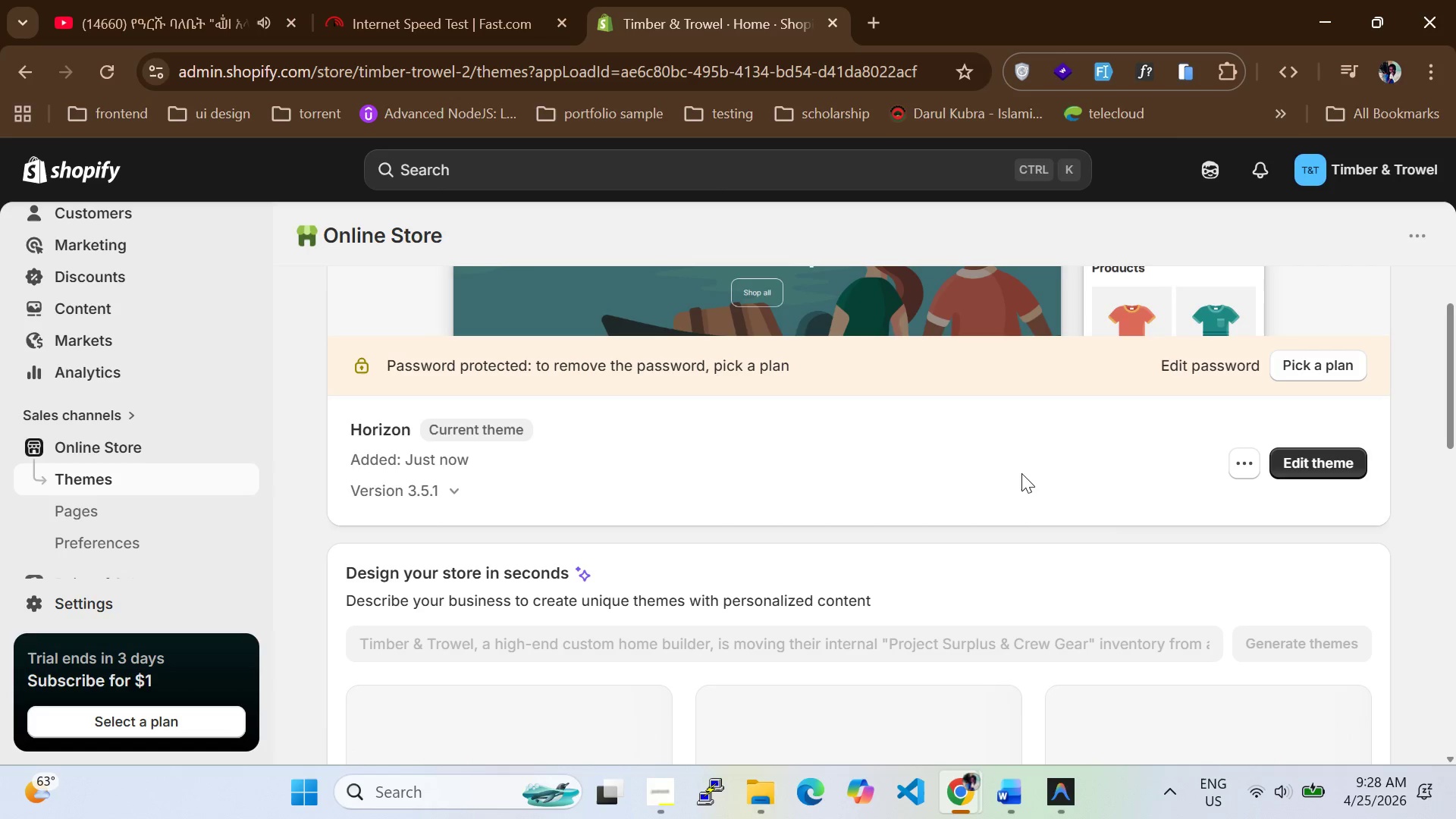 
wait(13.42)
 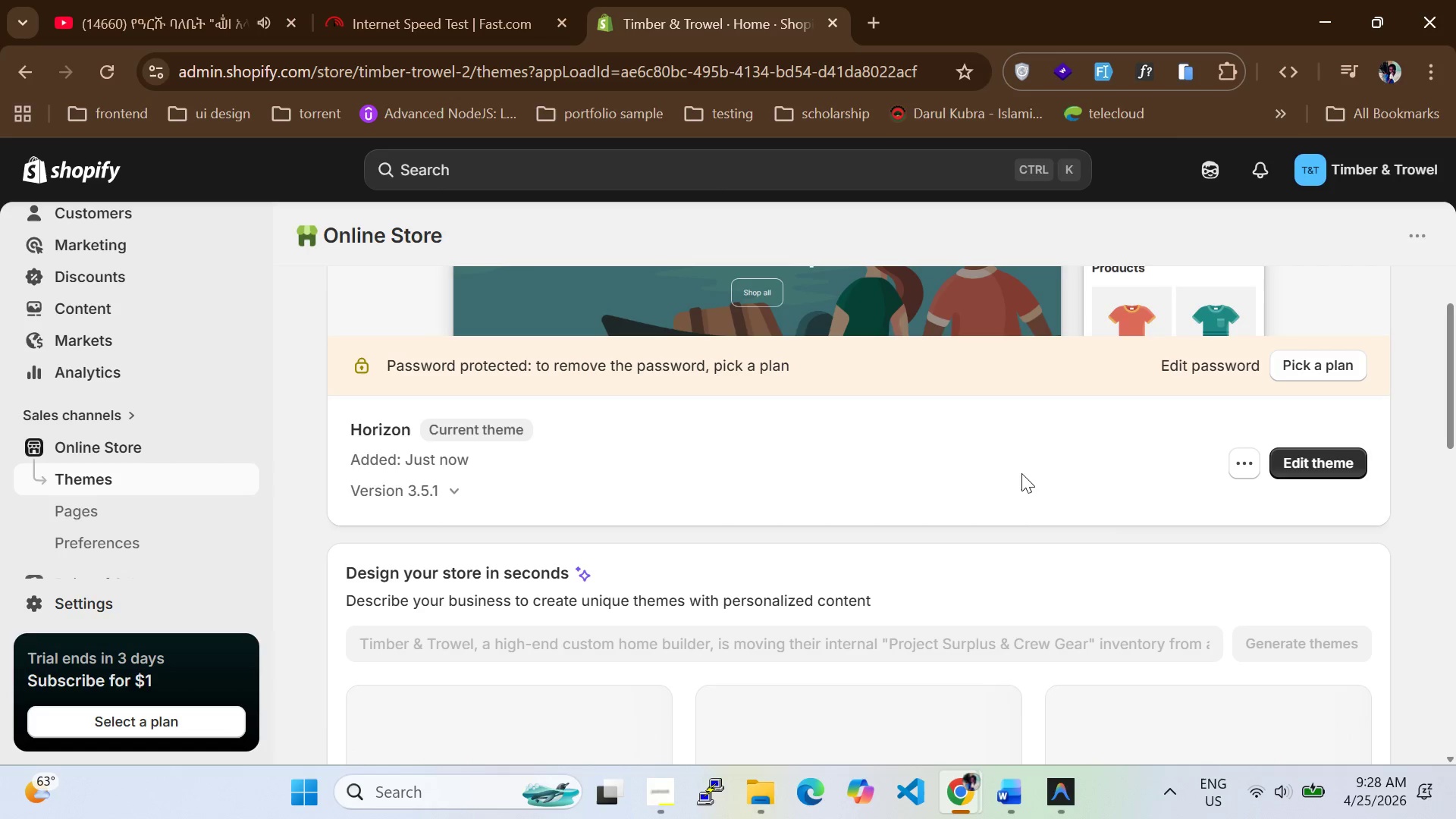 
scroll: coordinate [1026, 437], scroll_direction: down, amount: 2.0
 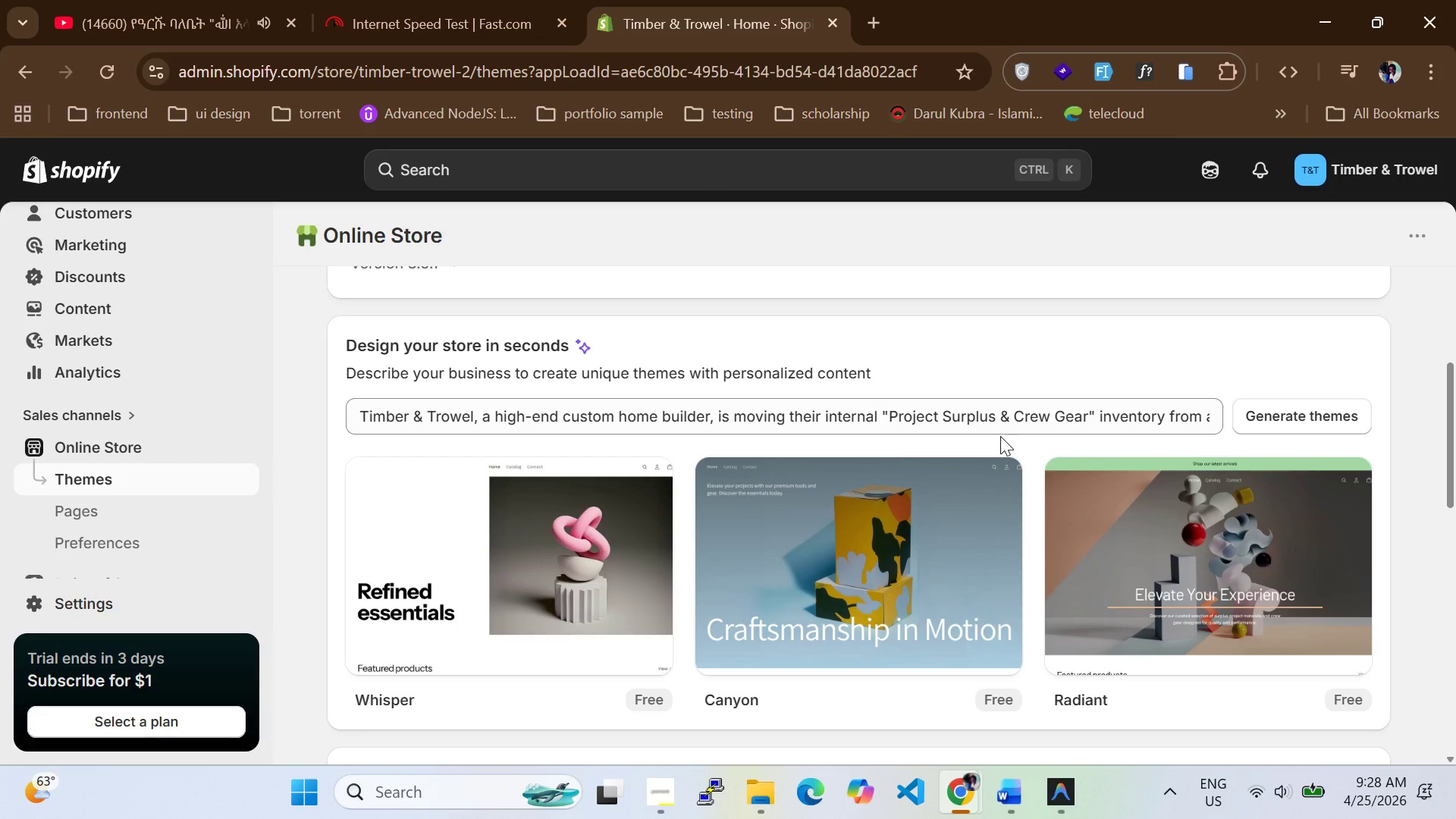 
scroll: coordinate [995, 437], scroll_direction: none, amount: 0.0
 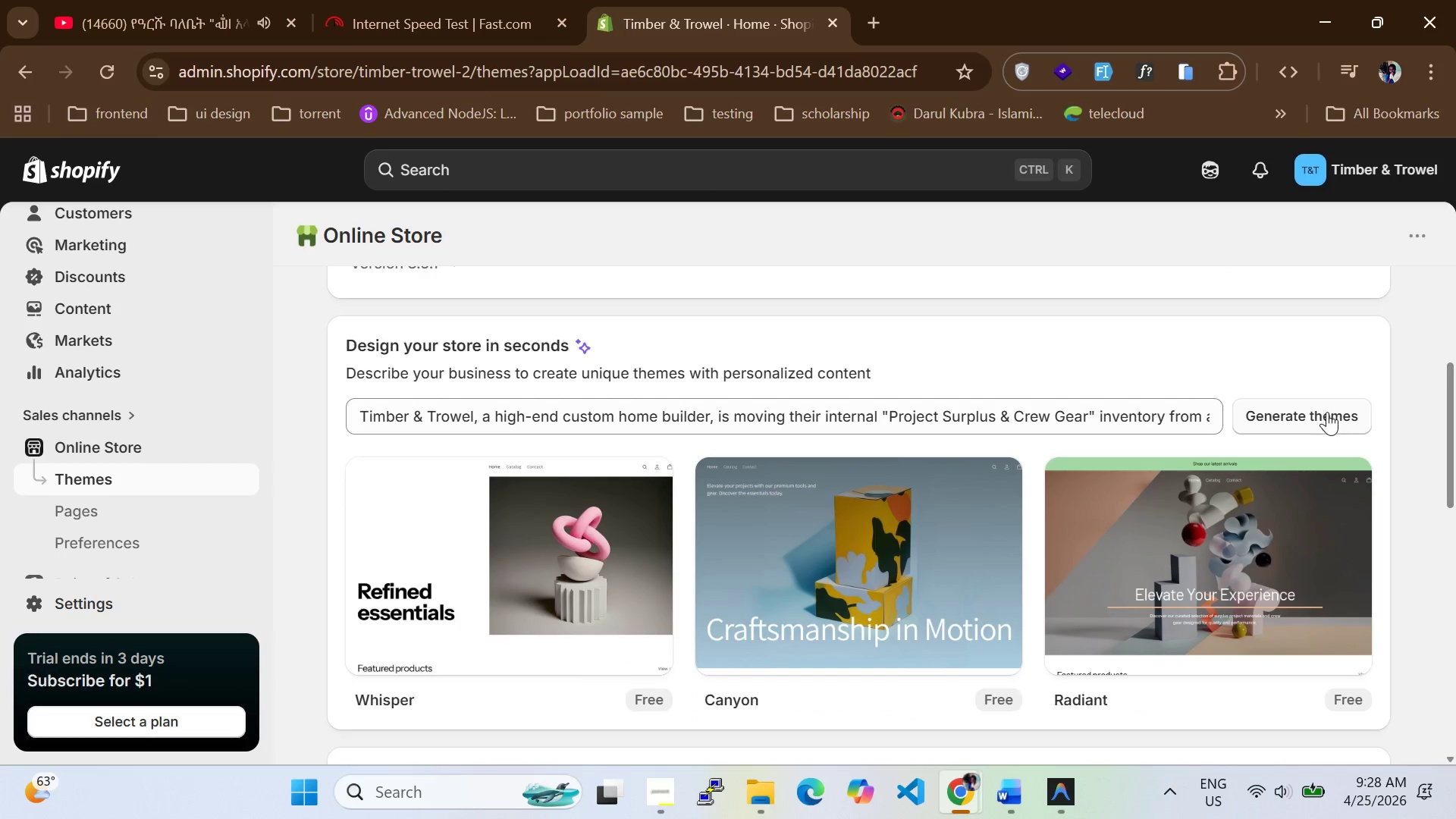 
left_click([1327, 412])
 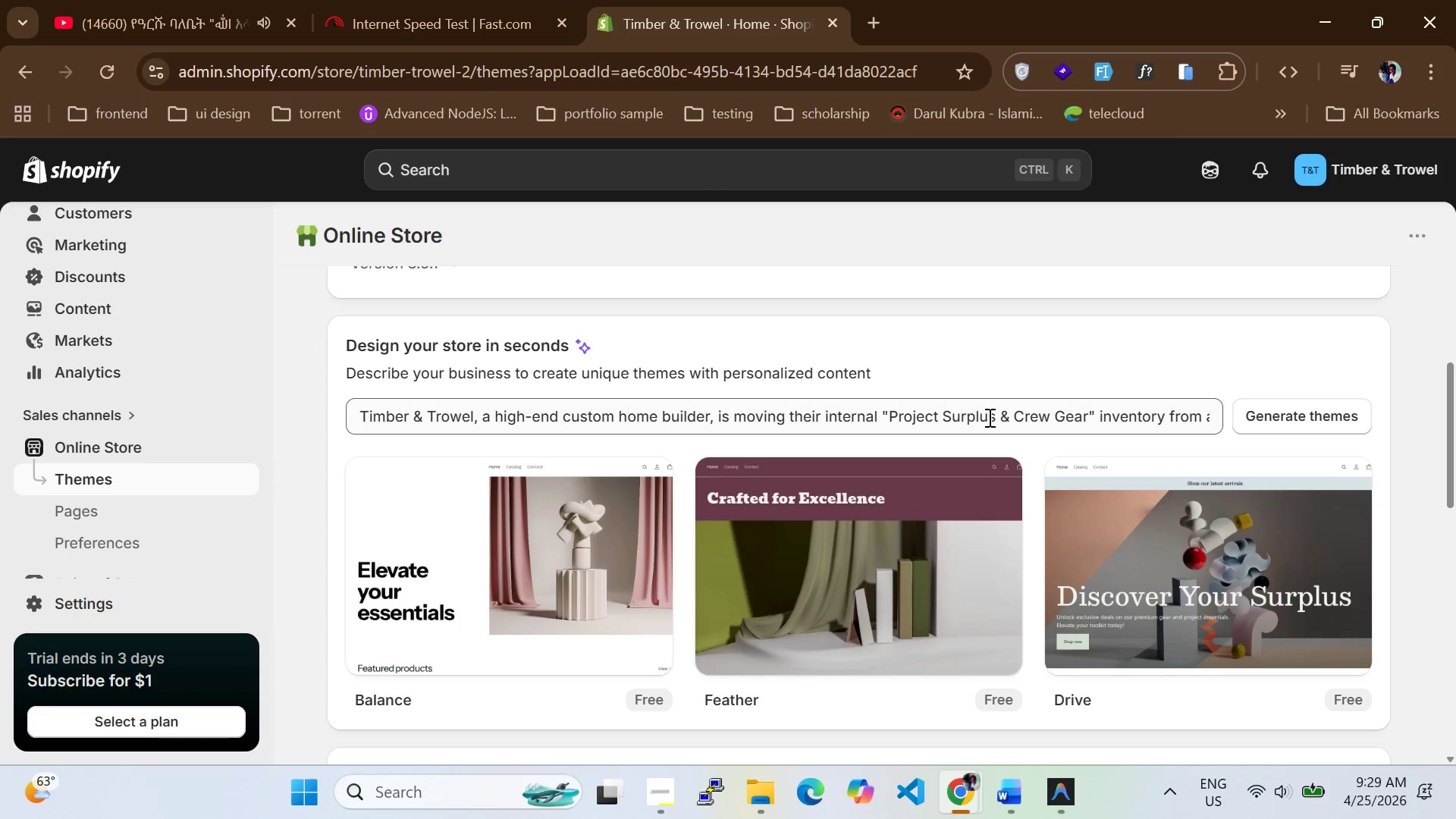 
wait(17.0)
 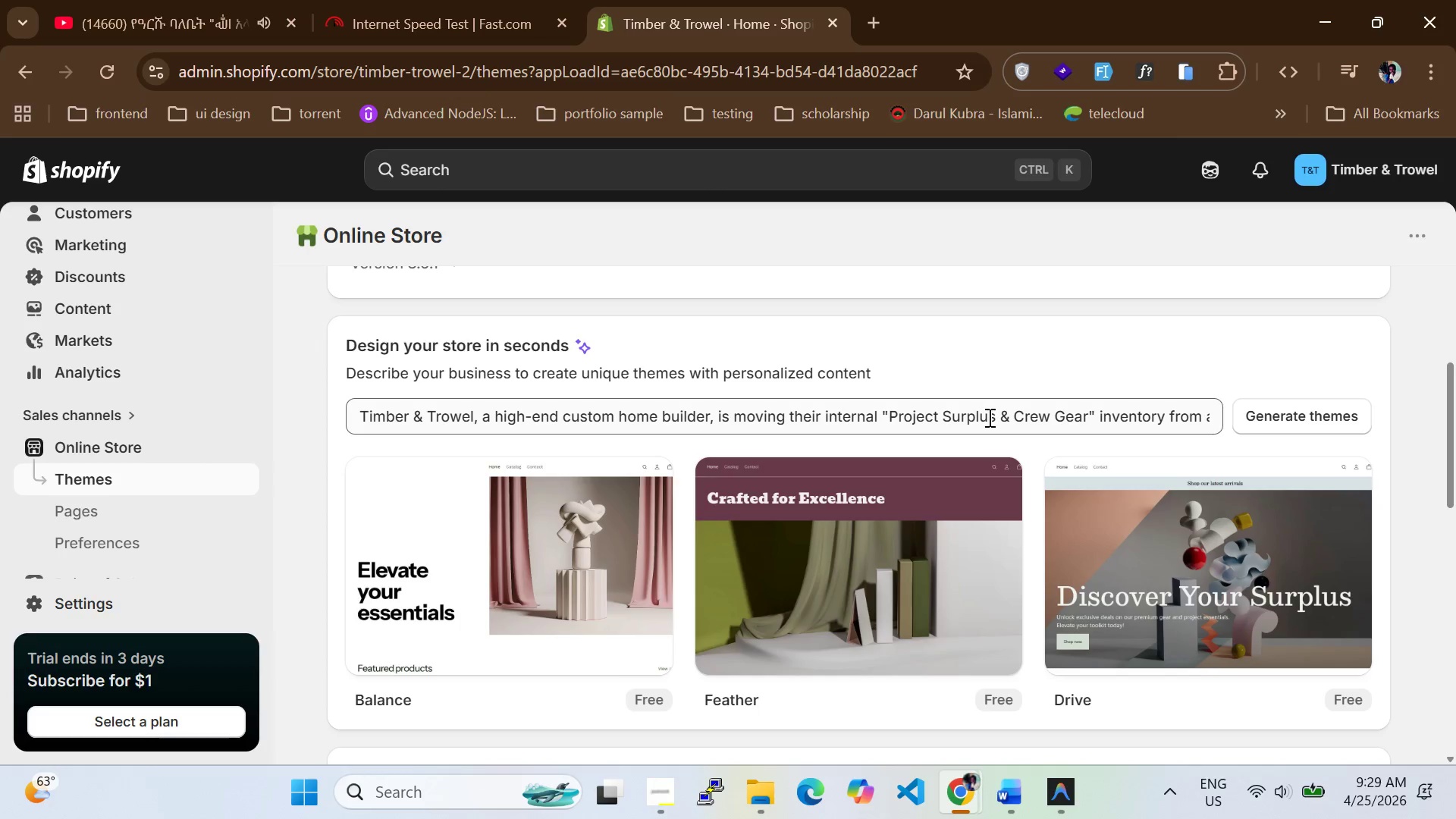 
left_click([1134, 629])
 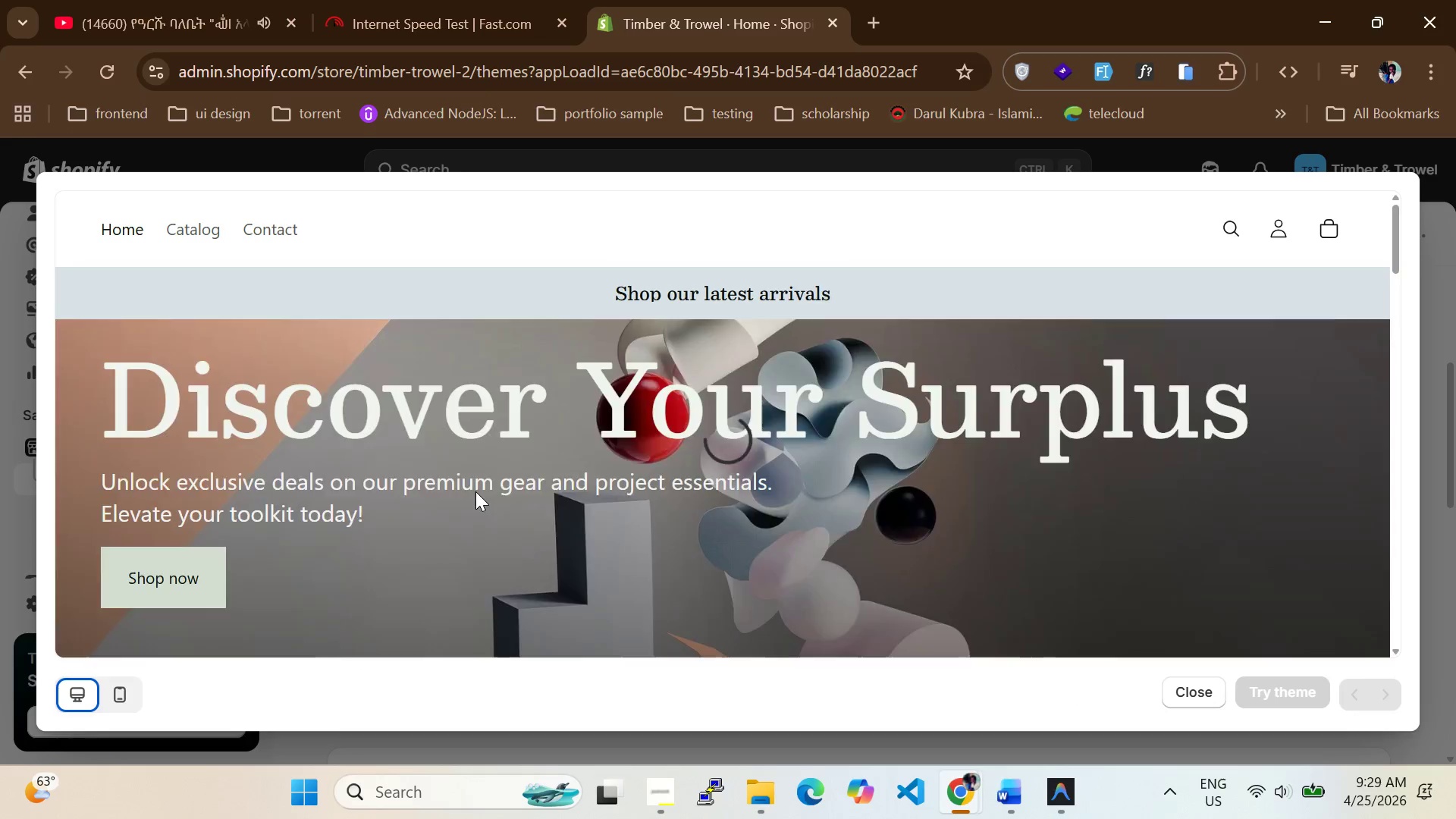 
scroll: coordinate [505, 534], scroll_direction: down, amount: 24.0
 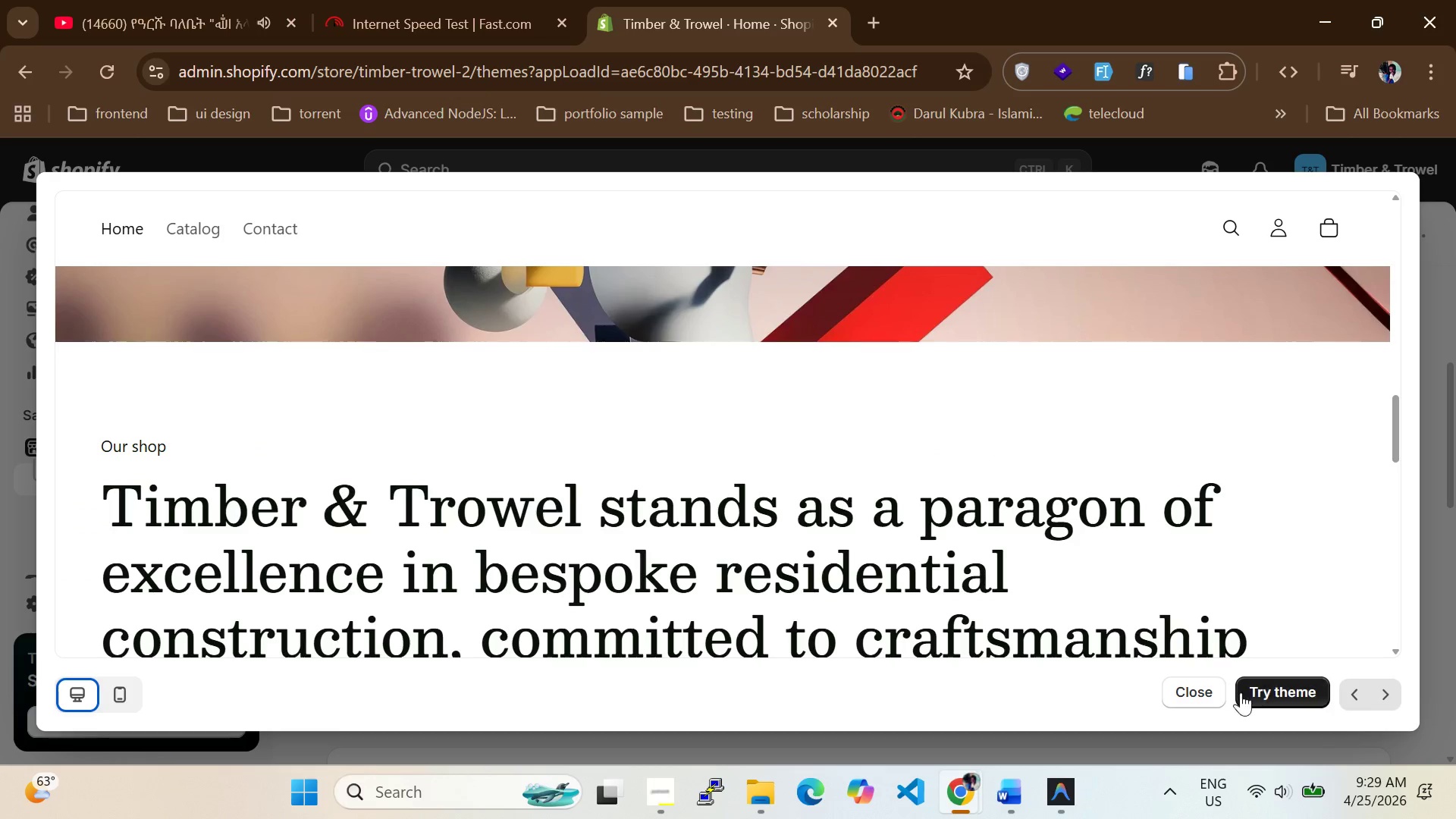 
left_click([1265, 695])
 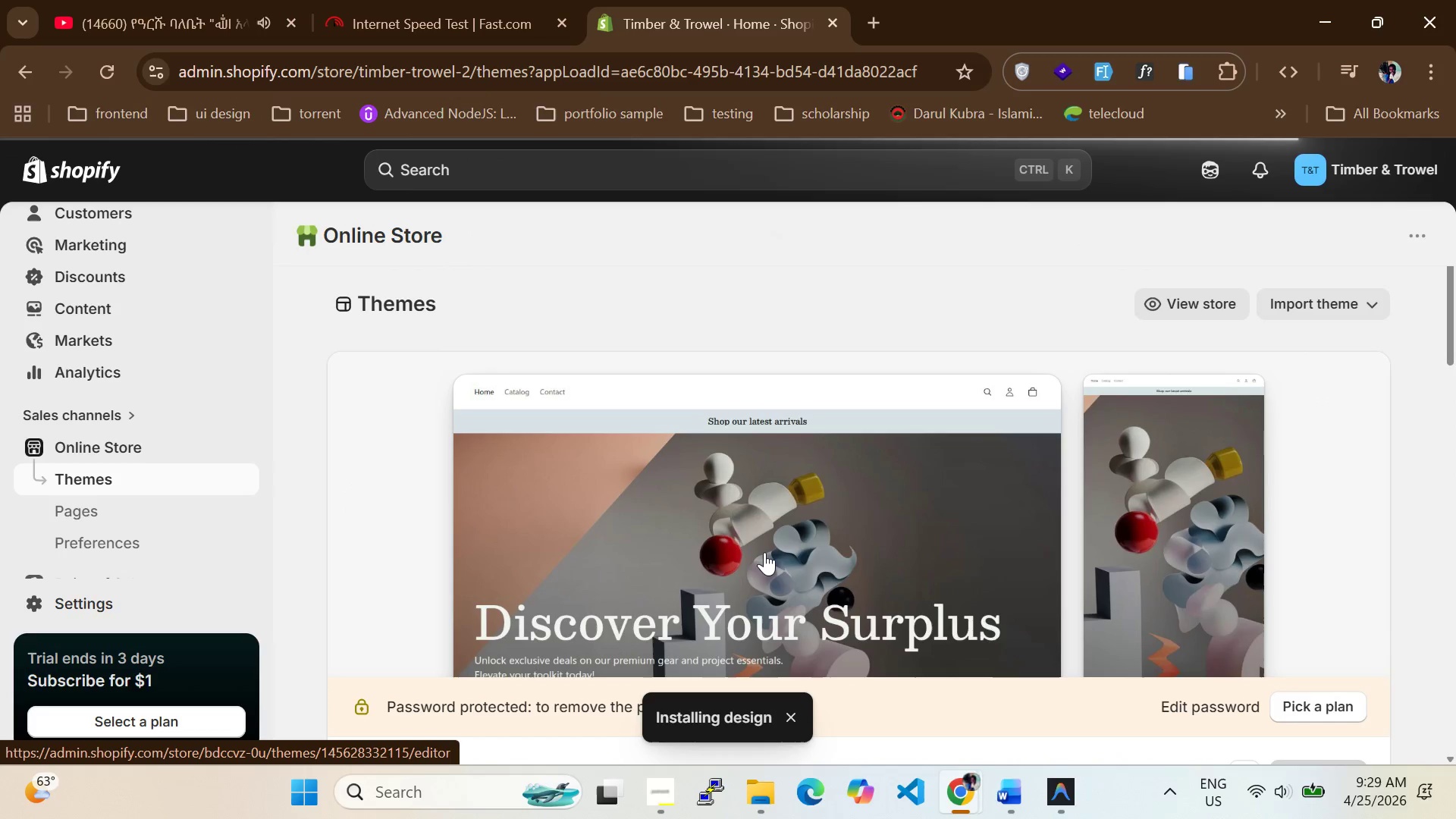 
wait(8.77)
 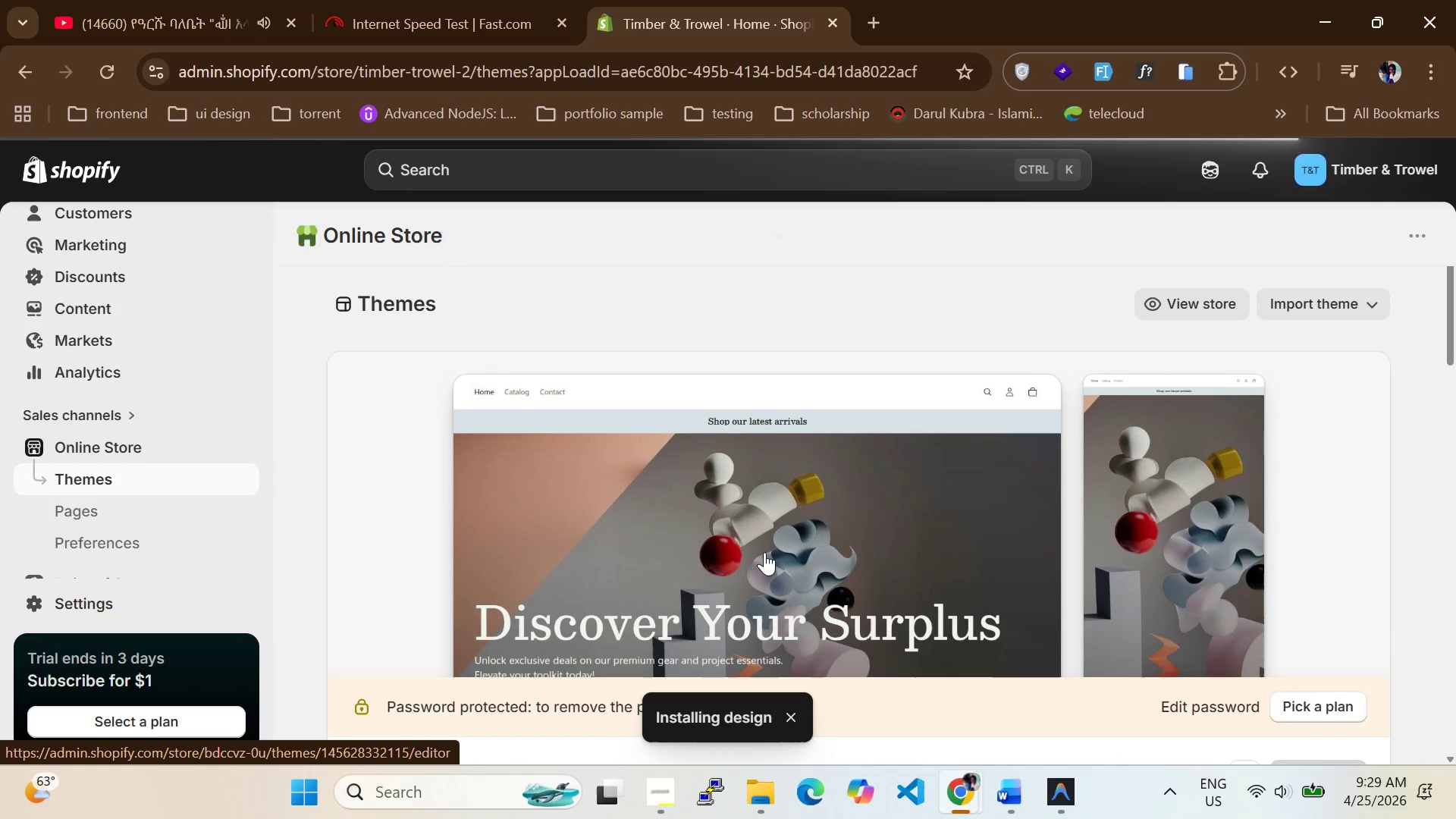 
scroll: coordinate [521, 510], scroll_direction: up, amount: 1.0
 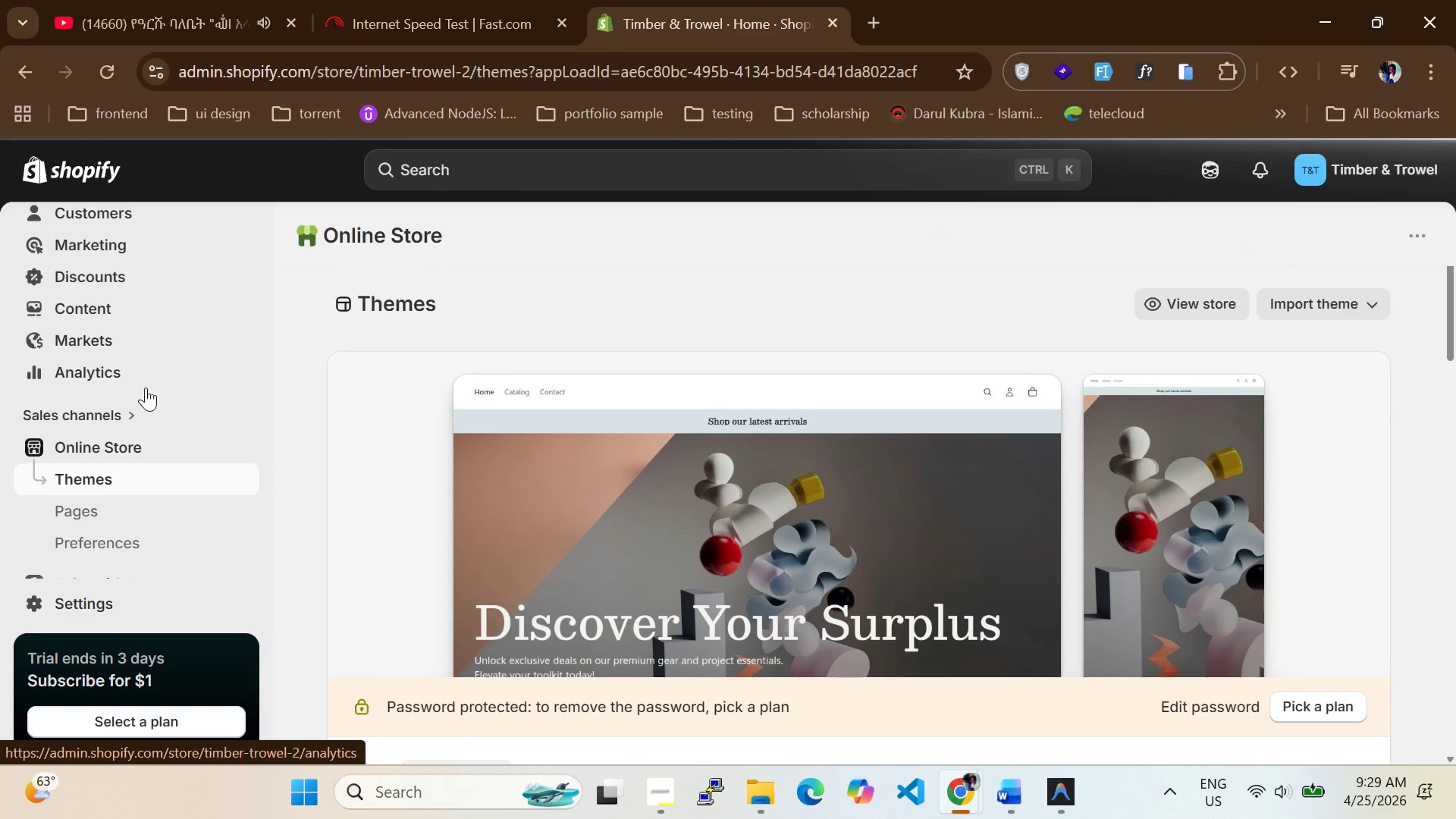 
mouse_move([764, 443])
 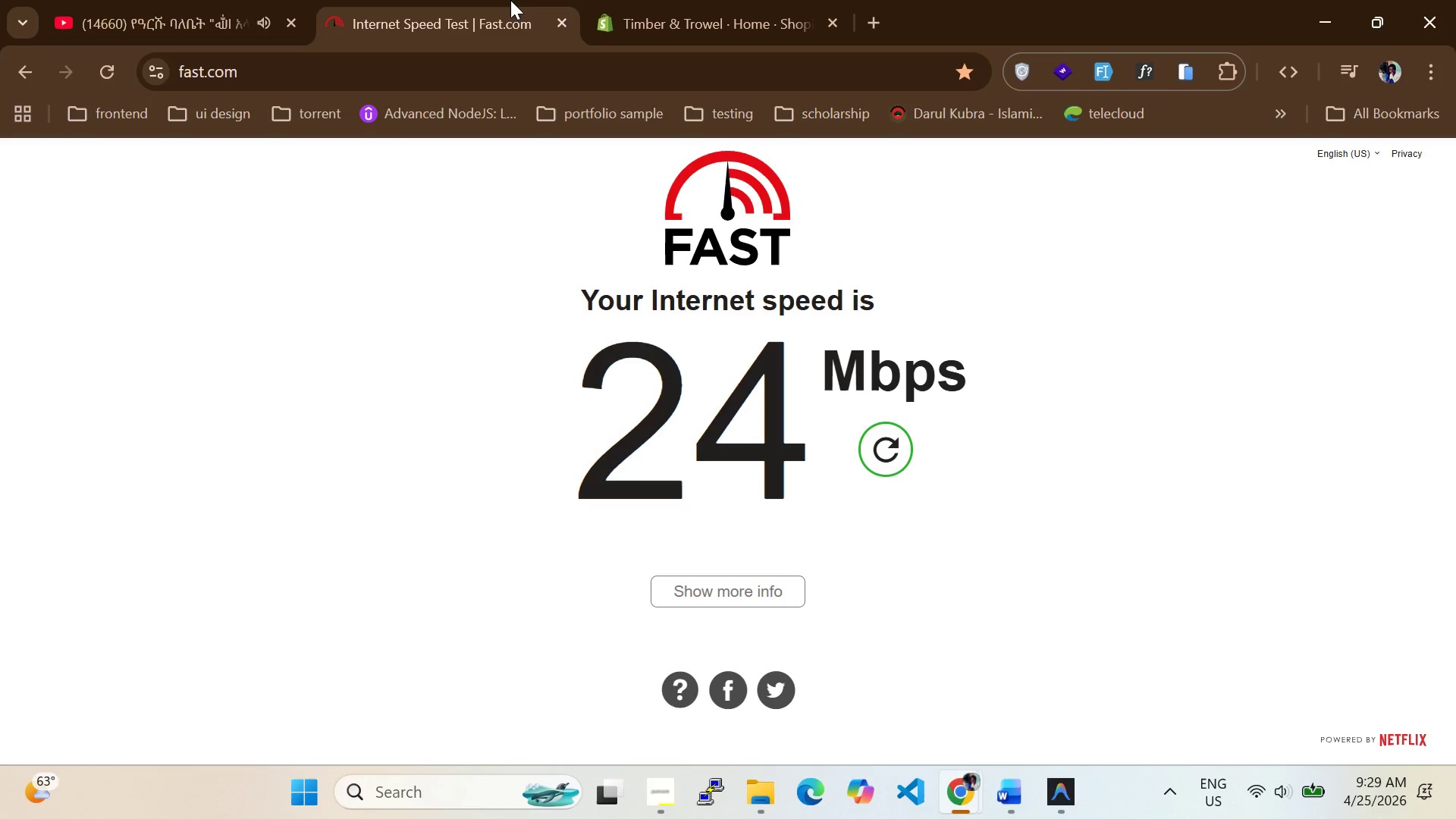 
left_click([510, 0])
 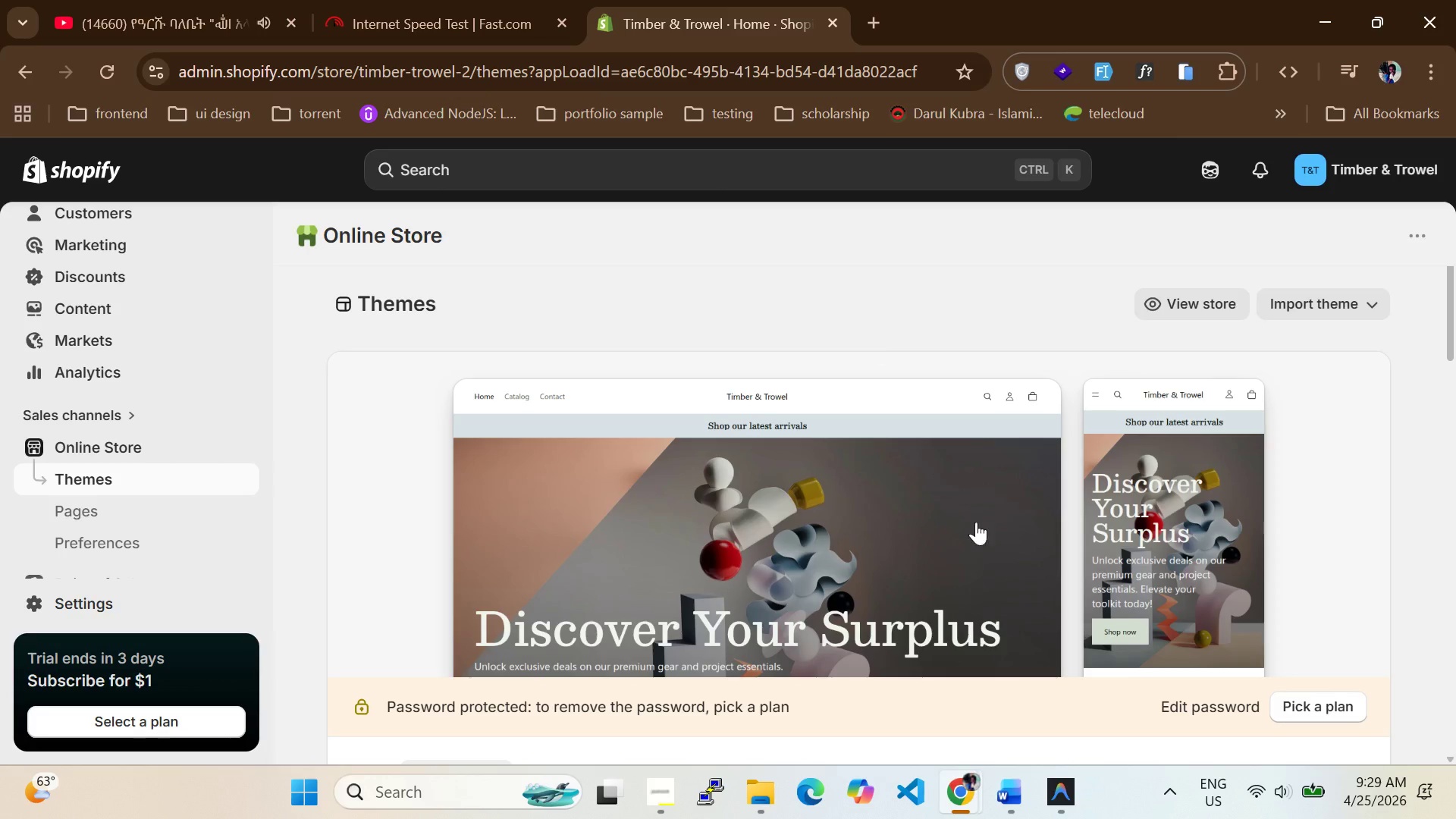 
scroll: coordinate [153, 433], scroll_direction: up, amount: 6.0
 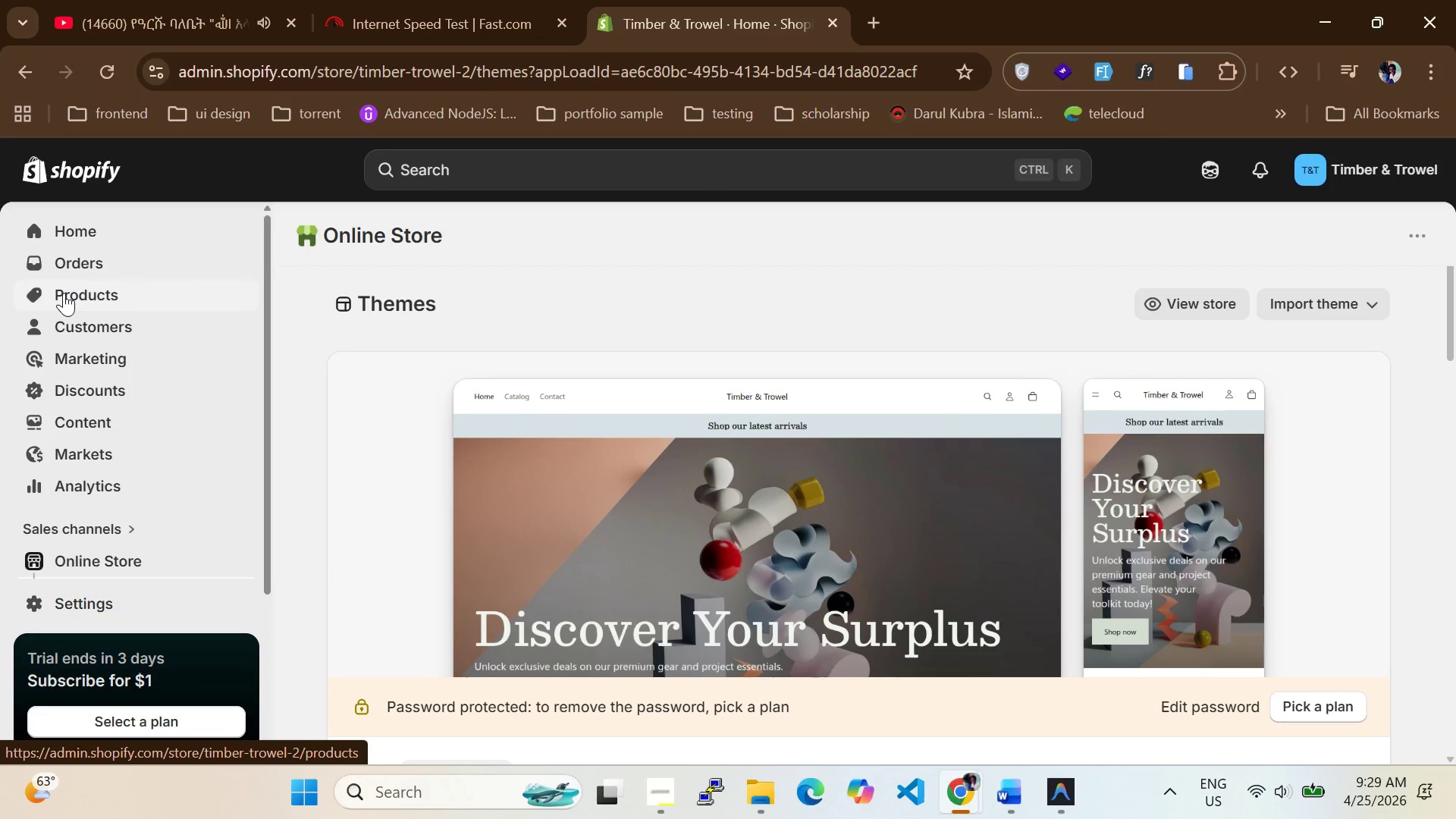 
left_click([64, 293])
 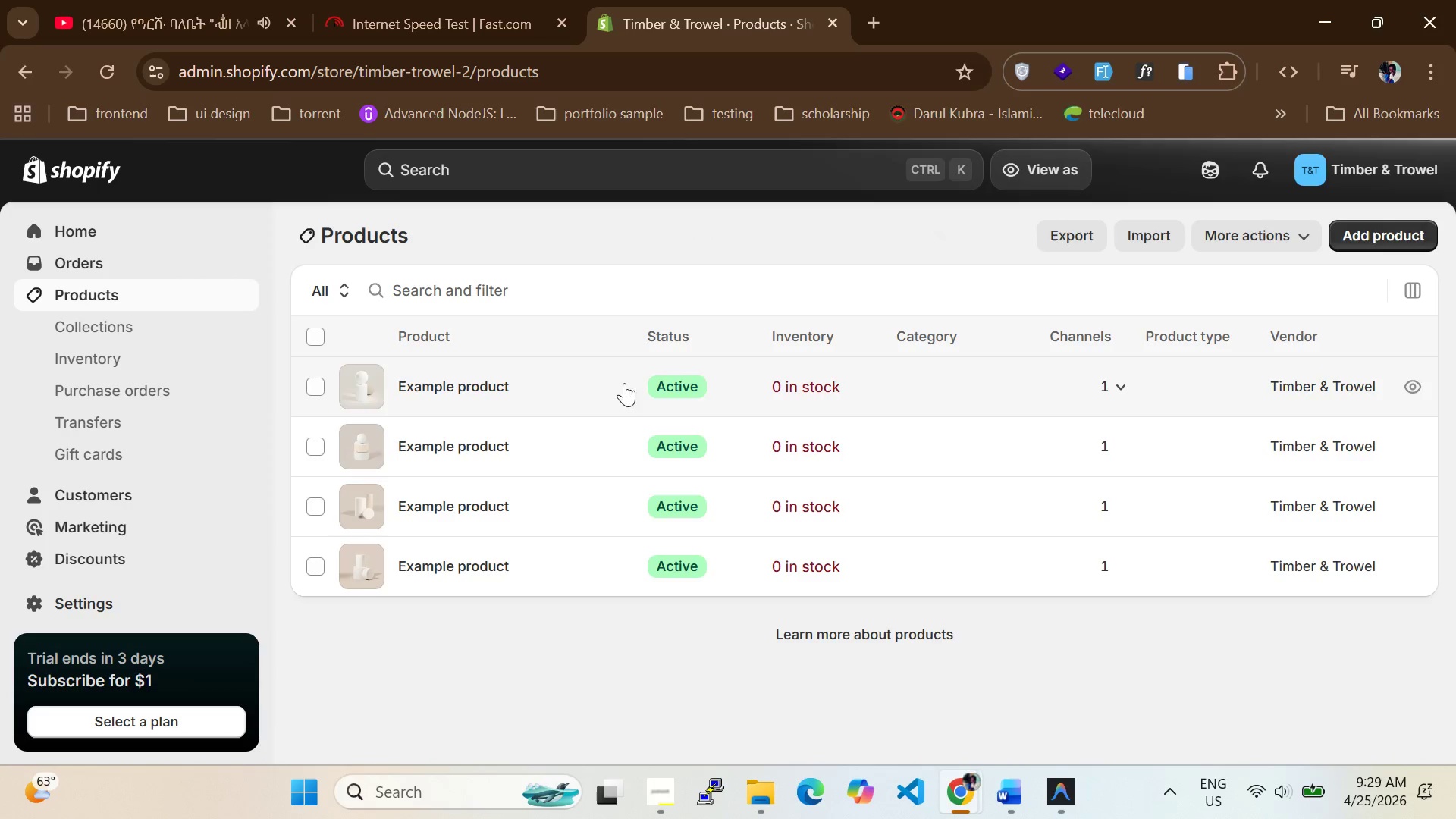 
wait(5.33)
 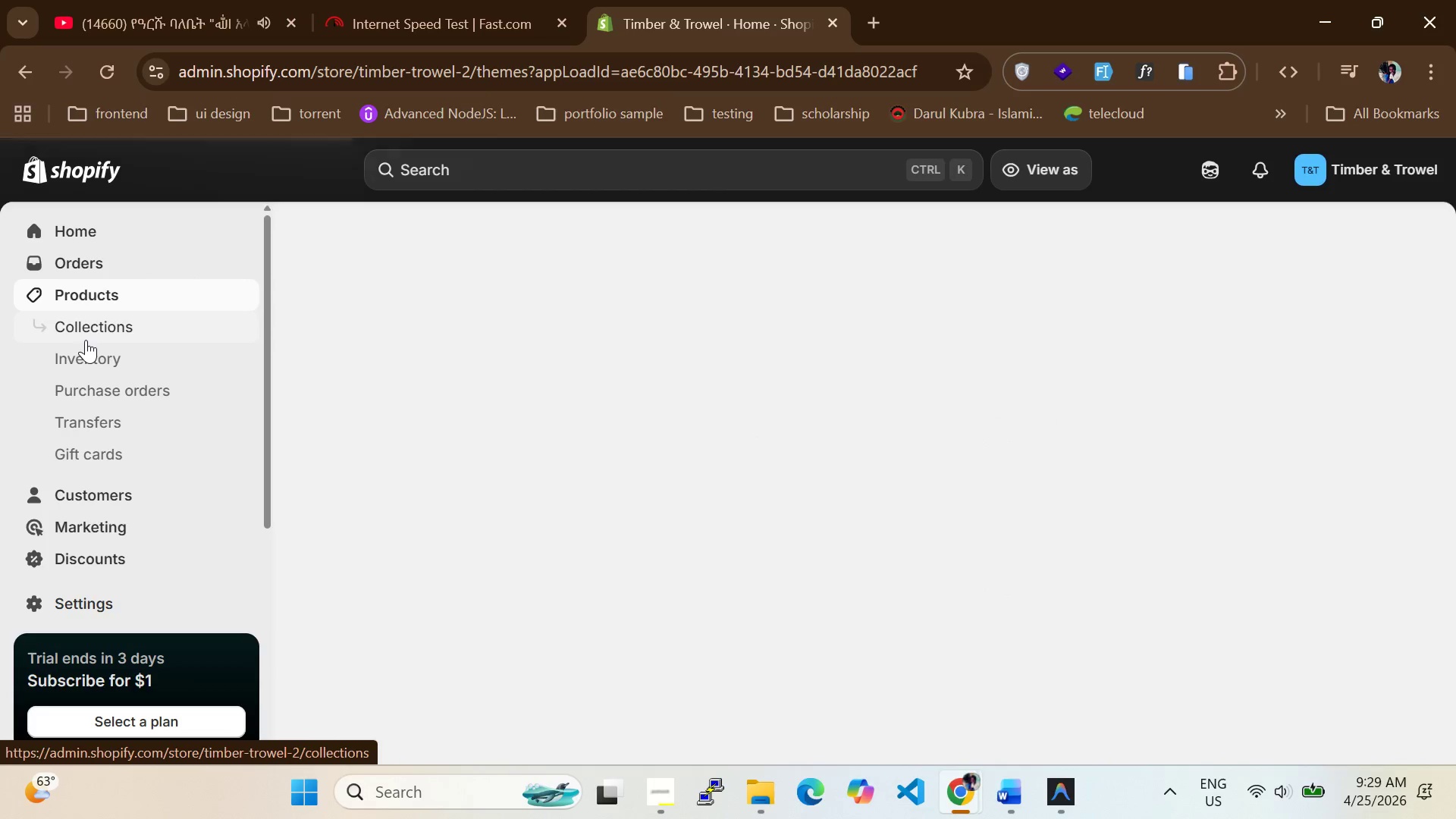 
left_click([318, 339])
 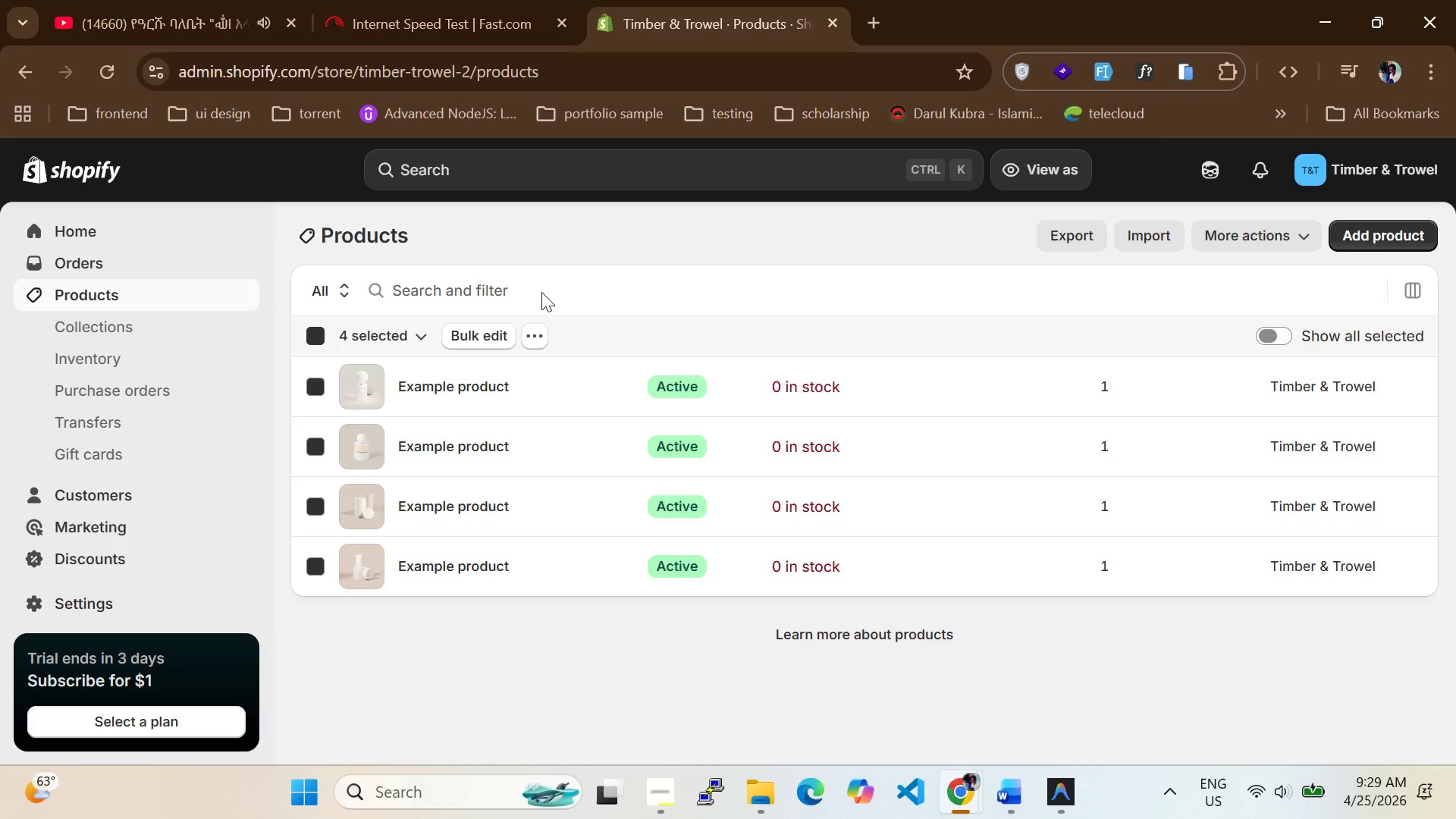 
left_click([534, 339])
 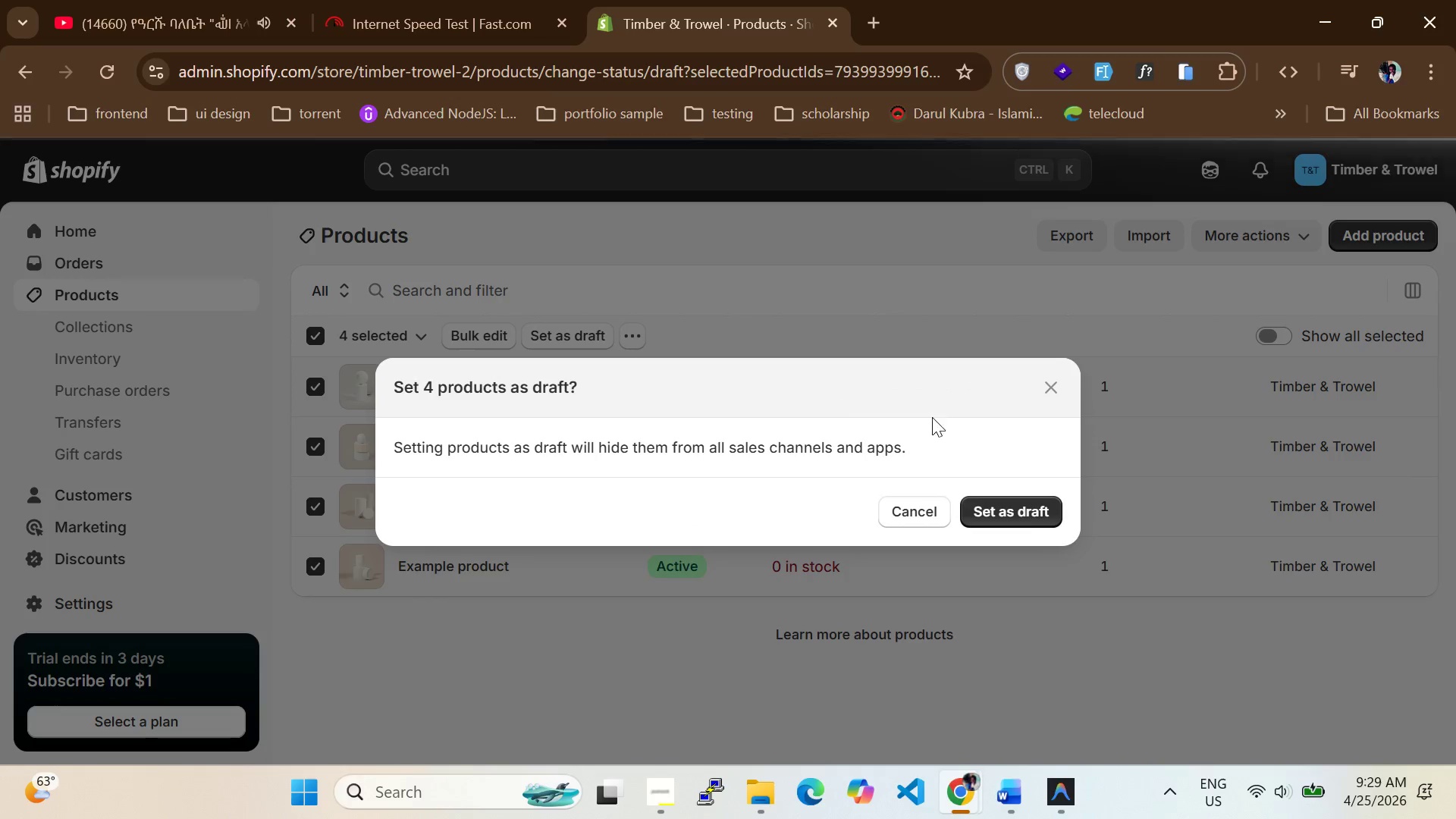 
left_click([919, 512])
 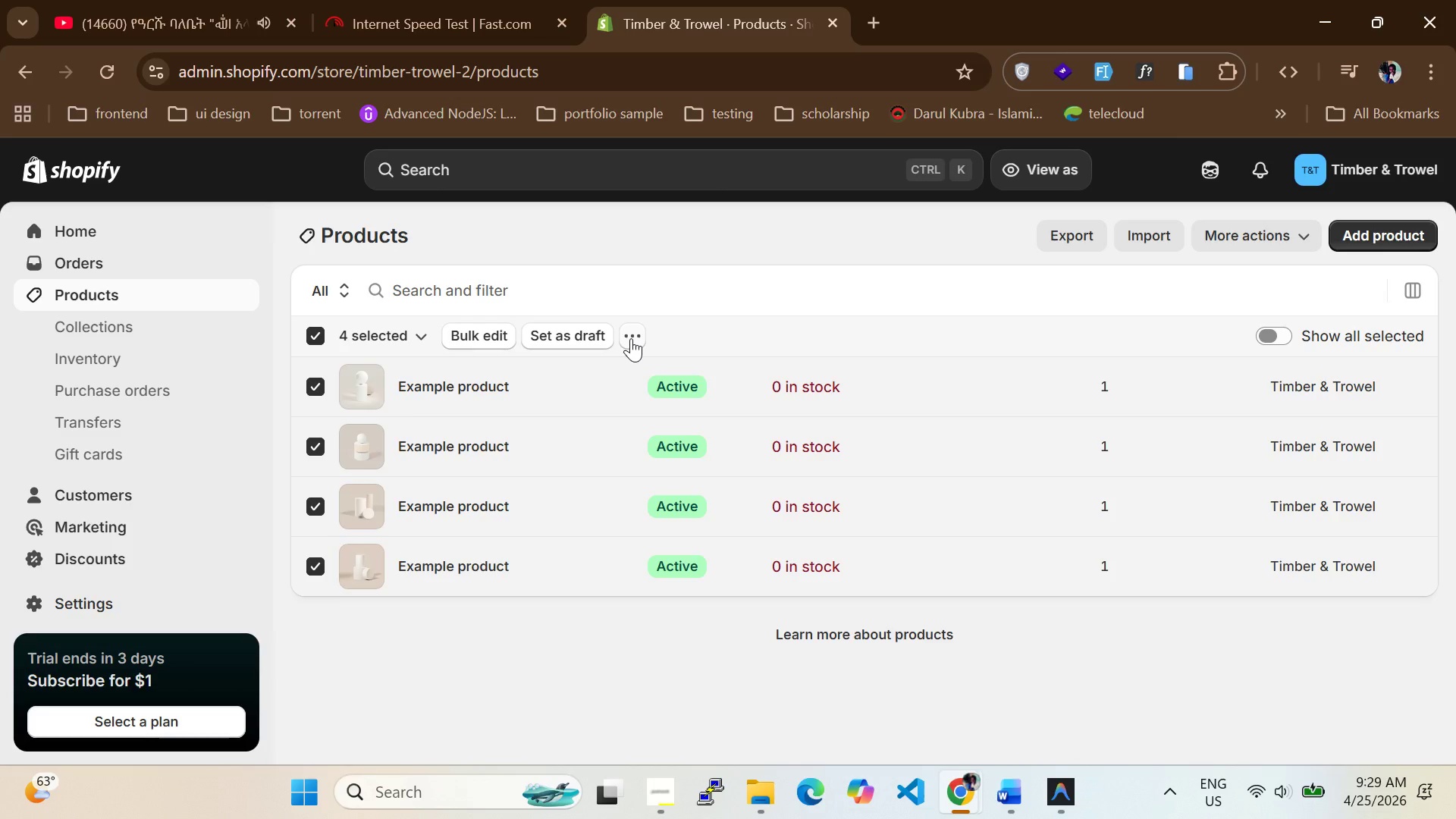 
left_click([631, 338])
 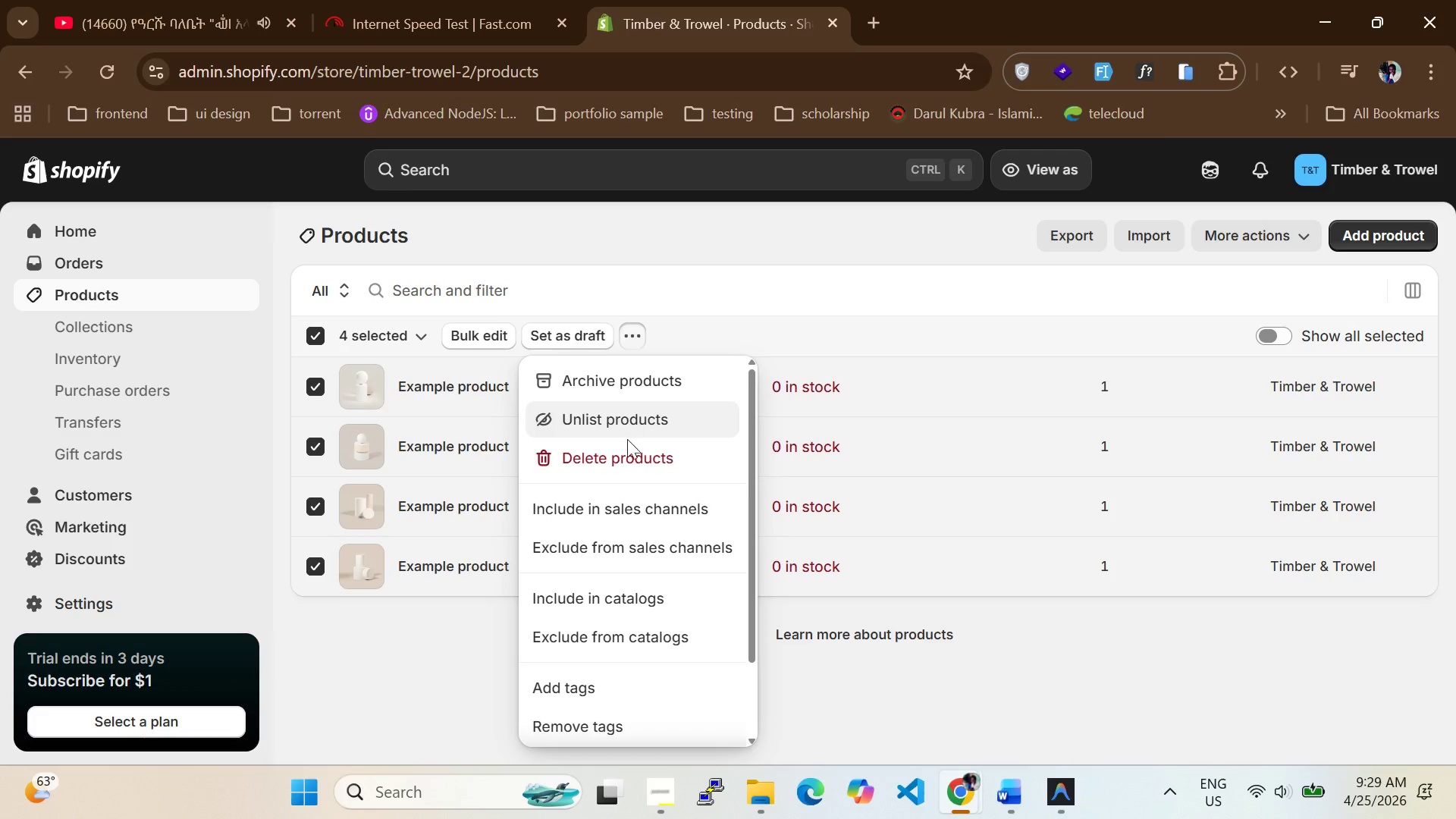 
left_click([627, 442])
 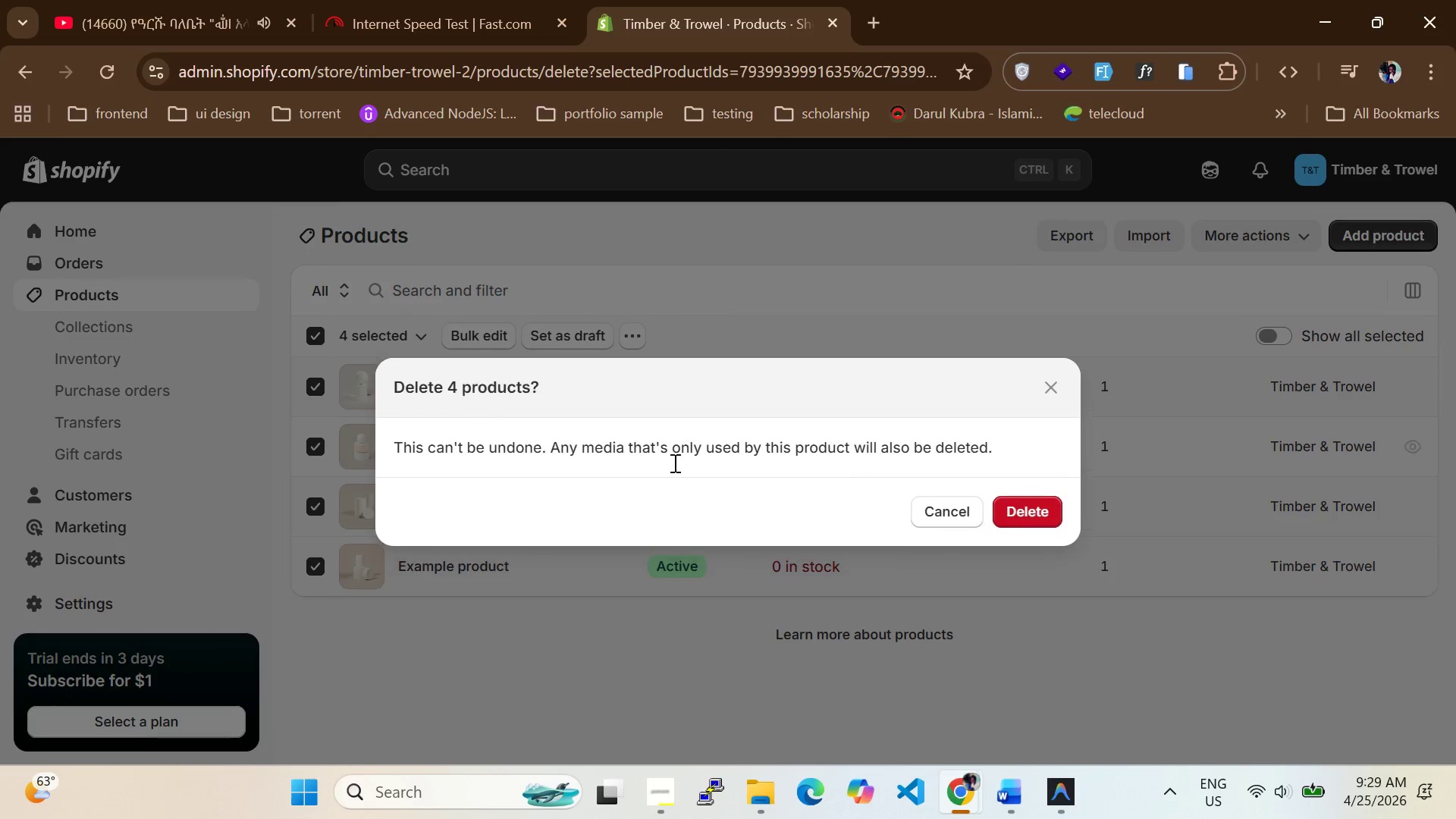 
left_click_drag(start_coordinate=[1055, 503], to_coordinate=[1060, 506])
 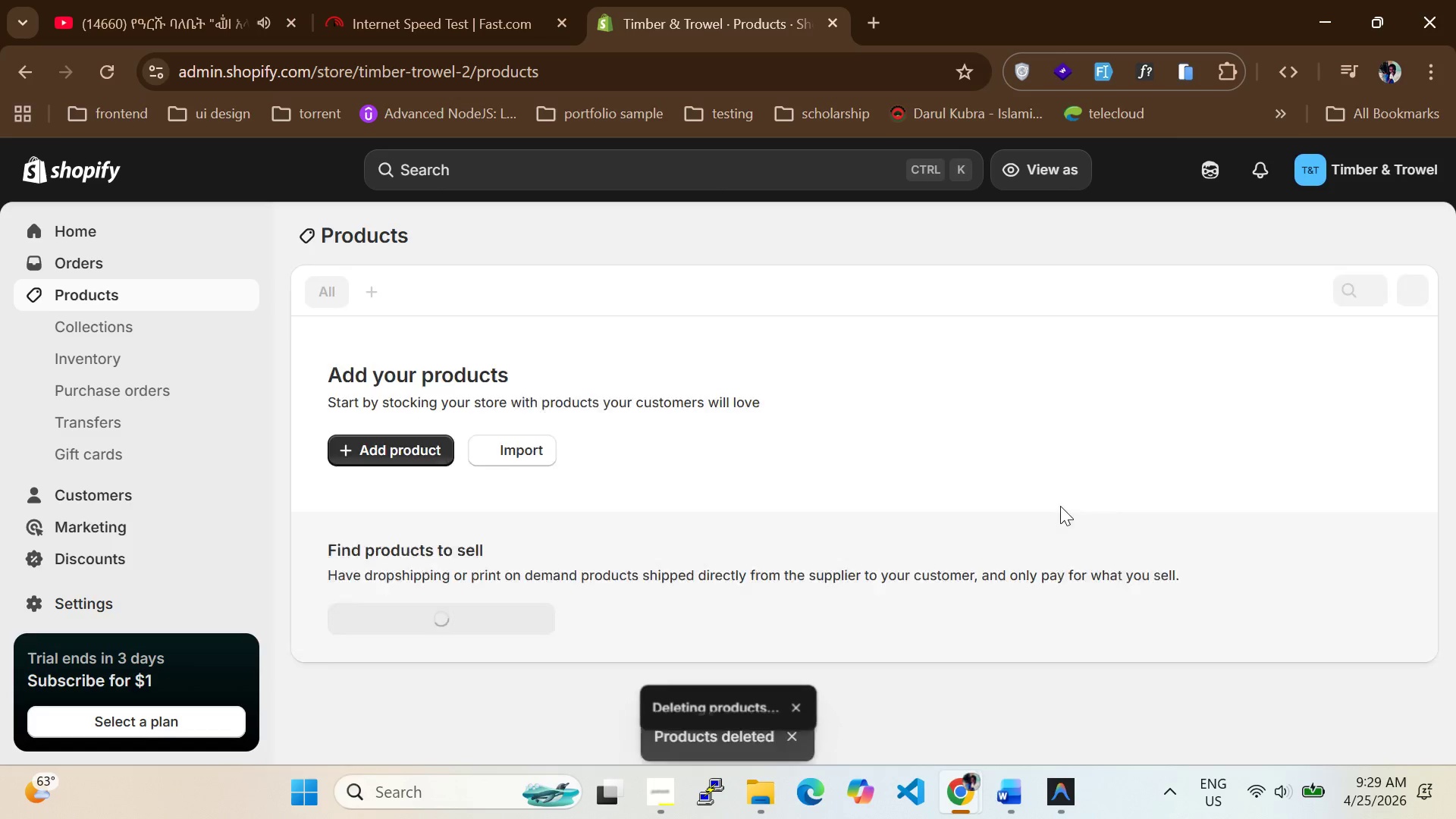 
wait(9.5)
 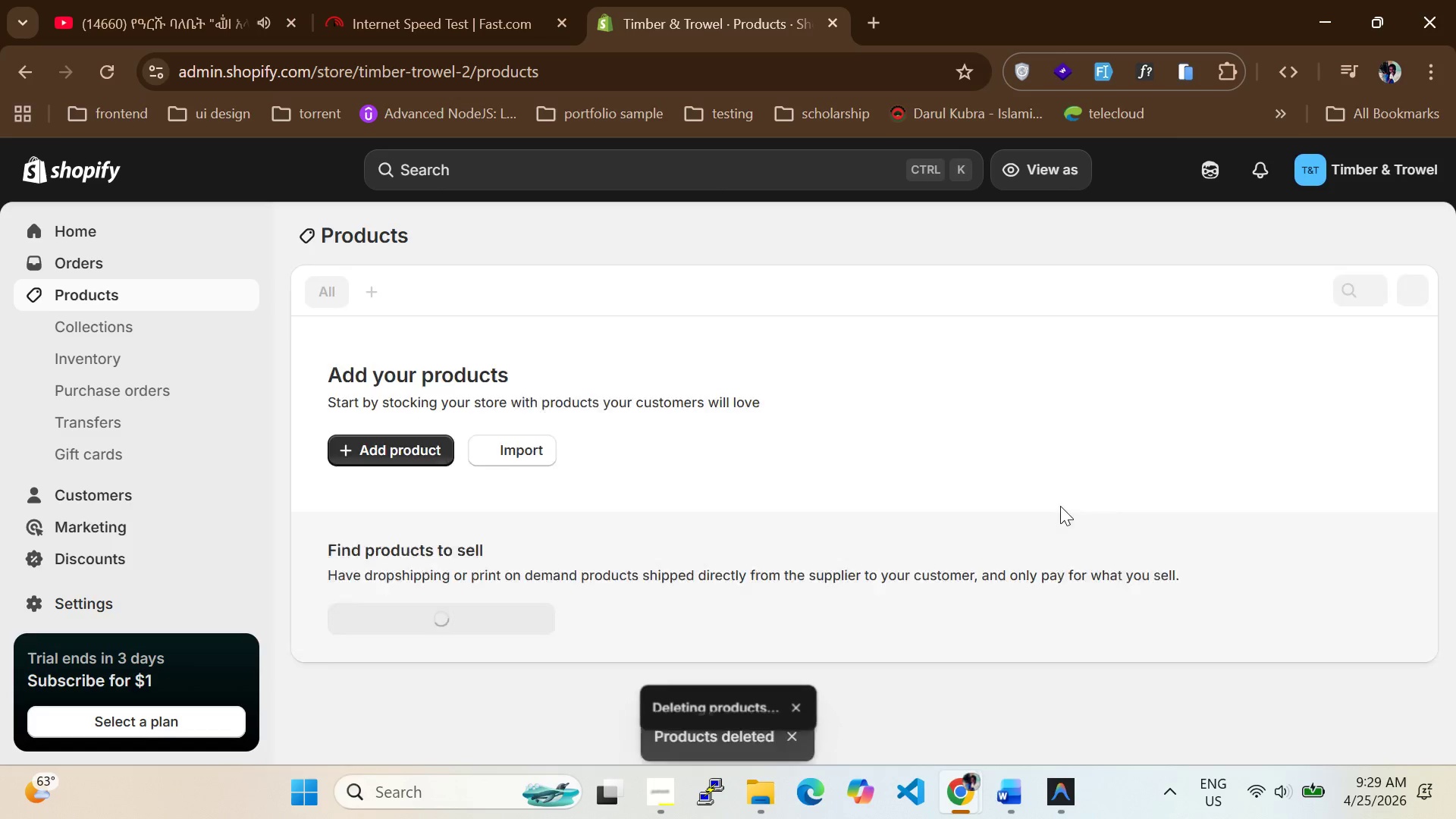 
key(Mute)
 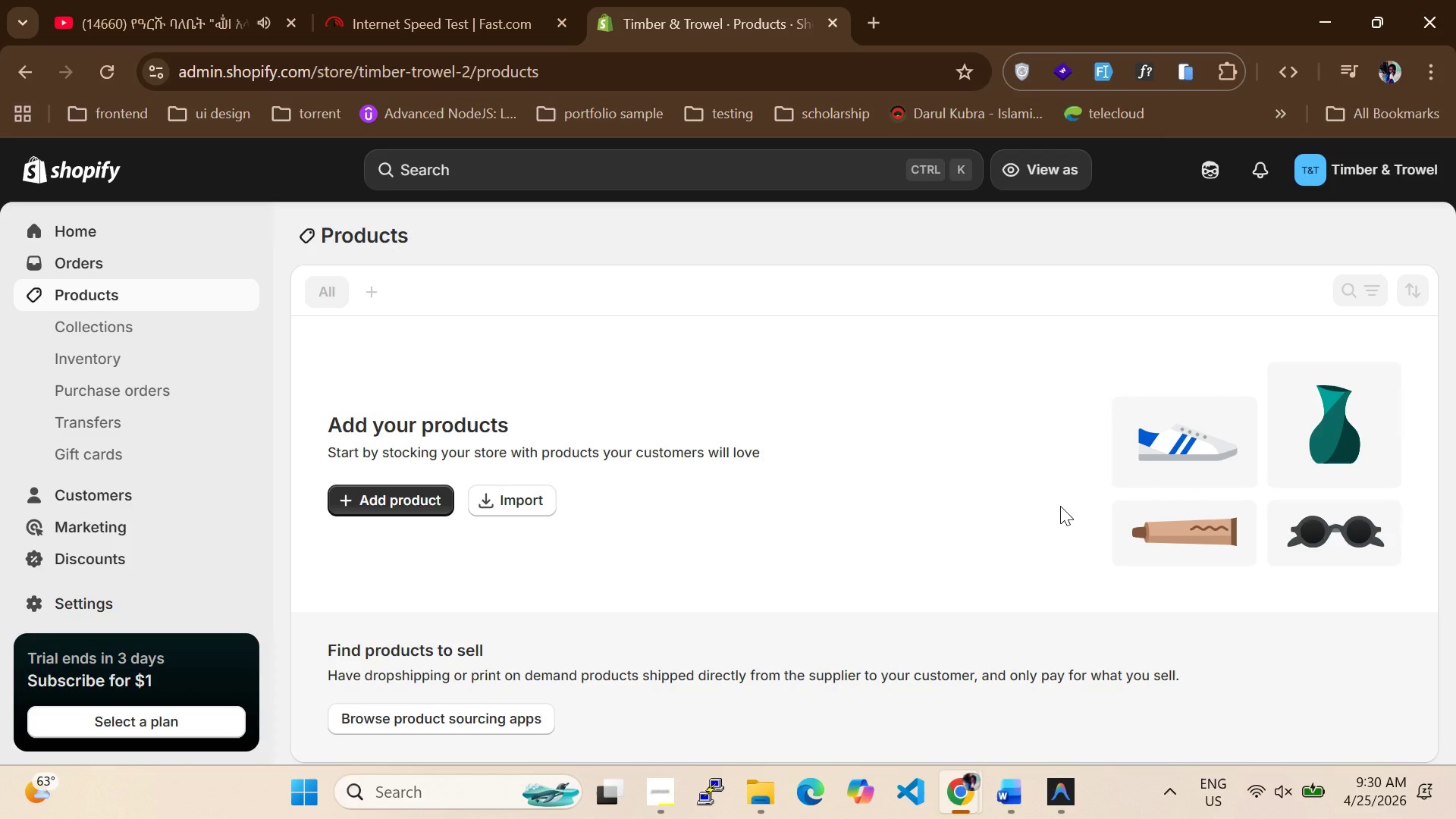 
wait(30.92)
 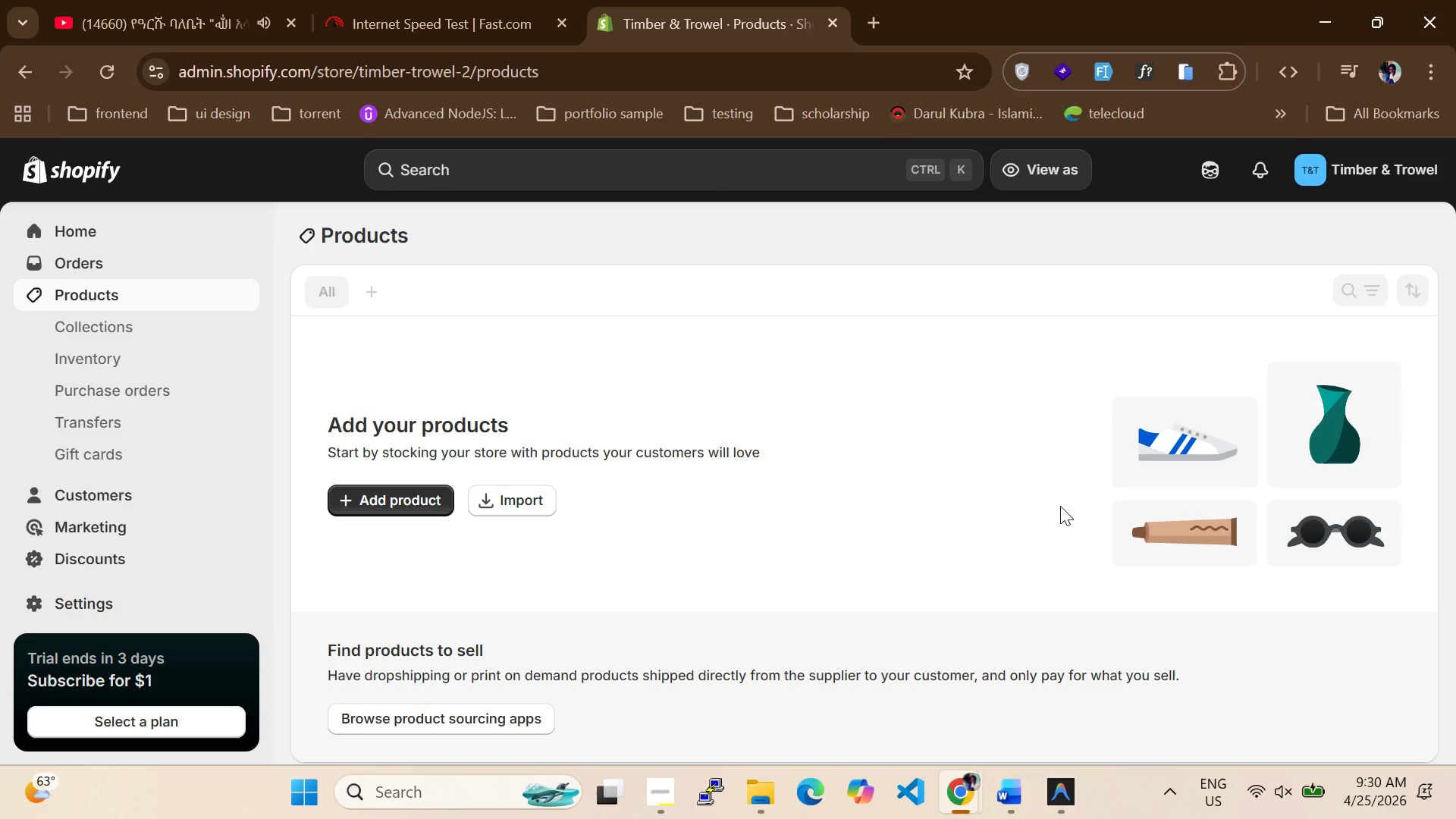 
left_click([386, 505])
 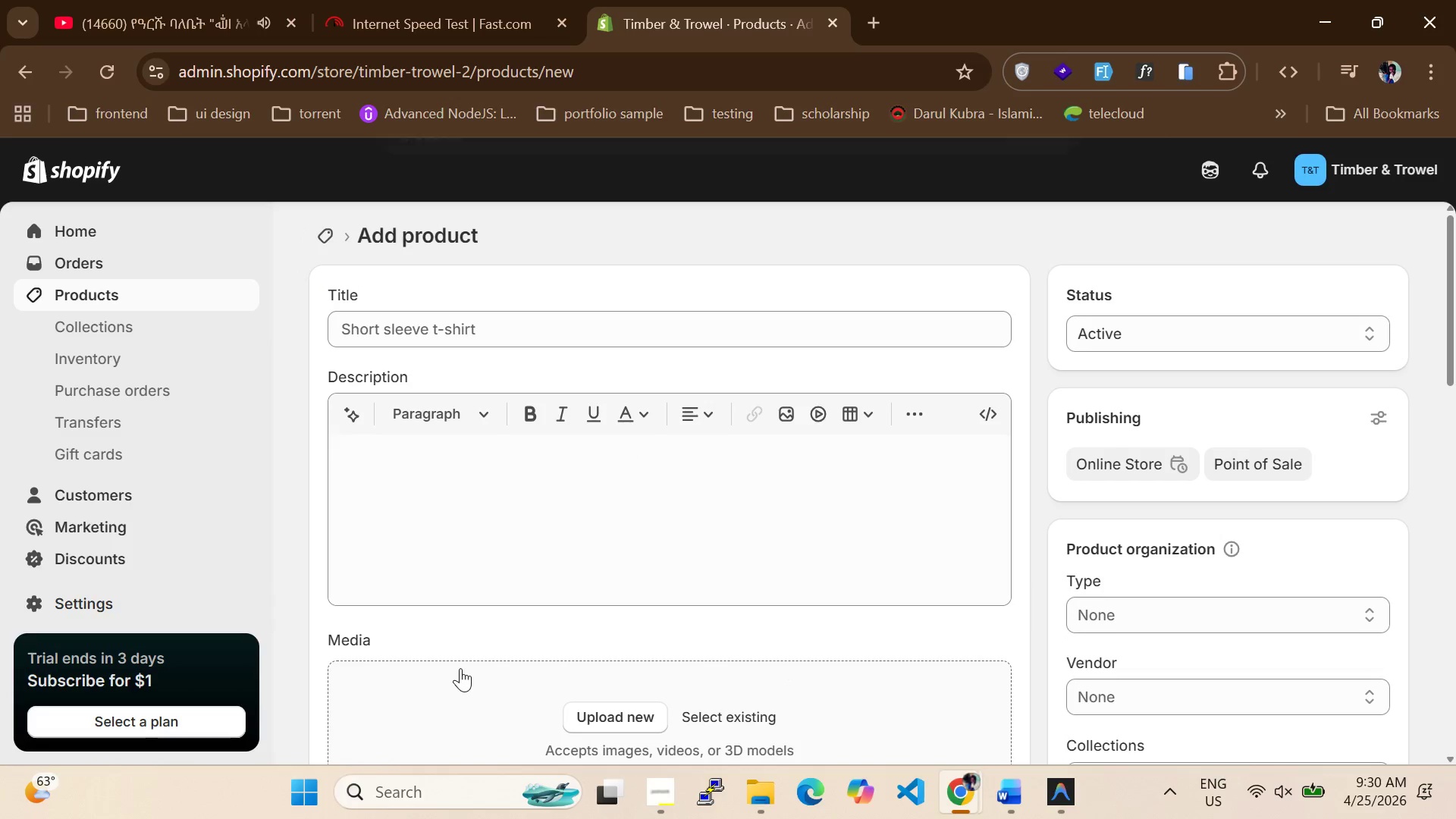 
wait(7.28)
 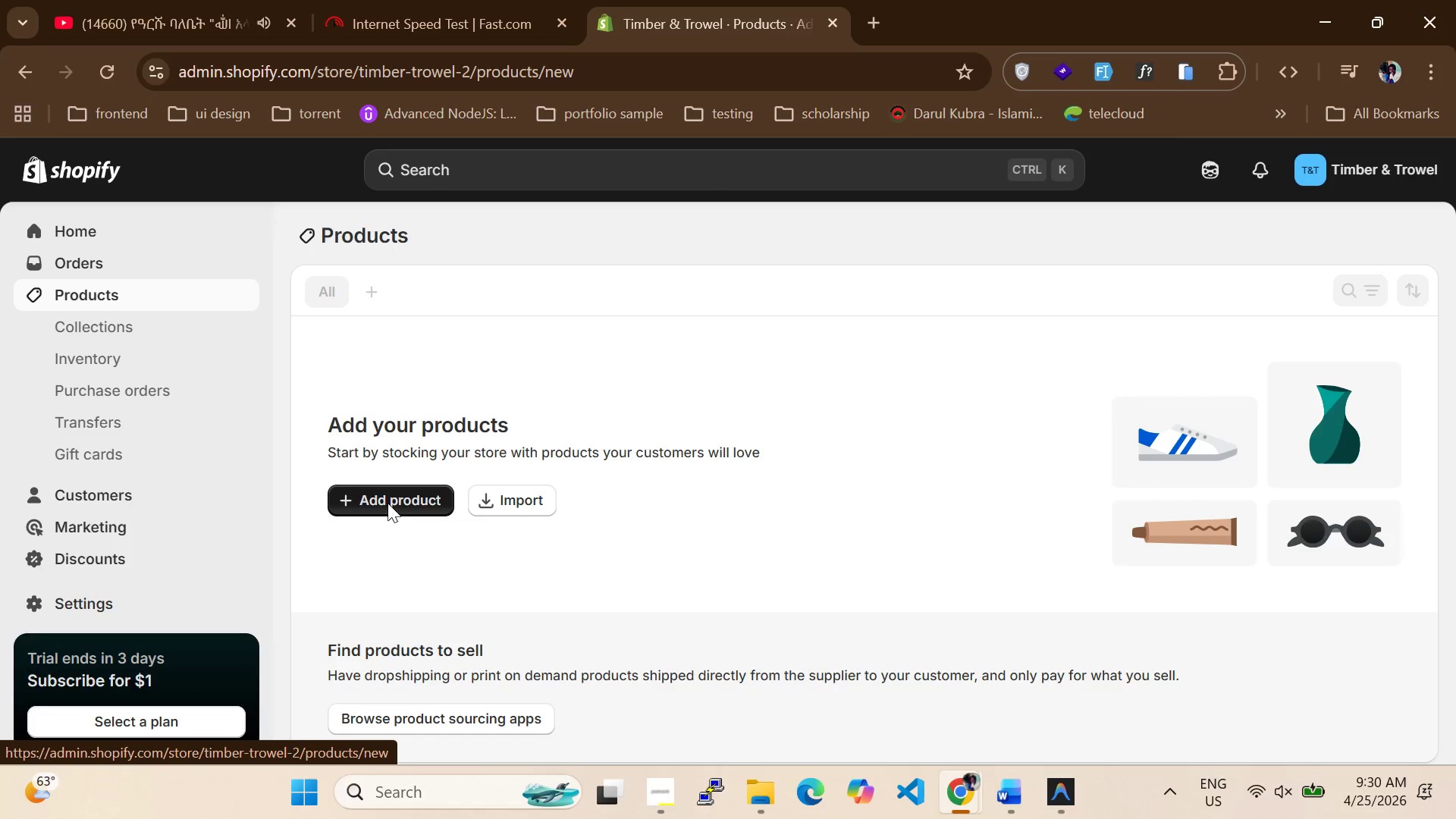 
left_click([487, 350])
 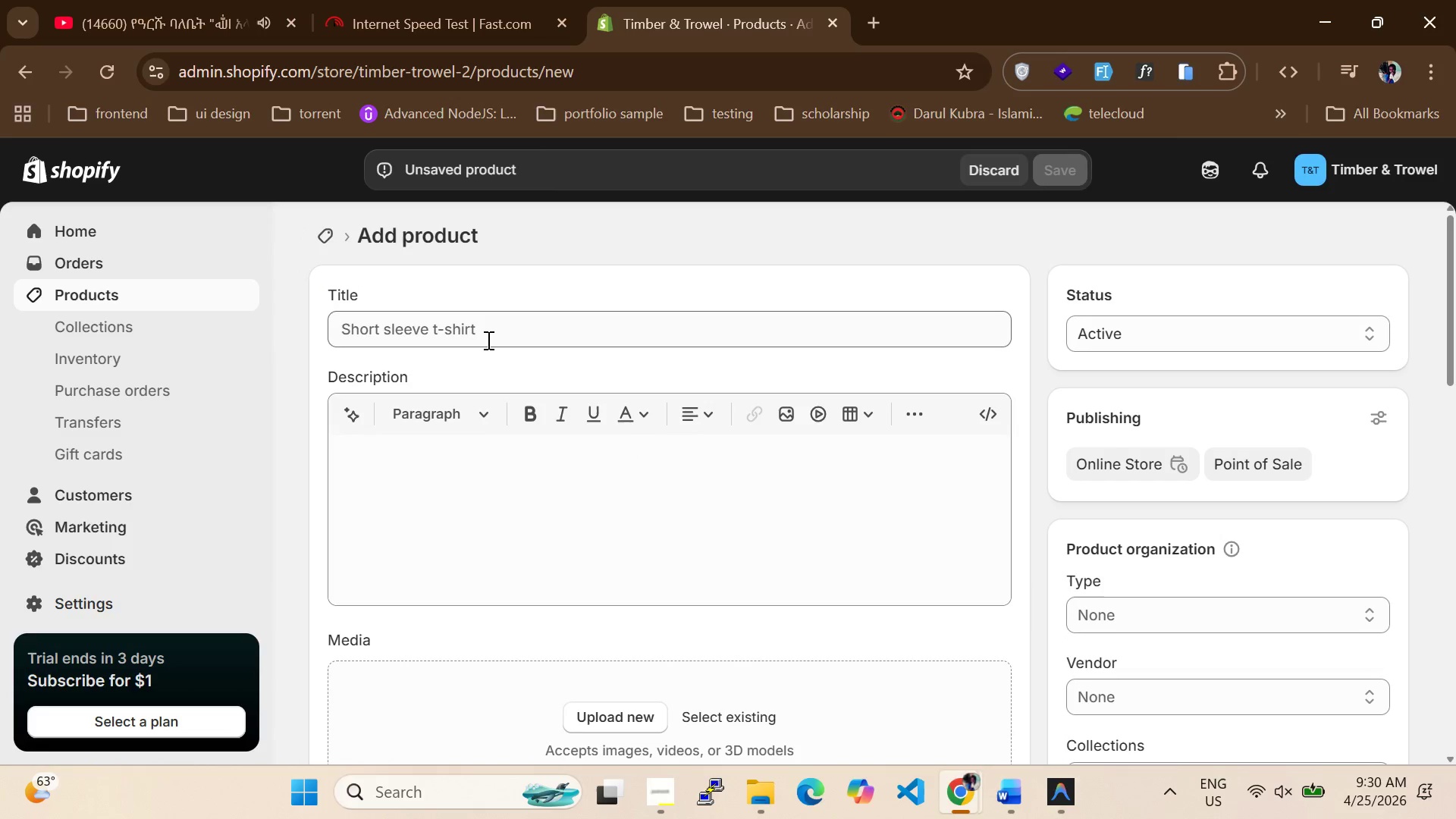 
left_click([489, 334])
 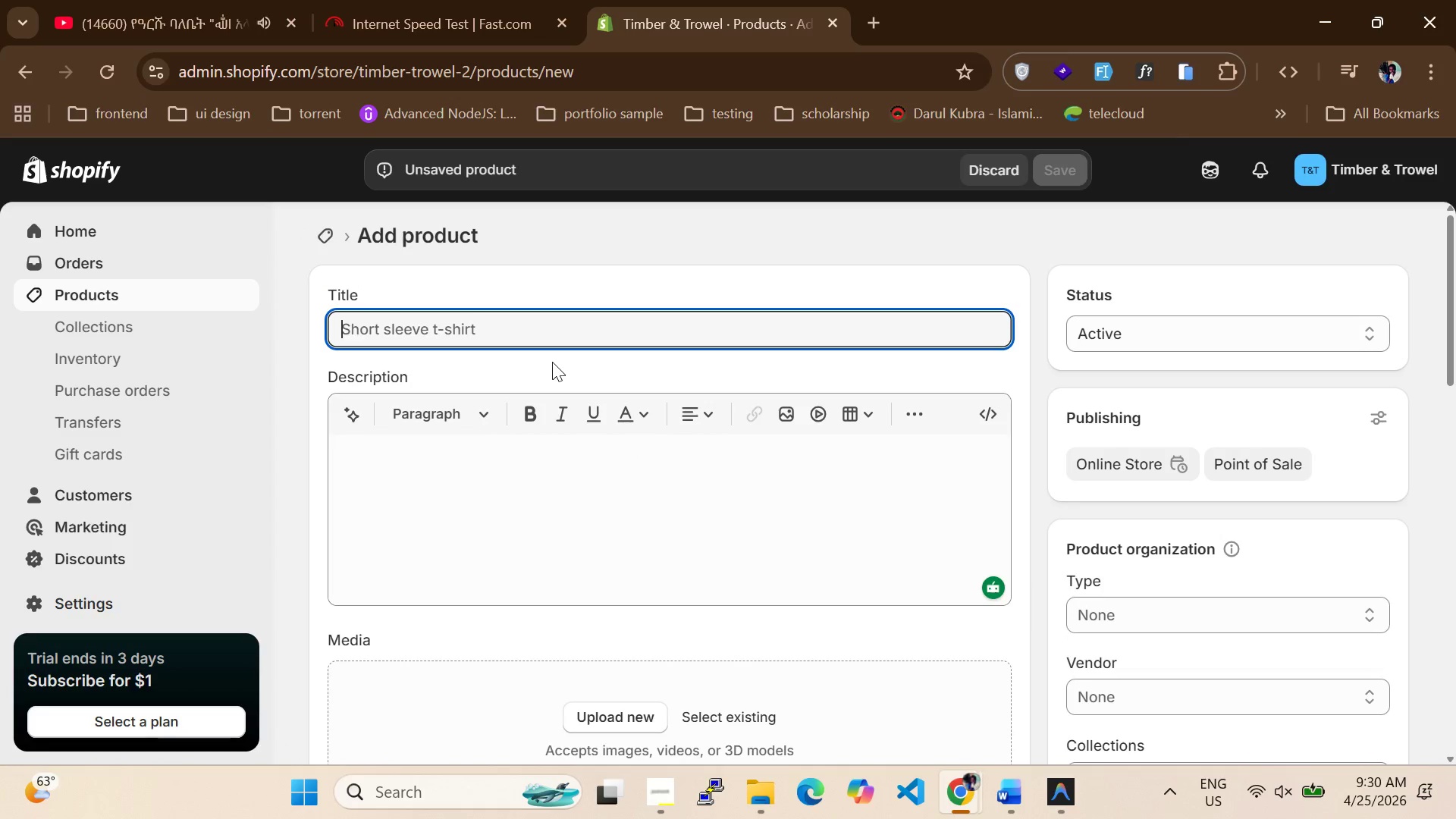 
type(Timber )
 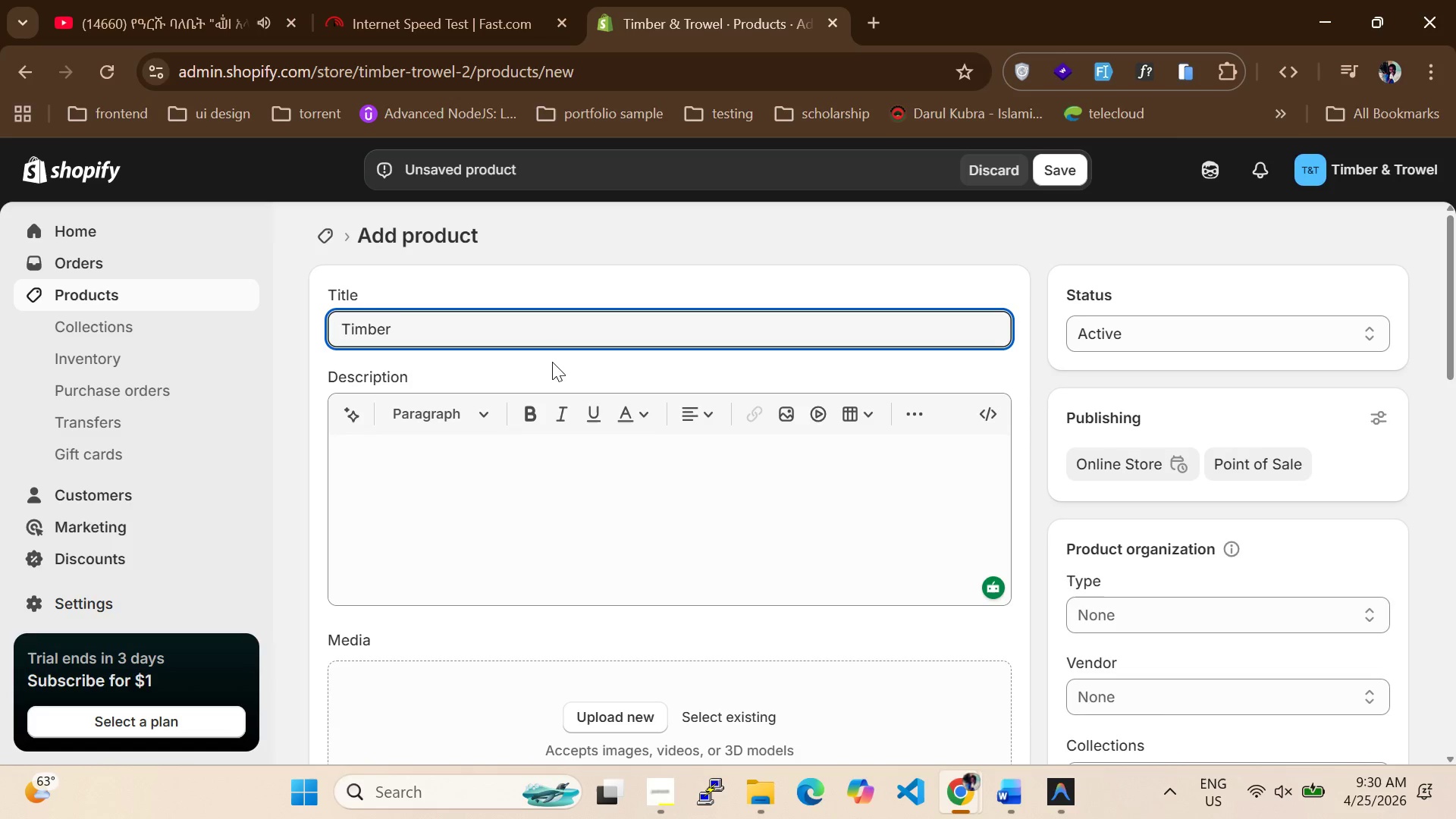 
hold_key(key=ShiftLeft, duration=0.59)
 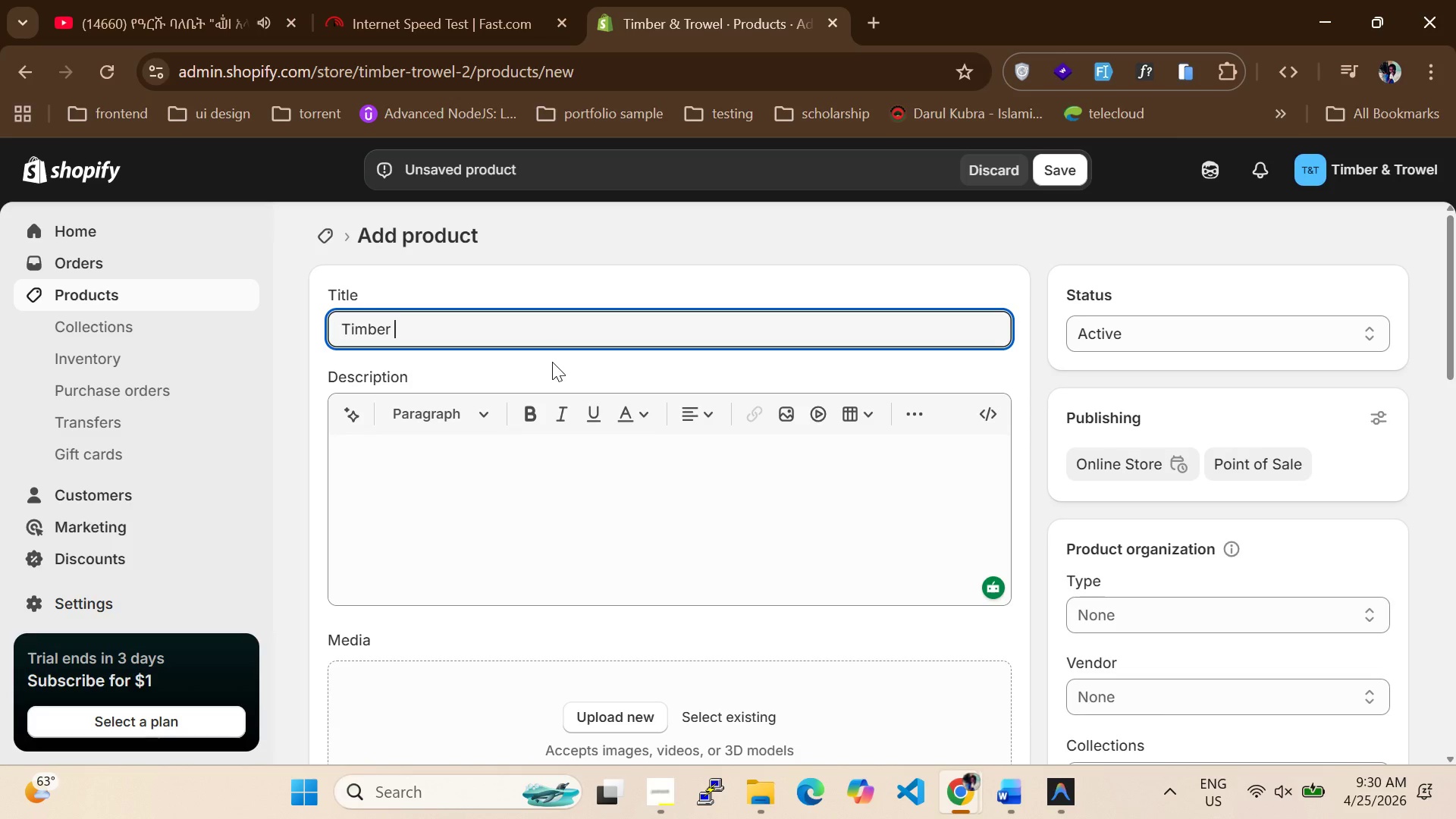 
hold_key(key=ShiftLeft, duration=1.17)
 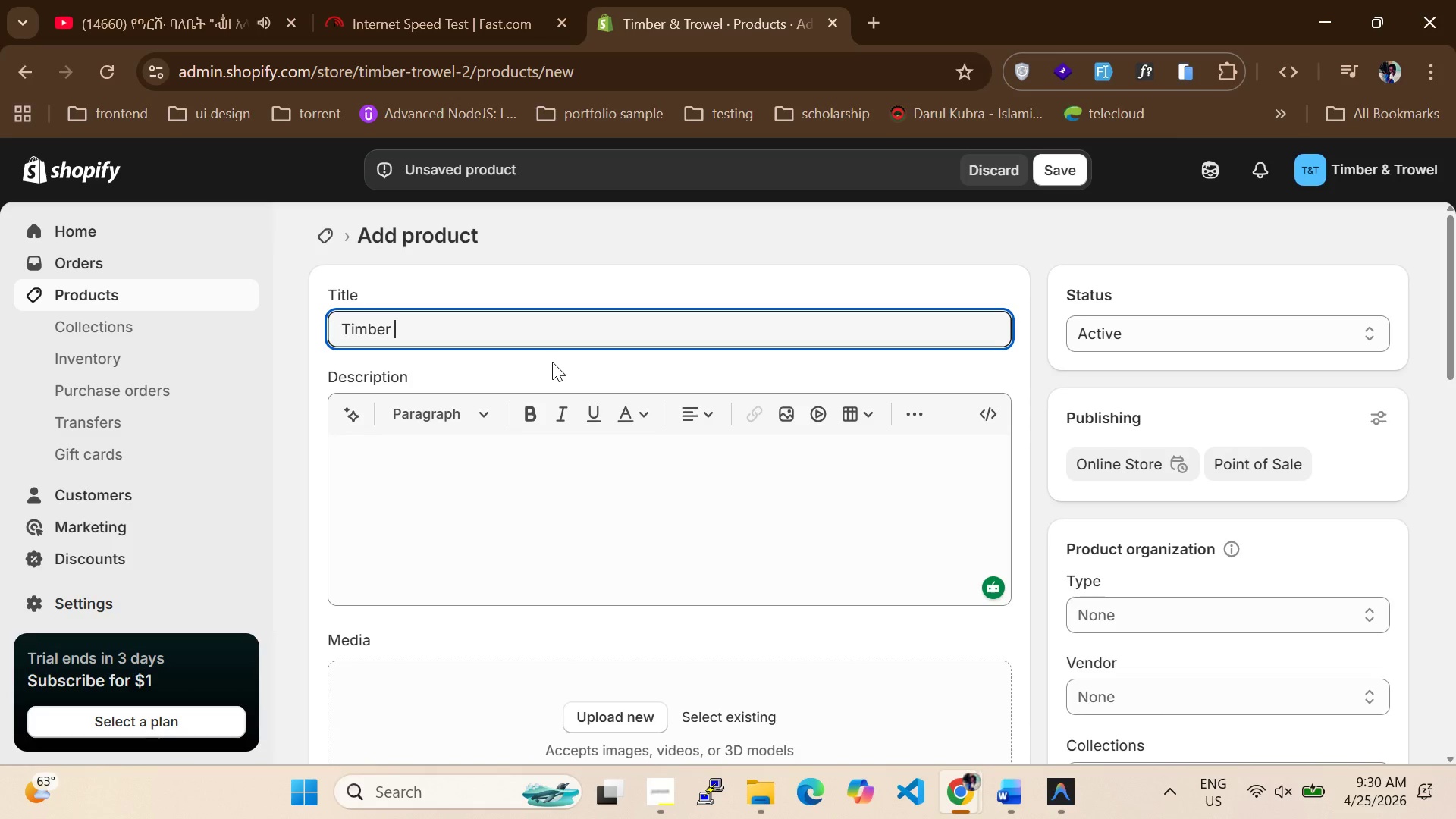 
type(77)
key(Backspace)
key(Backspace)
type(& Trowel Heavy-Duty Canvas )
 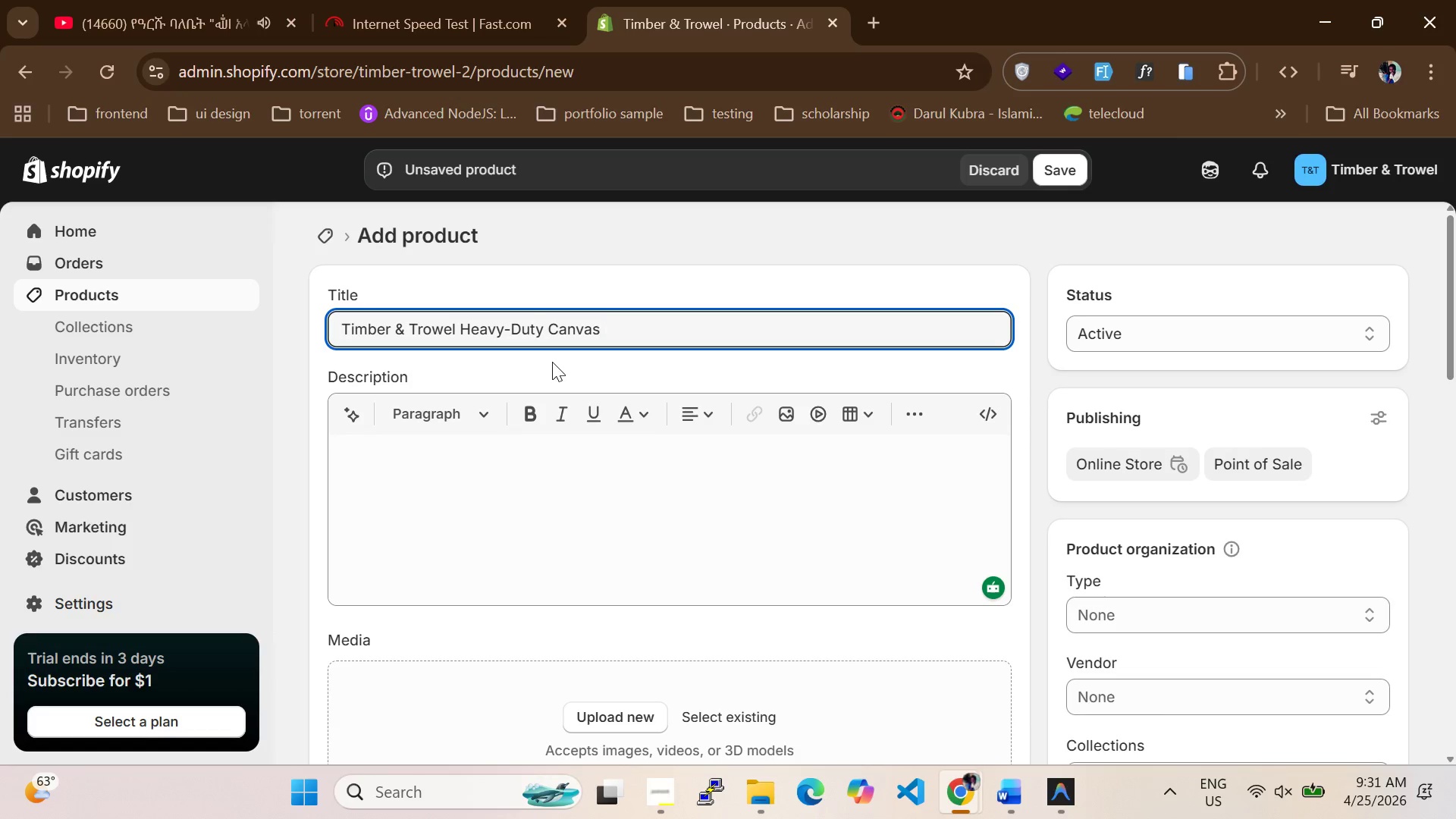 
wait(6.92)
 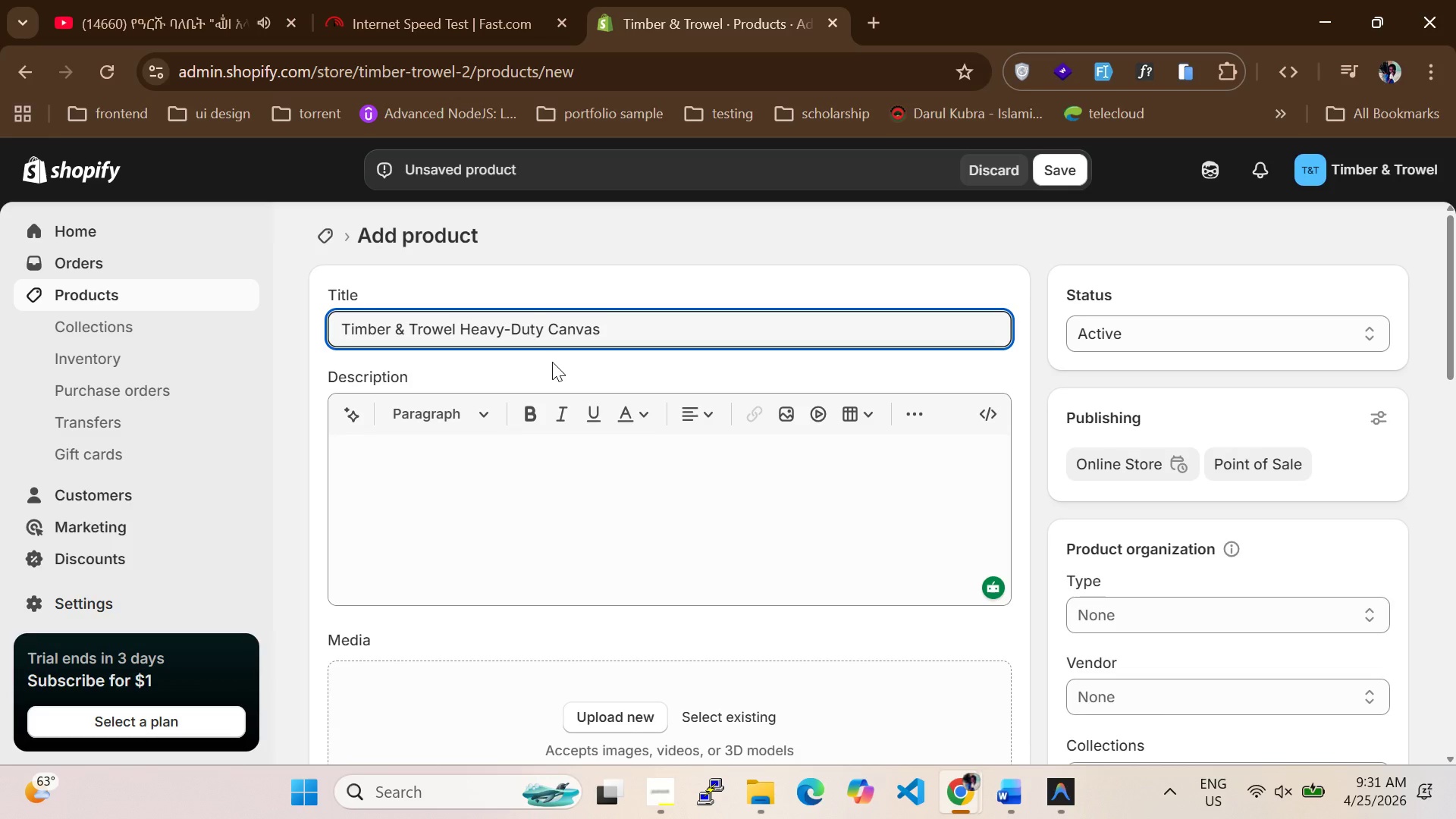 
type( site)
key(Backspace)
key(Backspace)
key(Backspace)
key(Backspace)
type(Site Jacket)
 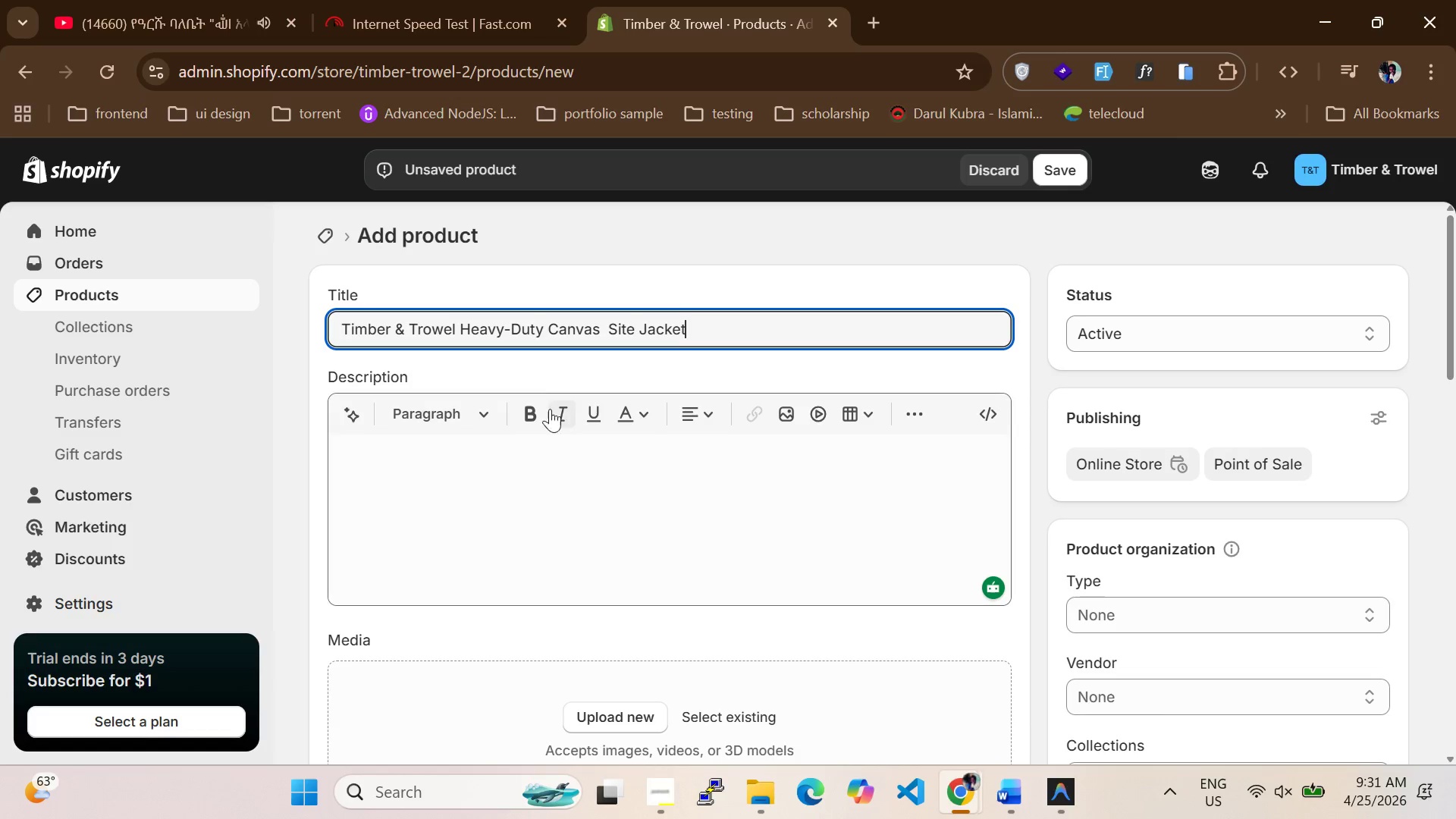 
left_click([540, 488])
 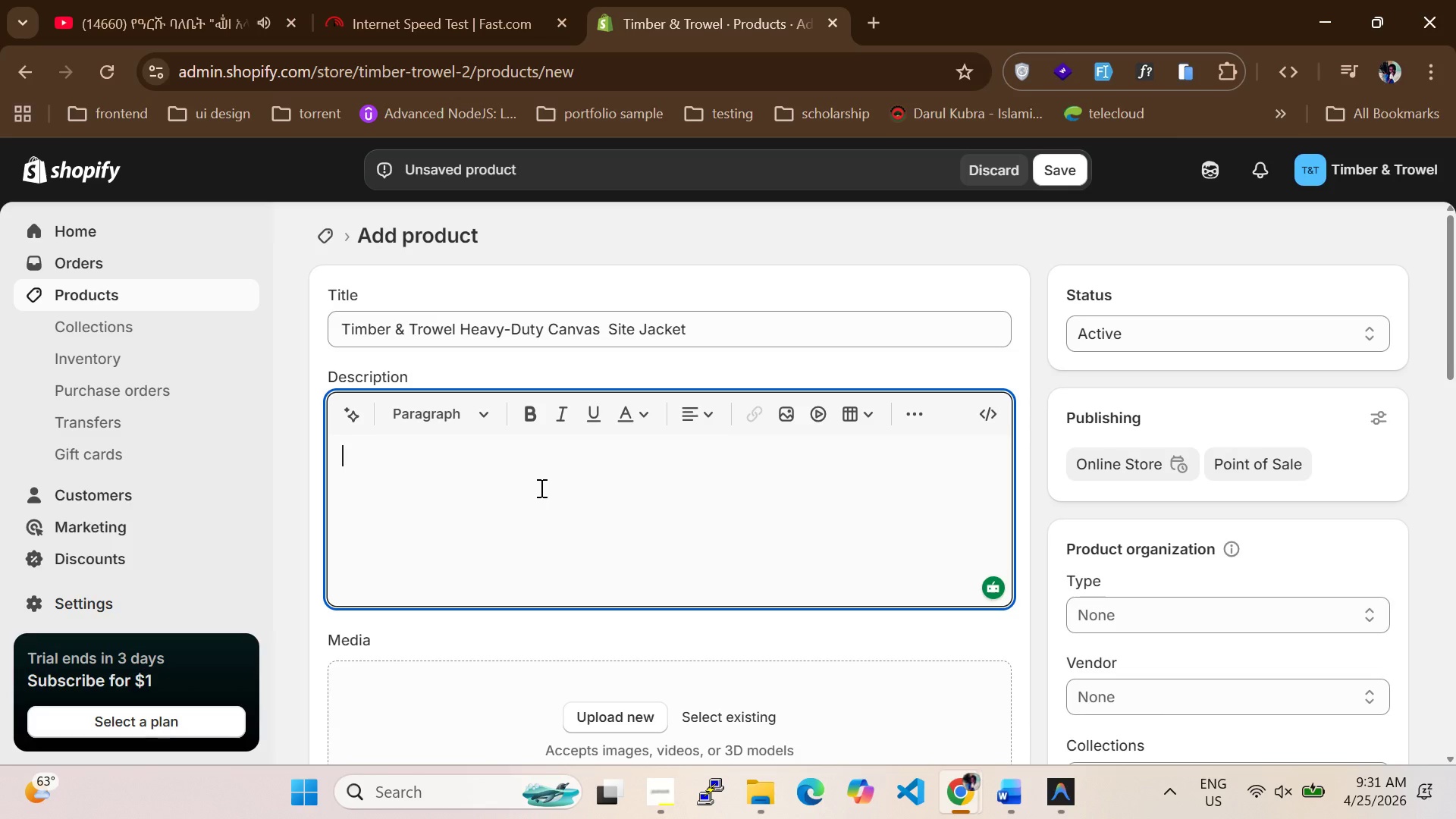 
left_click([489, 509])
 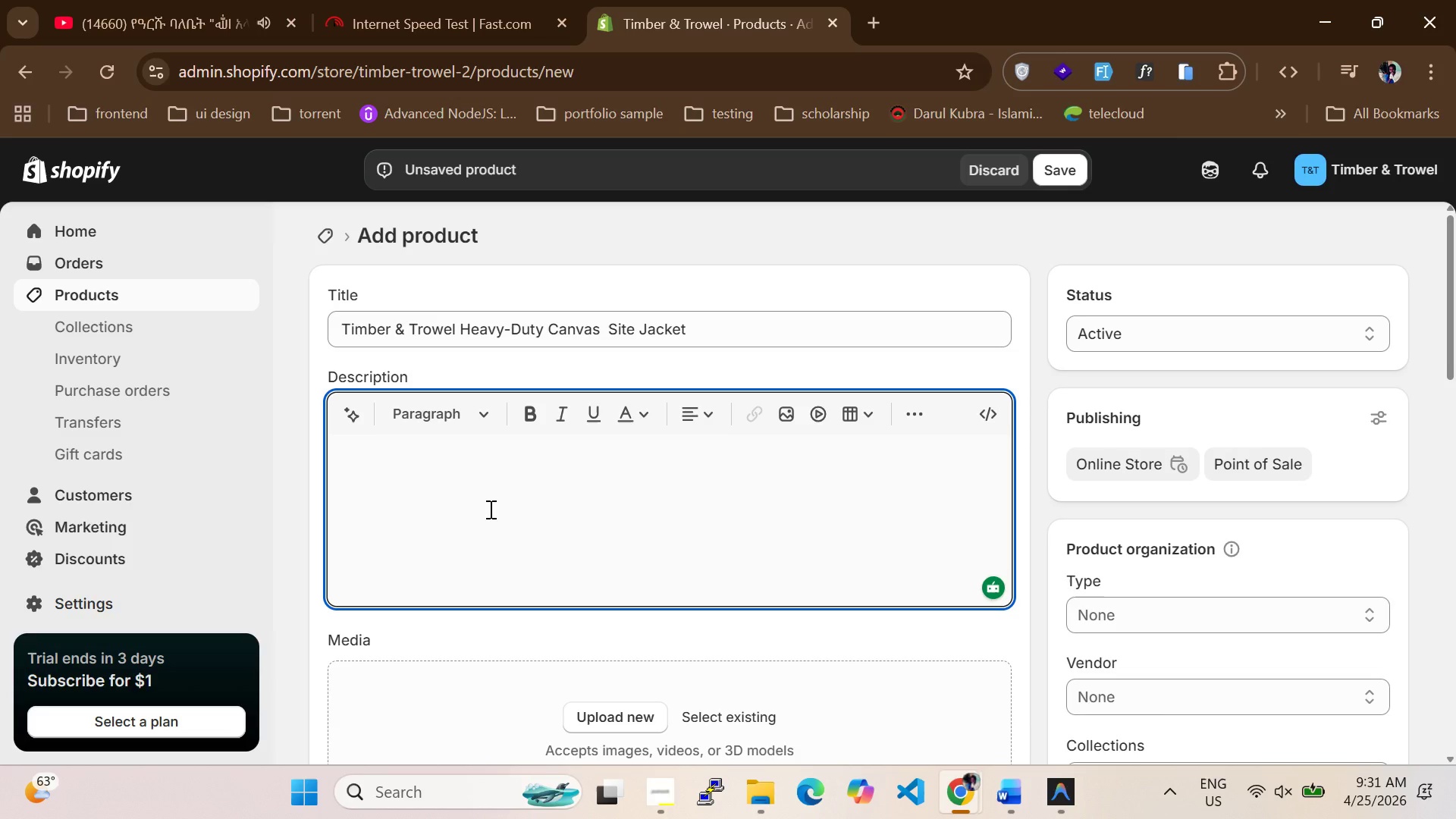 
type(Built for cold Morning on active sites[VolumeUp])
 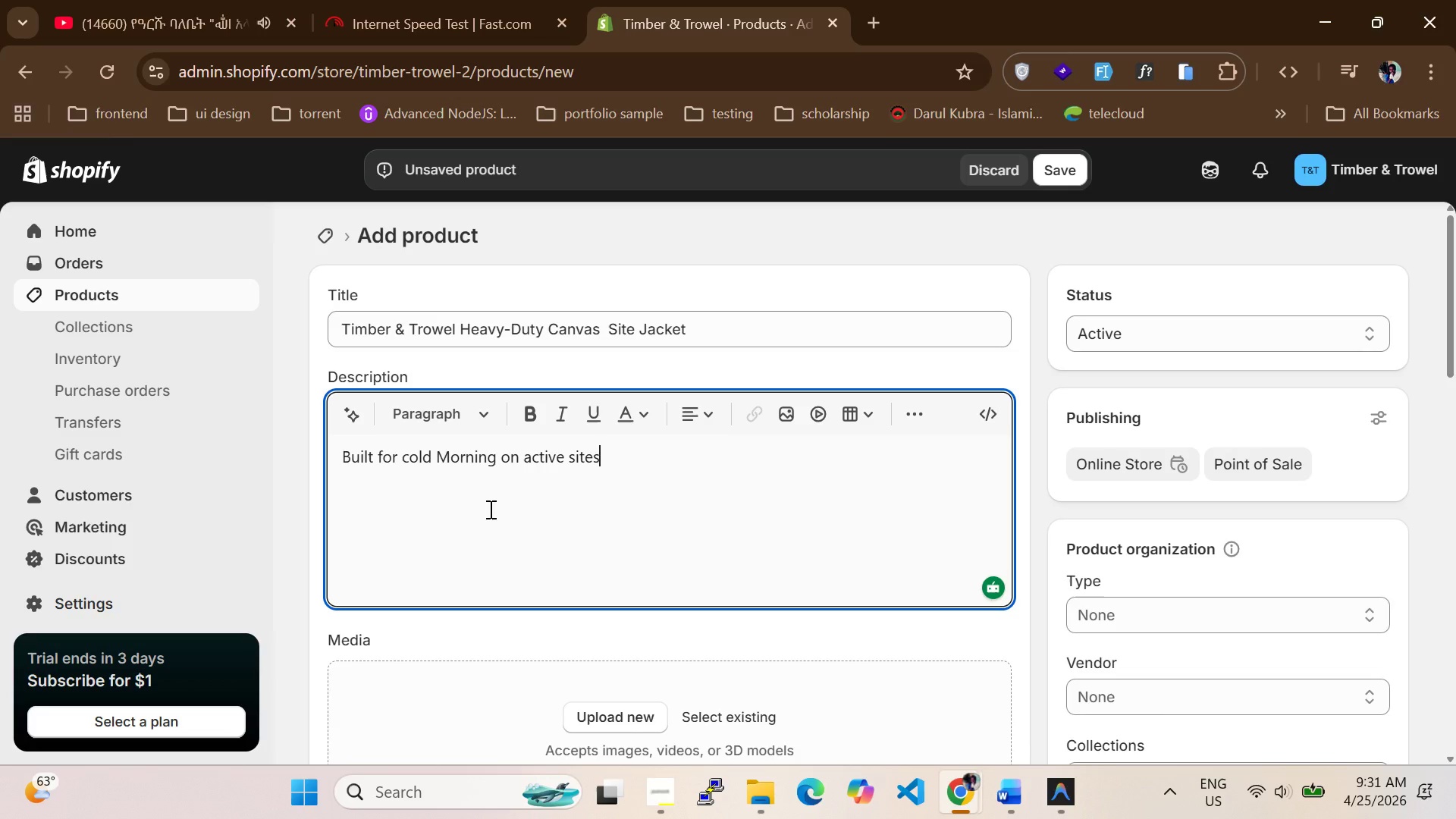 
type(,this )
 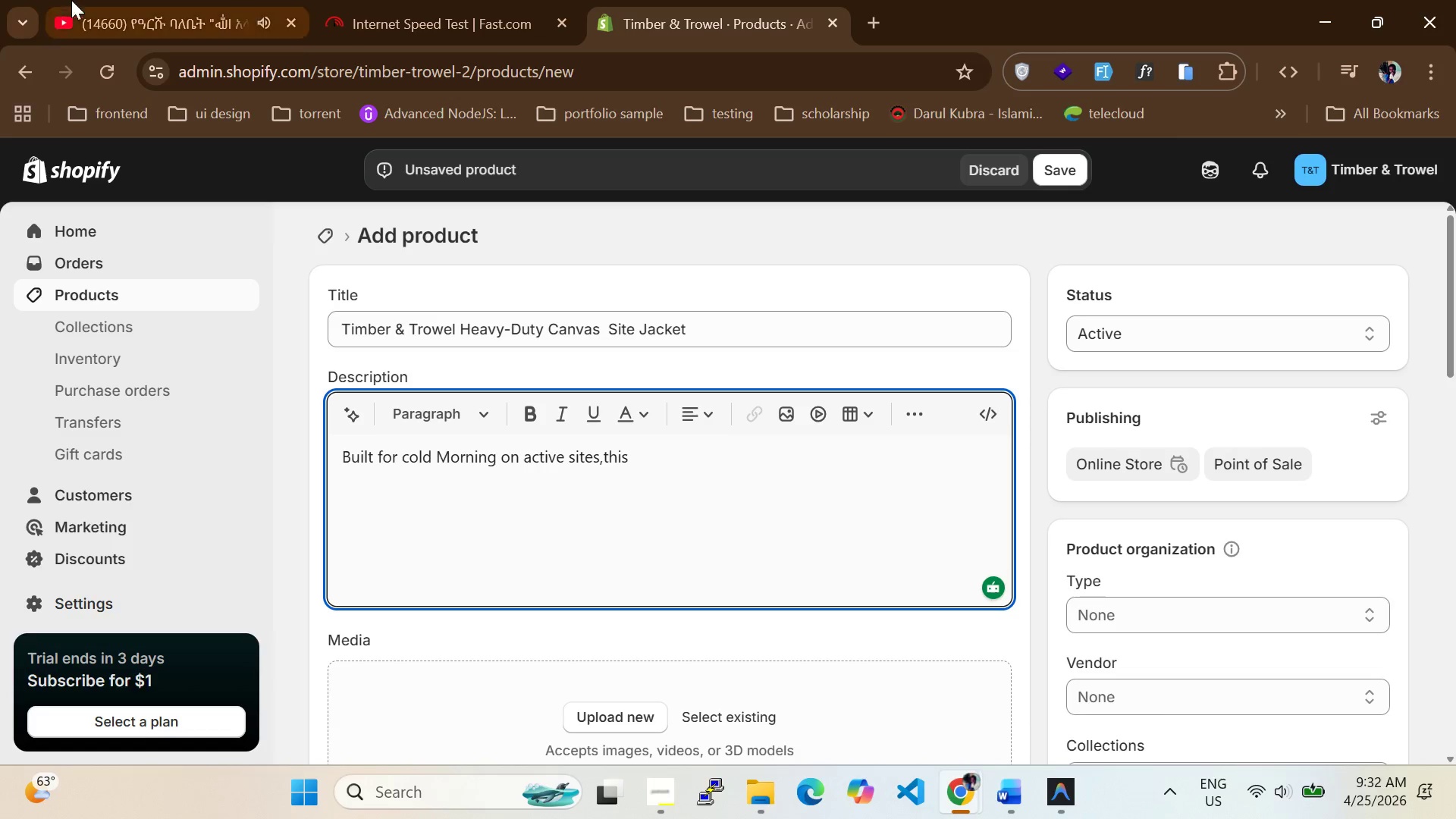 
left_click([82, 10])
 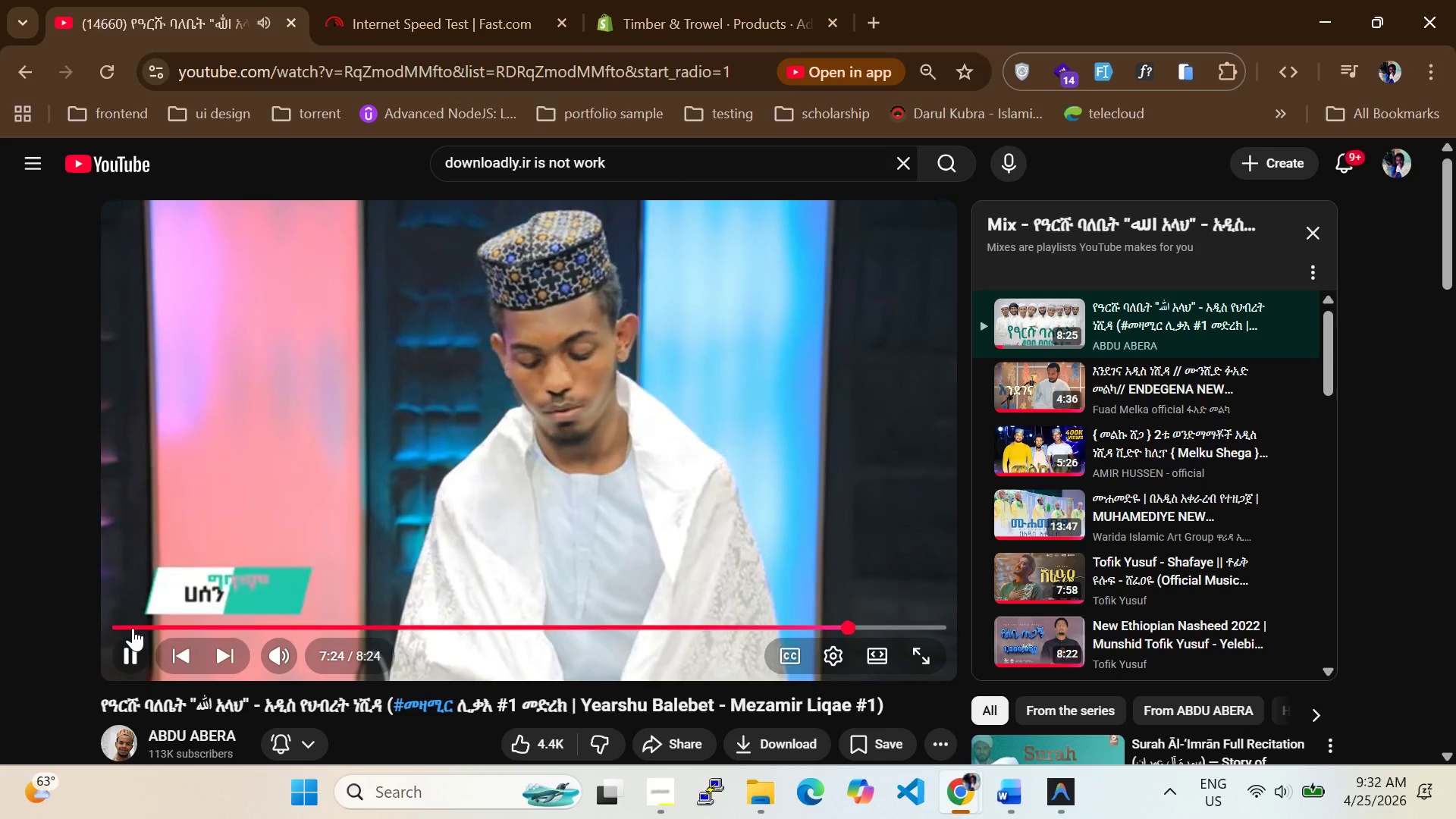 
left_click([133, 628])
 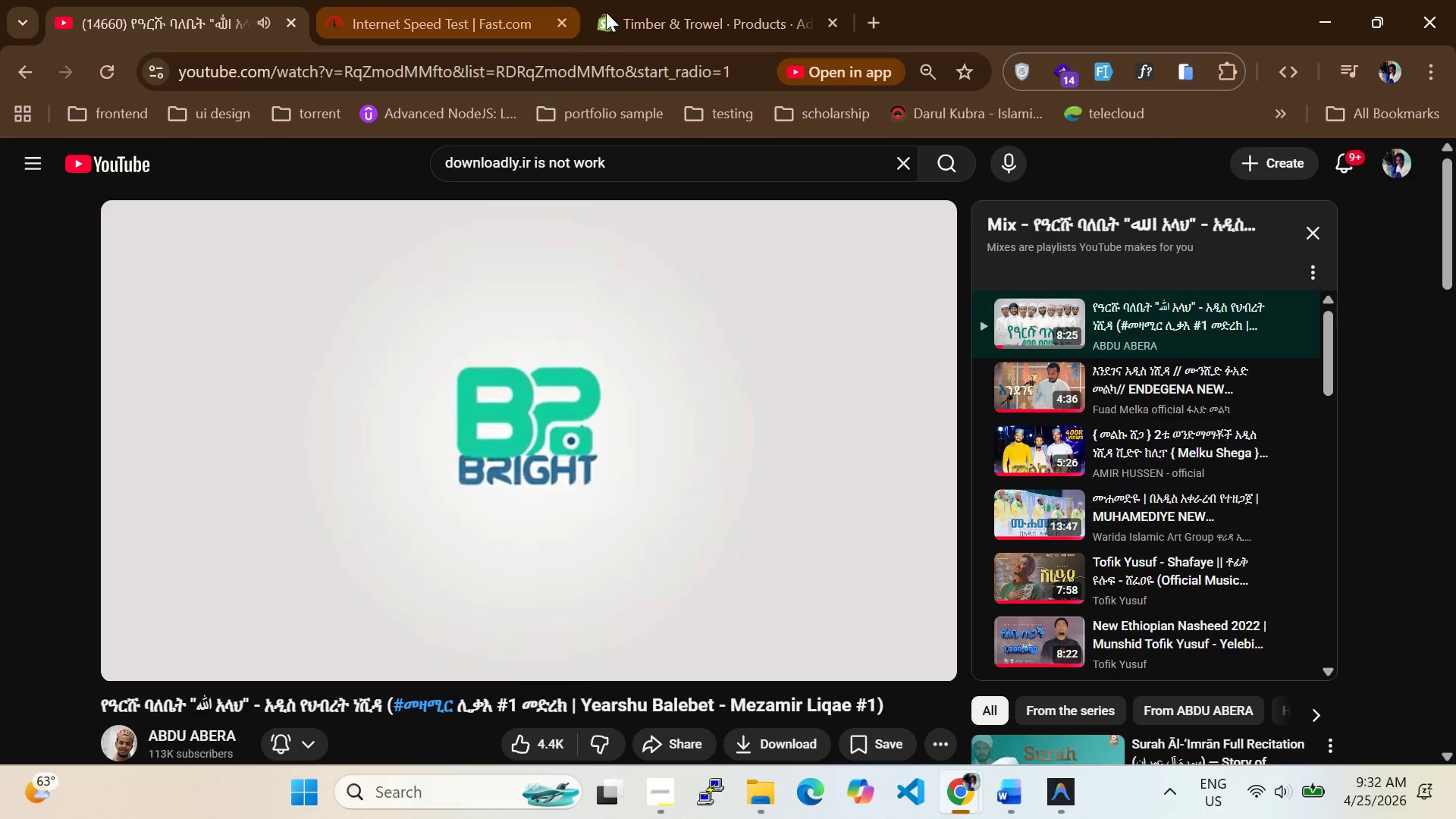 
left_click([646, 18])
 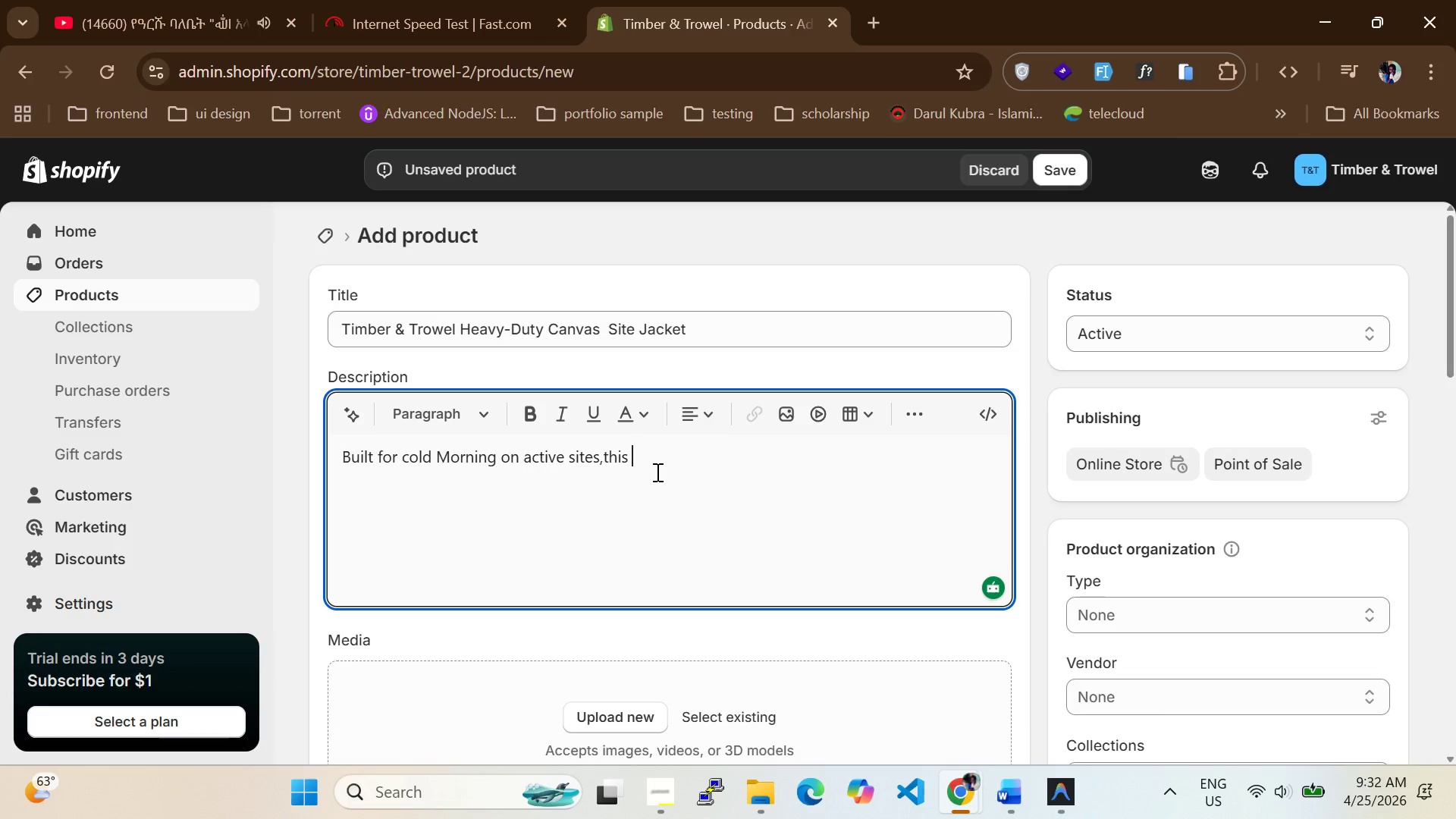 
type(rugged canvas jacket uses)
 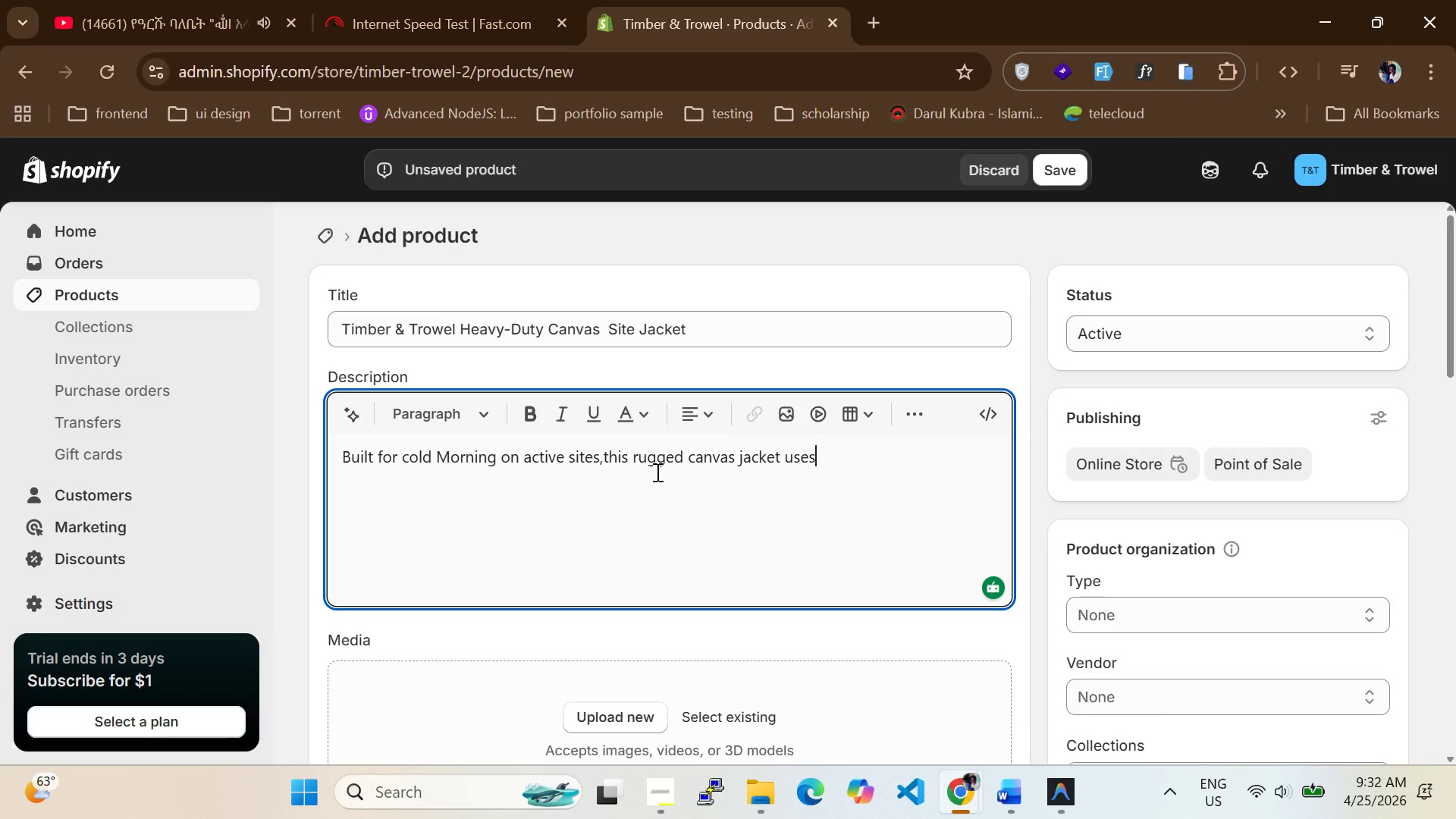 
wait(8.47)
 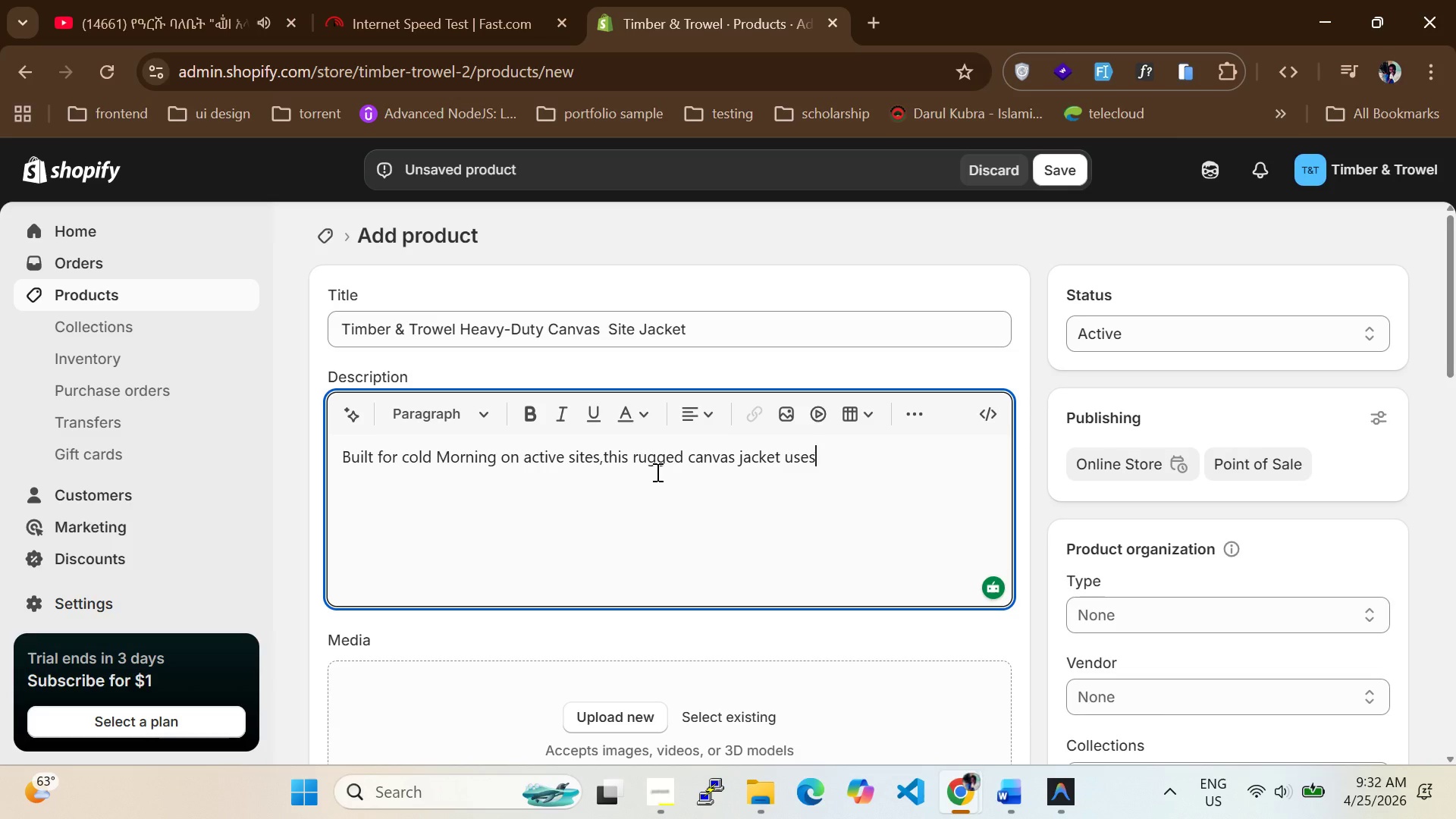 
type( a heavyweight cotton duck shell,reinfored elbols)
 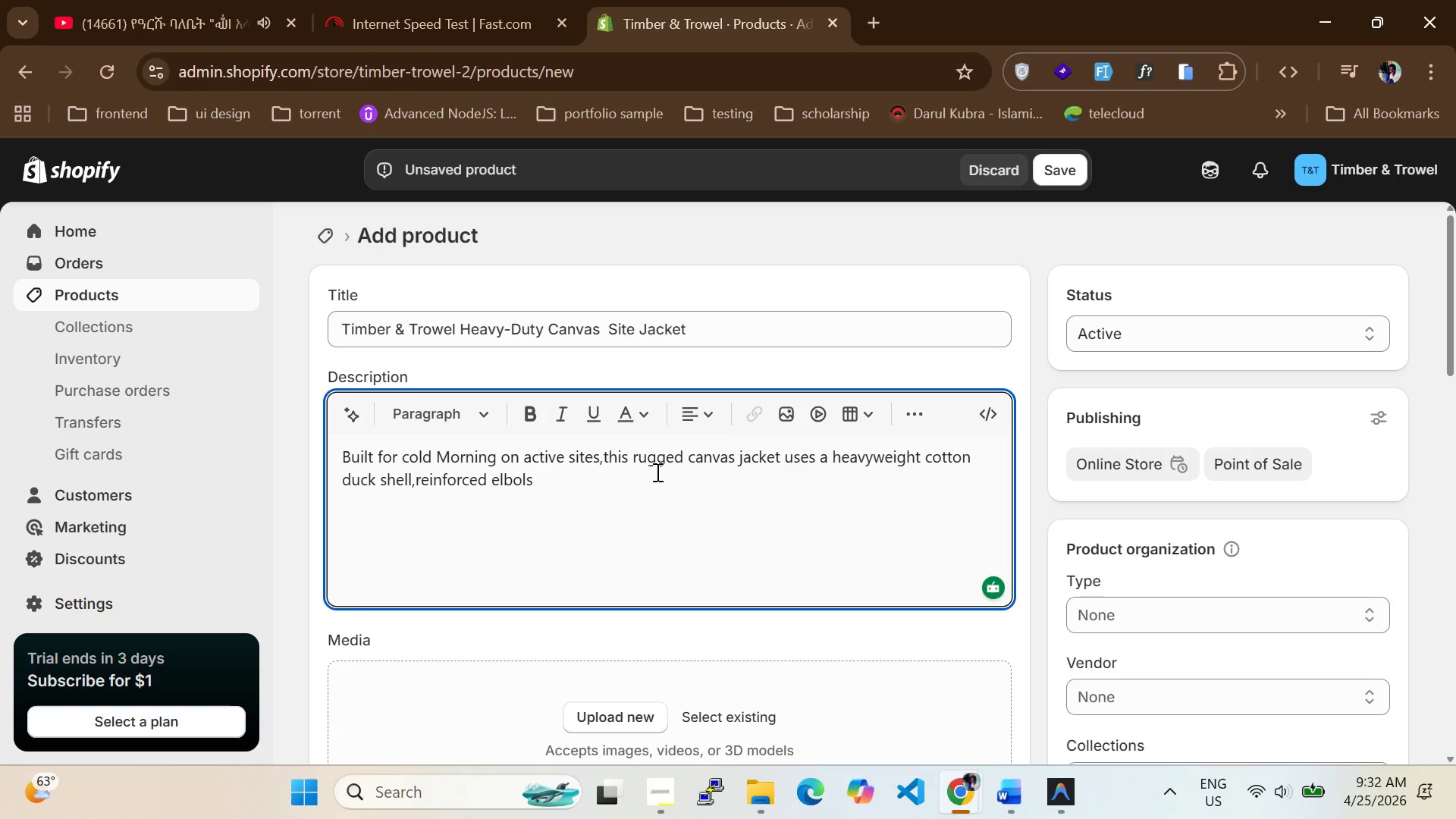 
wait(5.92)
 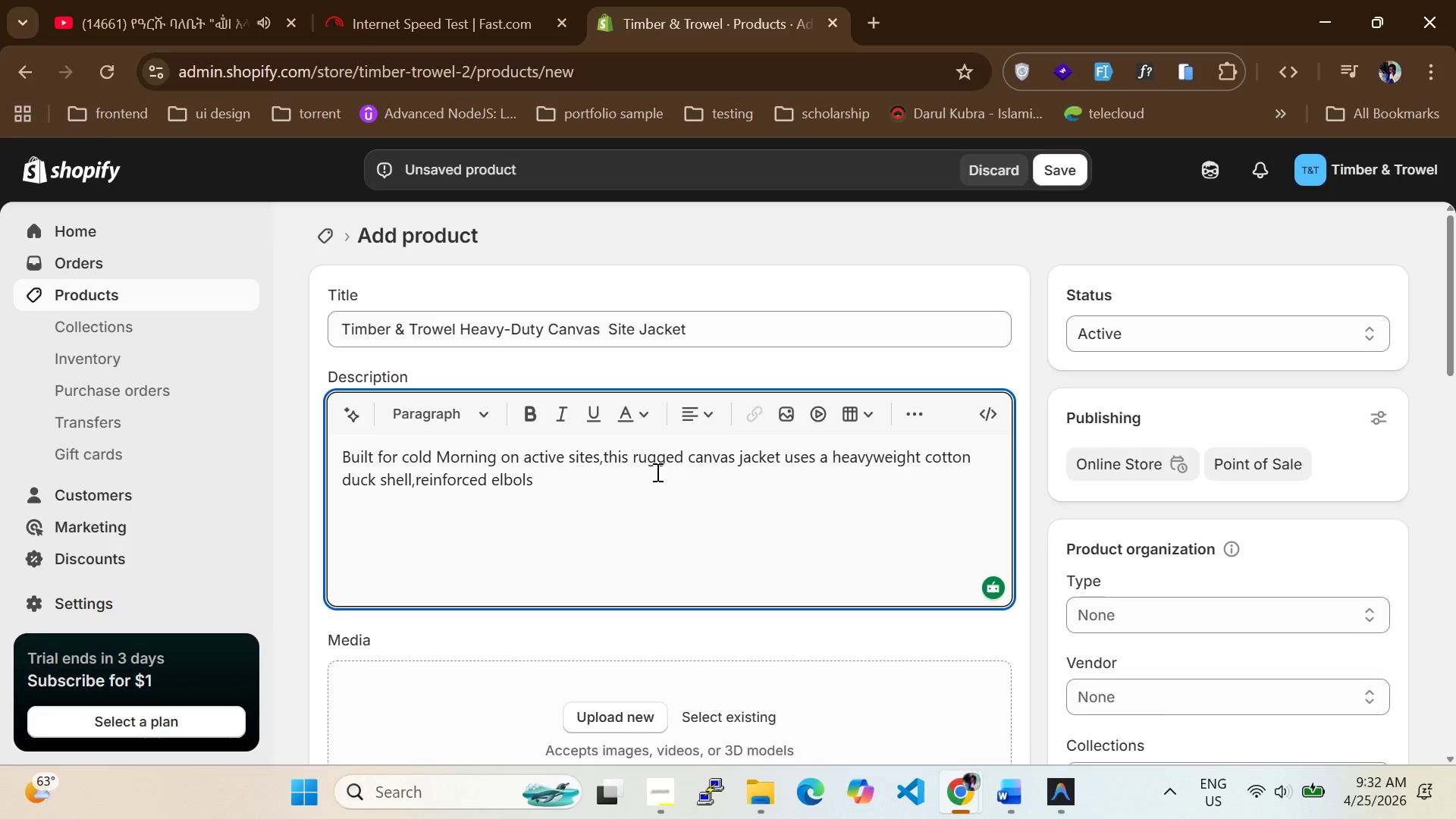 
key(Backspace)
key(Backspace)
type(ws and a brushed lining for dependeble k)
key(Backspace)
type(jobsite comfort.the cut allows easy)
 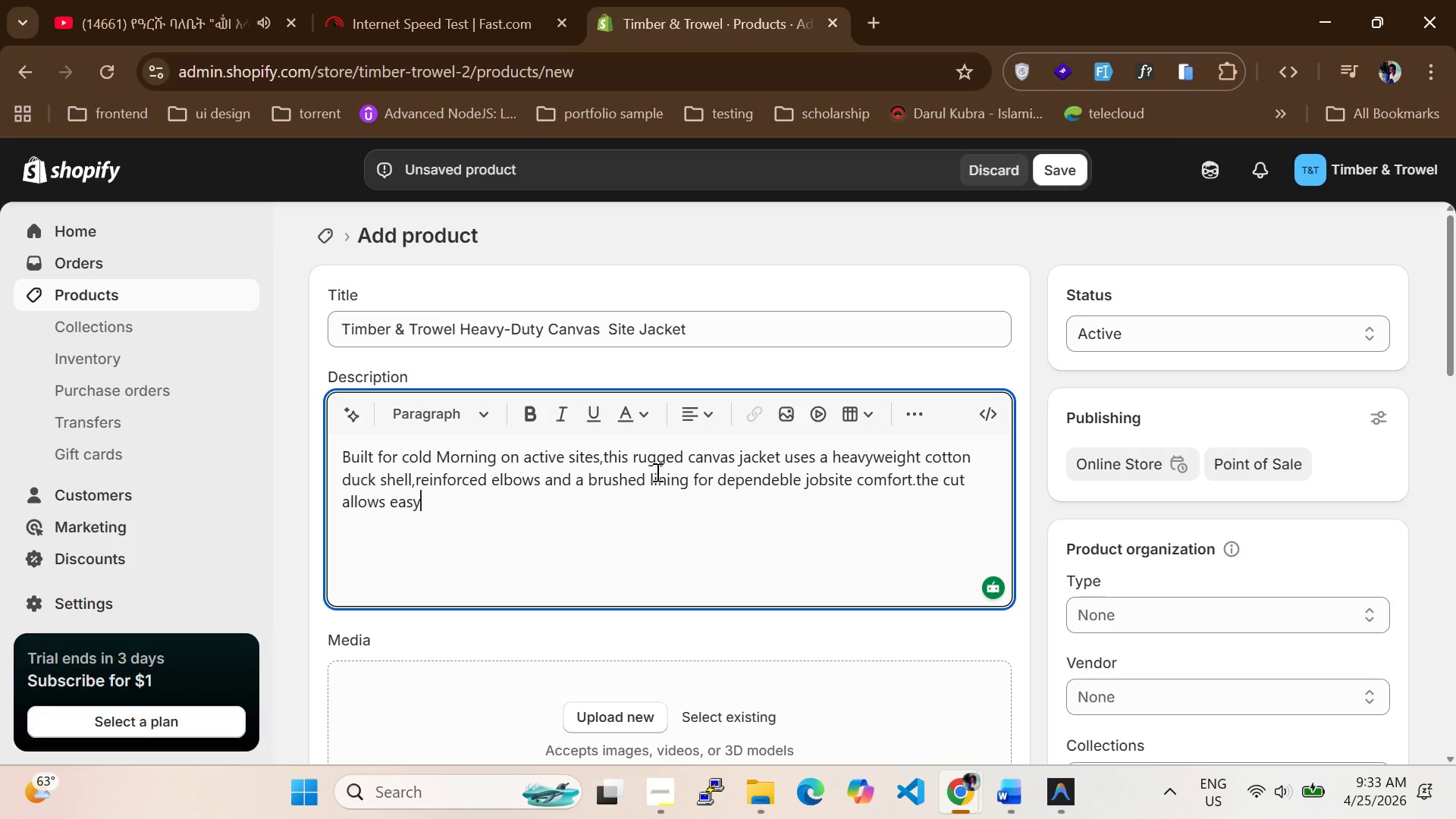 
type( movement over hoodies or work shirts,while the snap front and utility pockets keep pencils ,phones)
 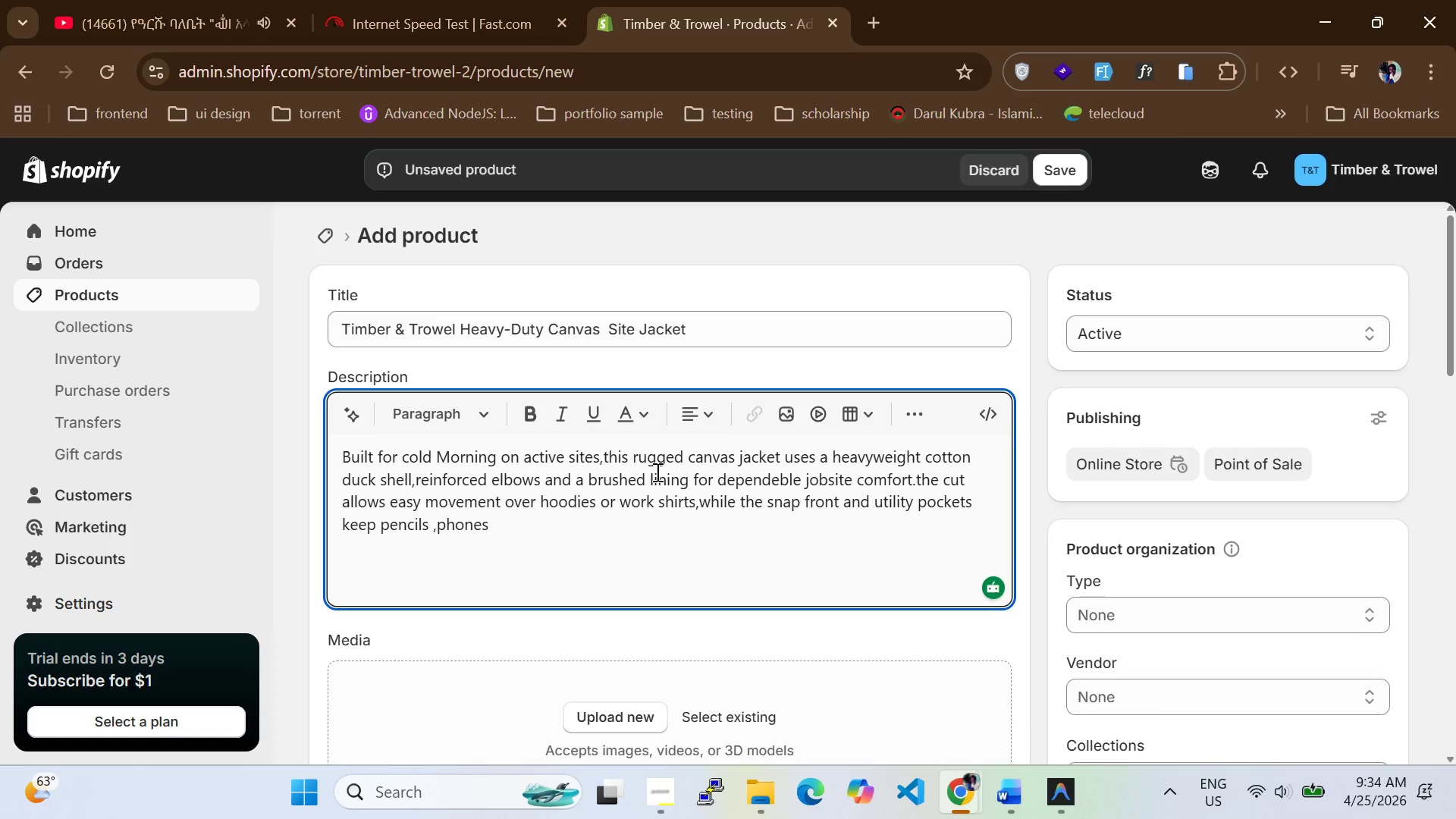 
wait(6.38)
 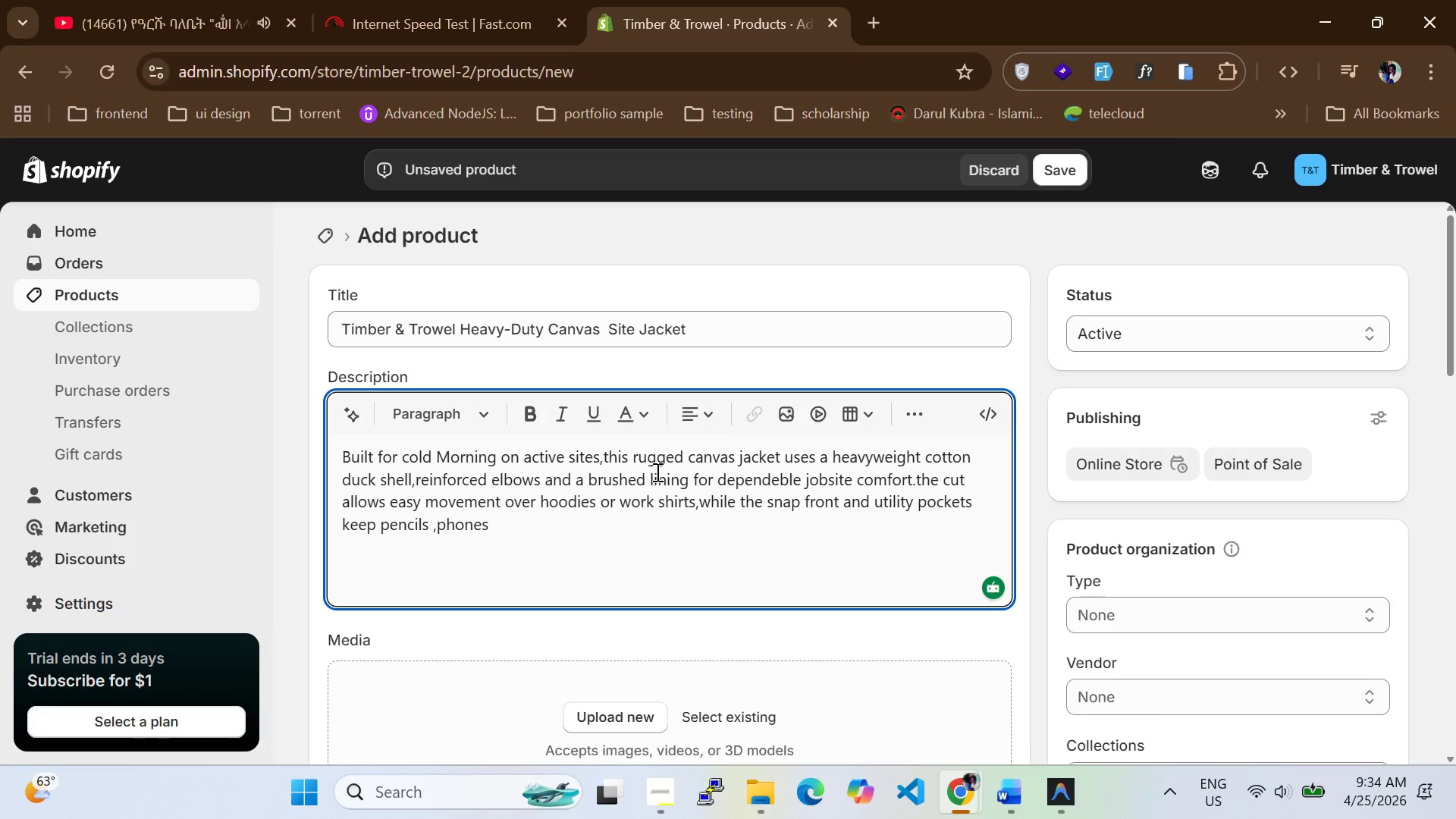 
type( [Mute] and  small tools)
 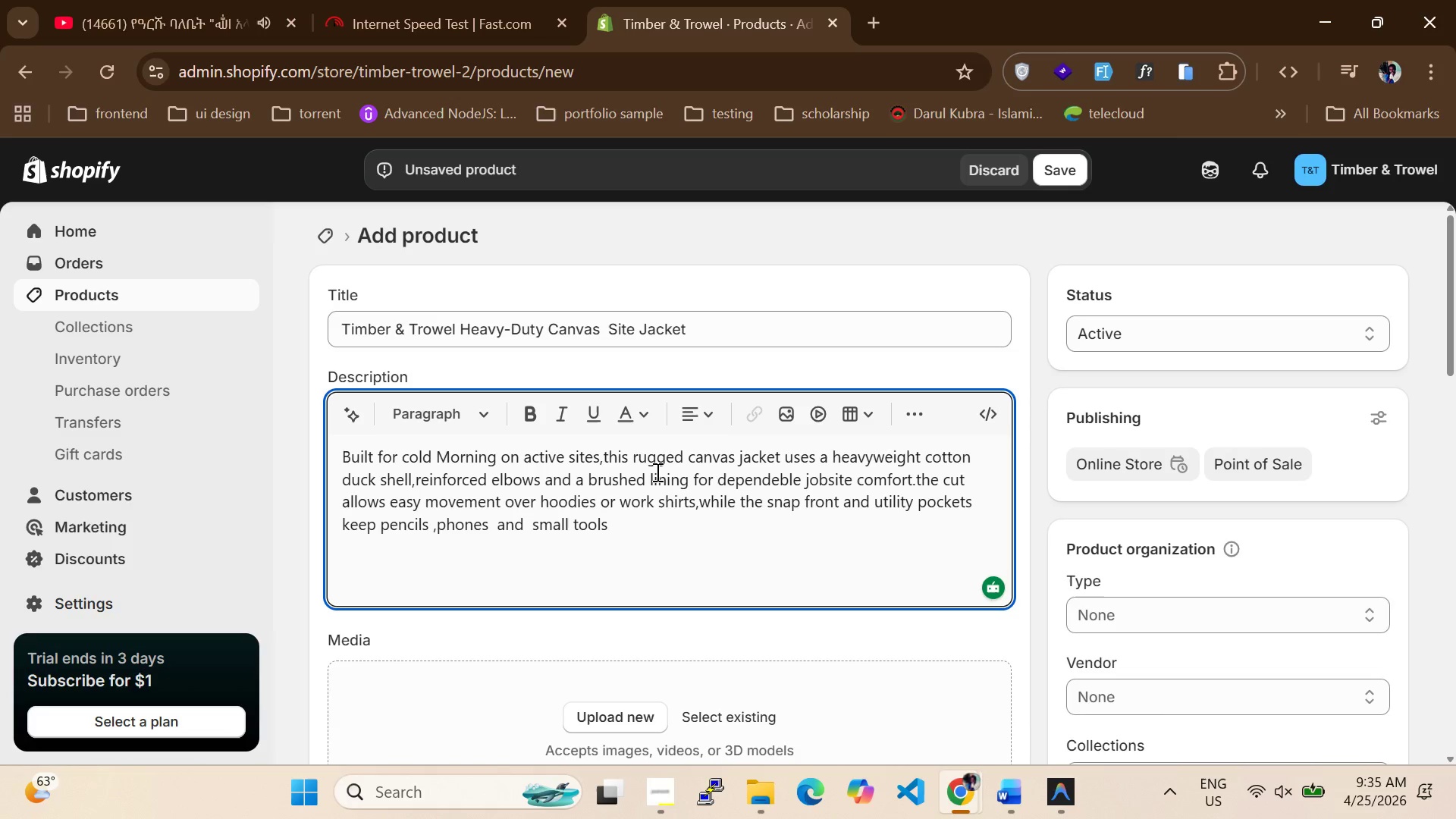 
wait(34.42)
 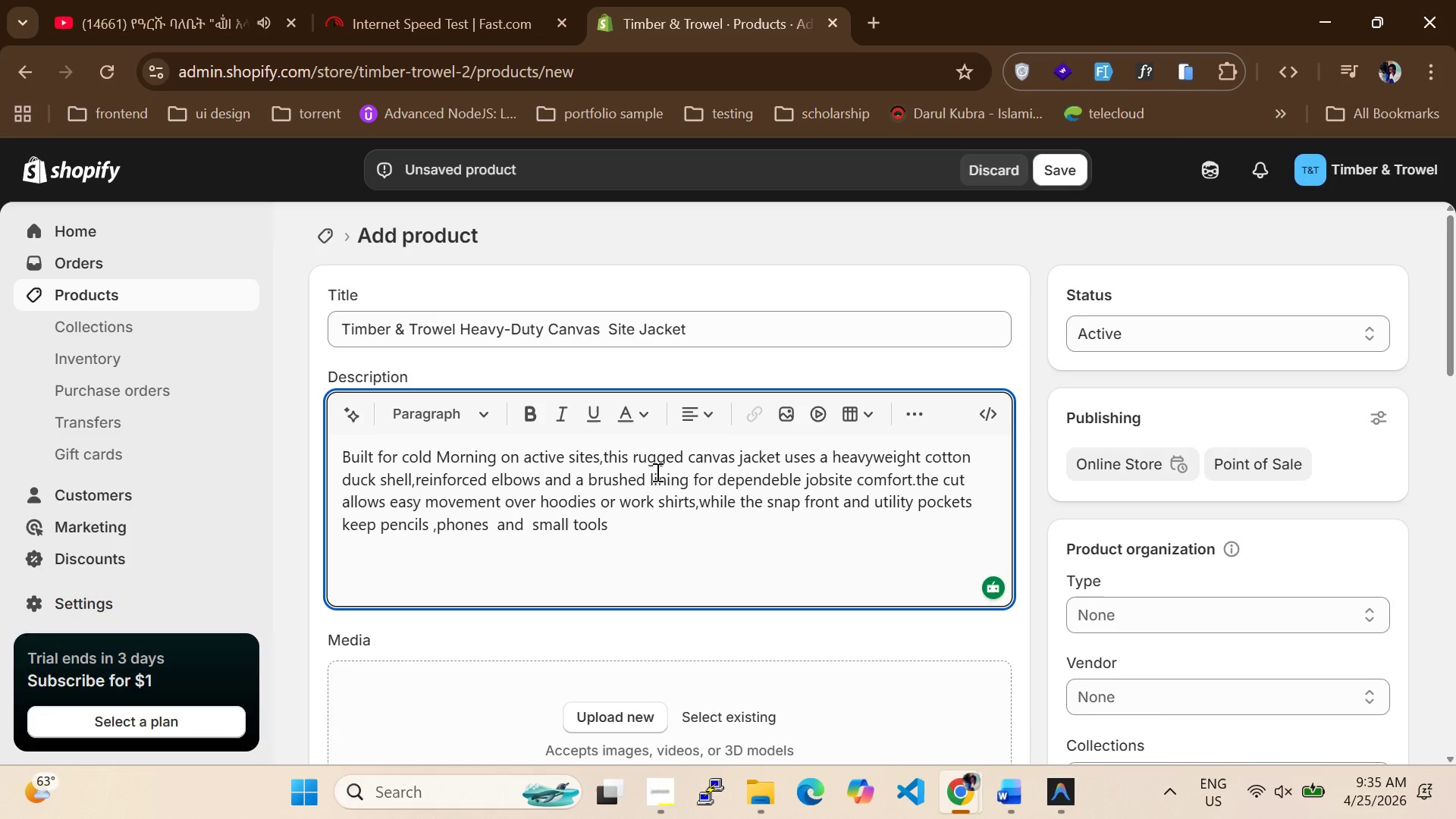 
type( co)
key(Backspace)
type(lose.Finishedwith)
key(Backspace)
key(Backspace)
key(Backspace)
key(Backspace)
type( with a subtle Timber %)
key(Backspace)
type(& Trowel [Mute]mark,it works as both crew apparel and premium brand)
 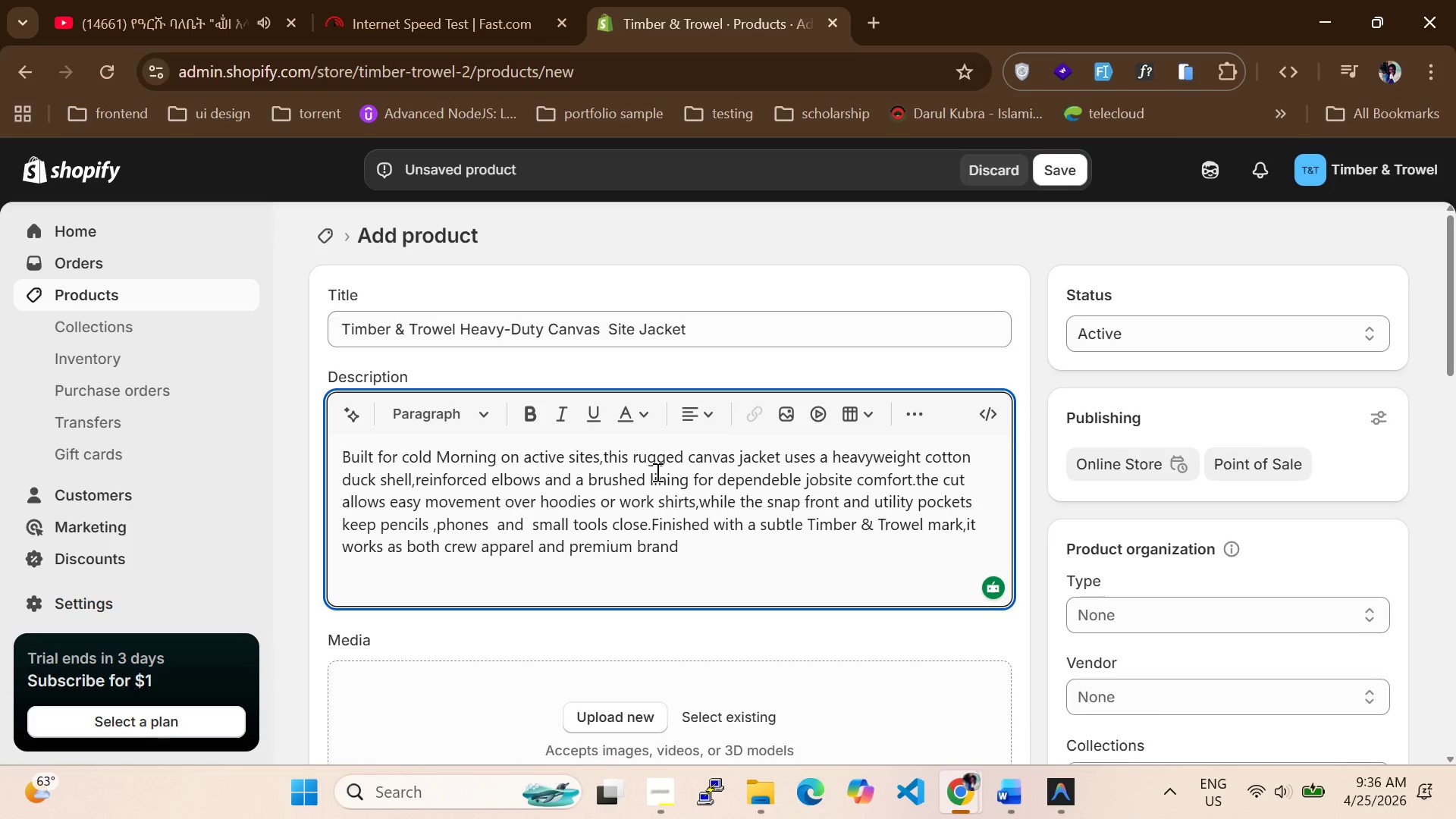 
type(ed gear for subcontractors.Ideal for build)
 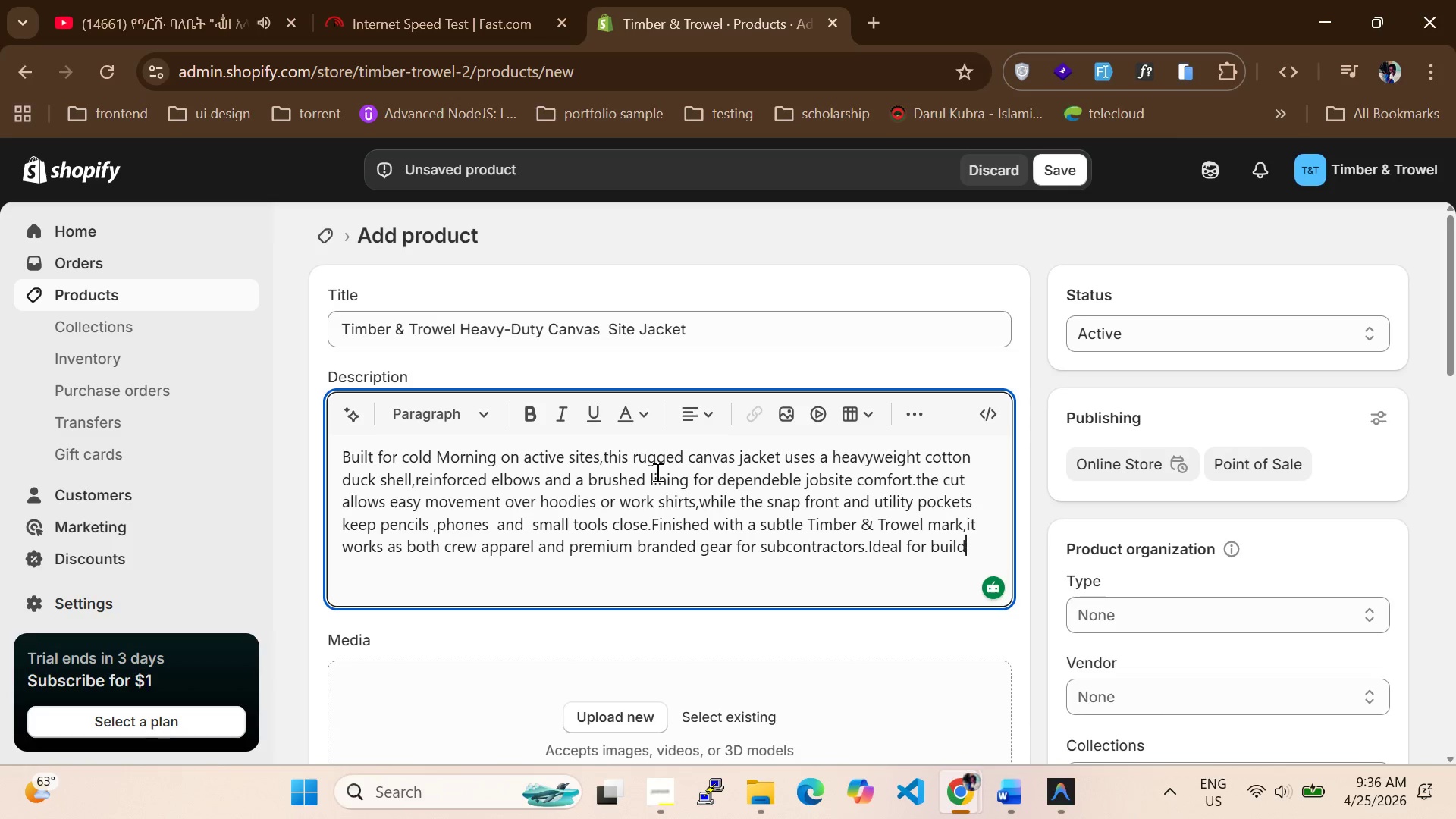 
wait(6.94)
 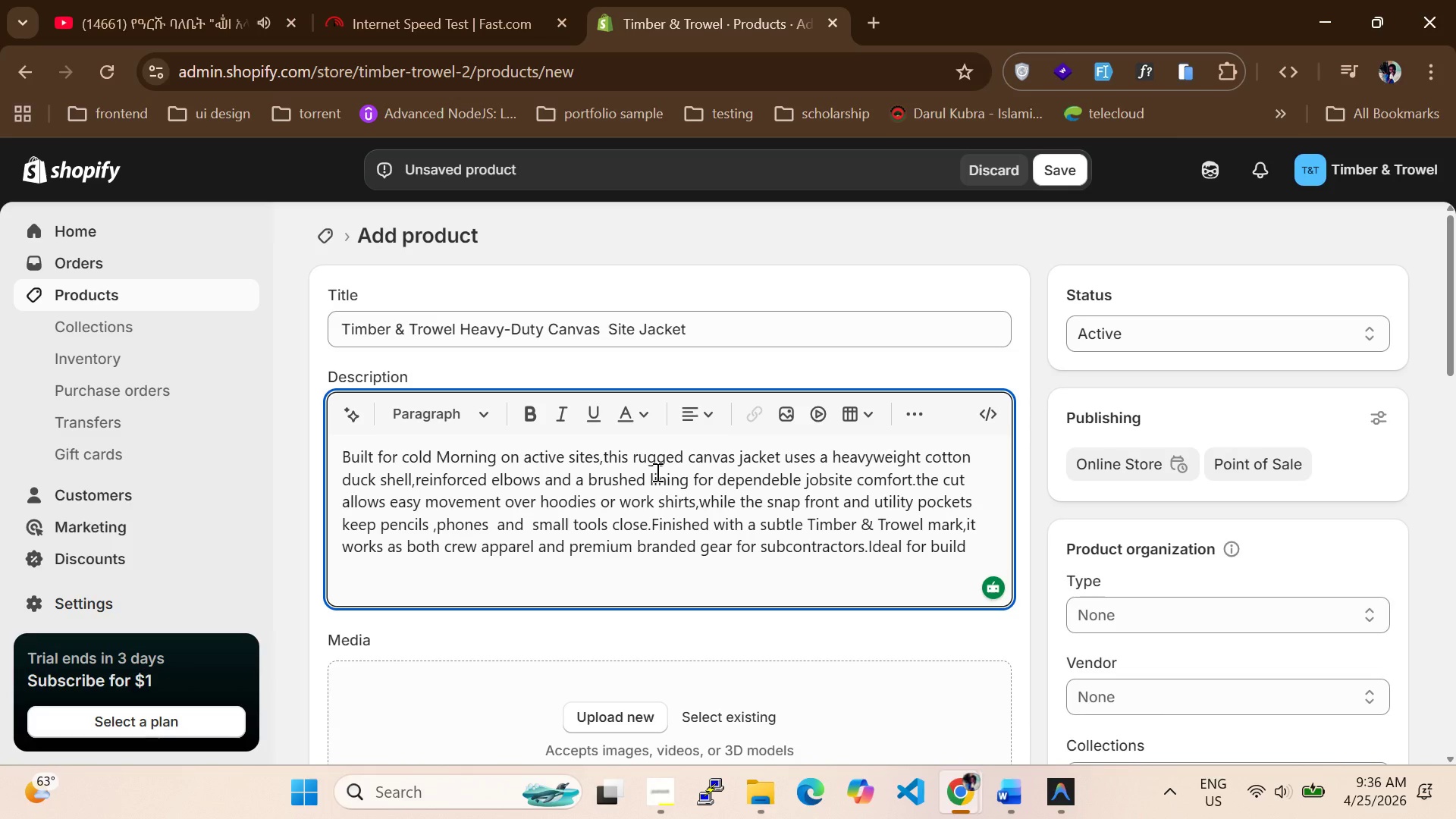 
type(ers,site leads and weekend workshop use.)
 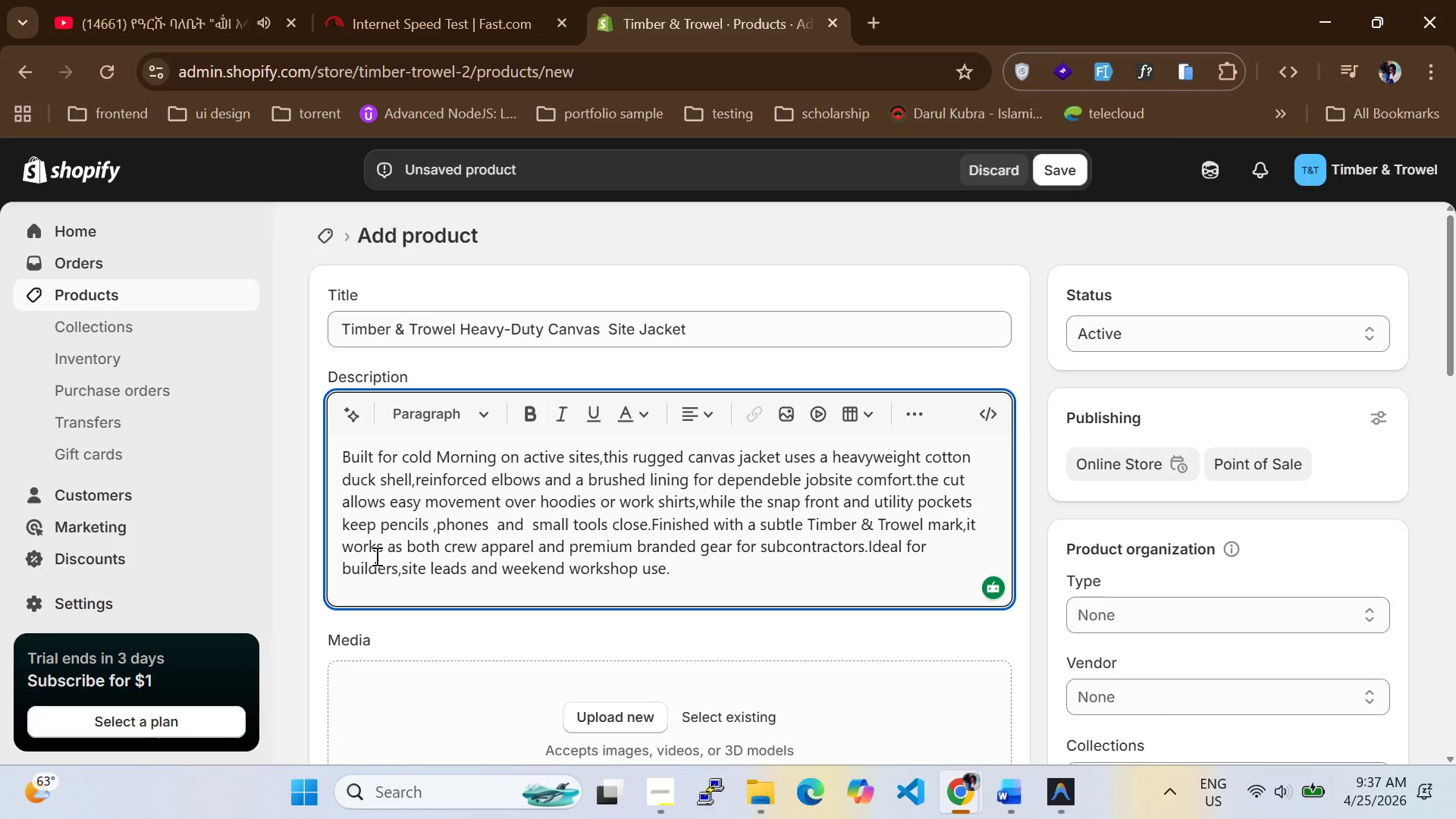 
scroll: coordinate [476, 523], scroll_direction: down, amount: 9.0
 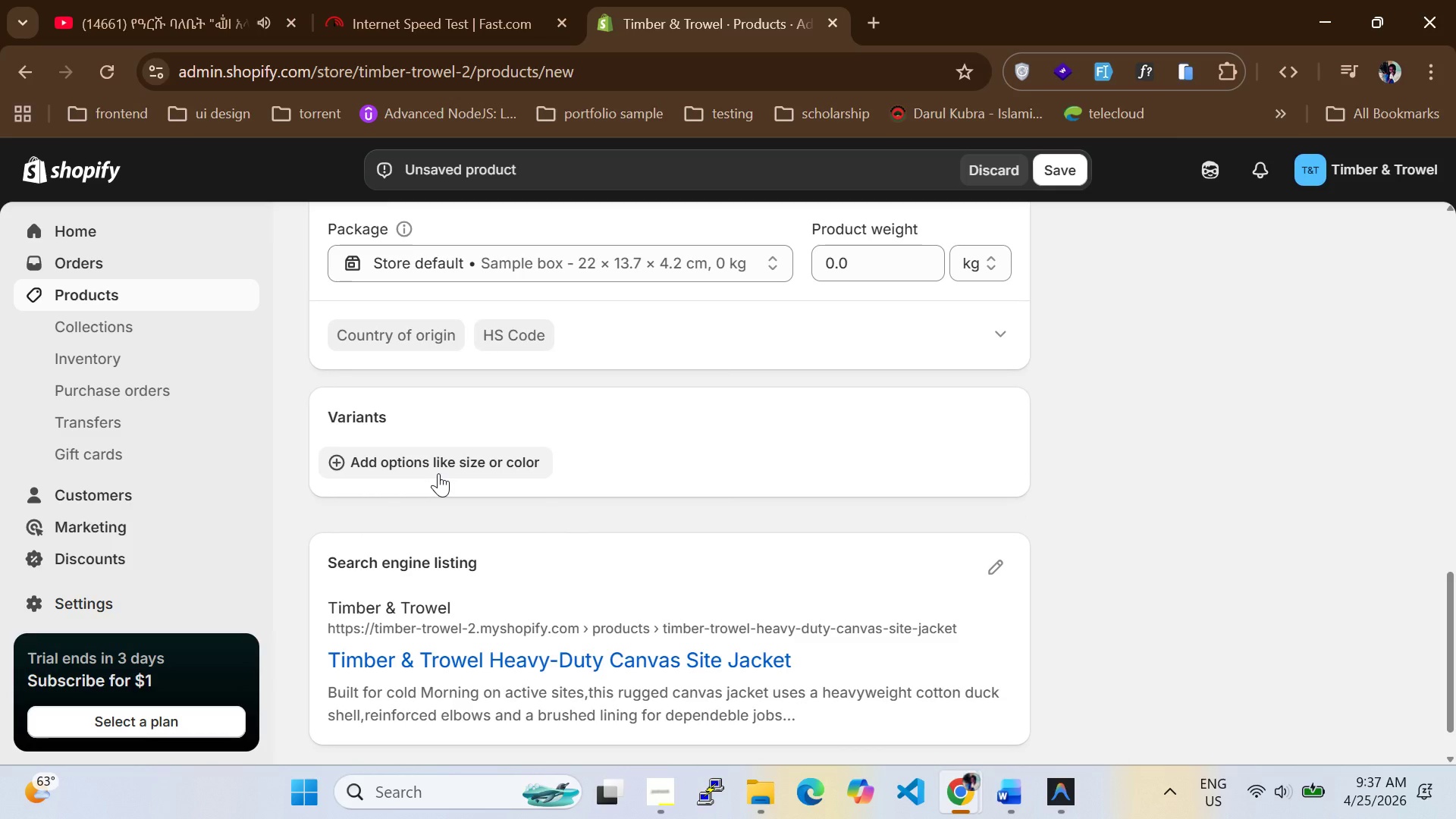 
left_click([437, 468])
 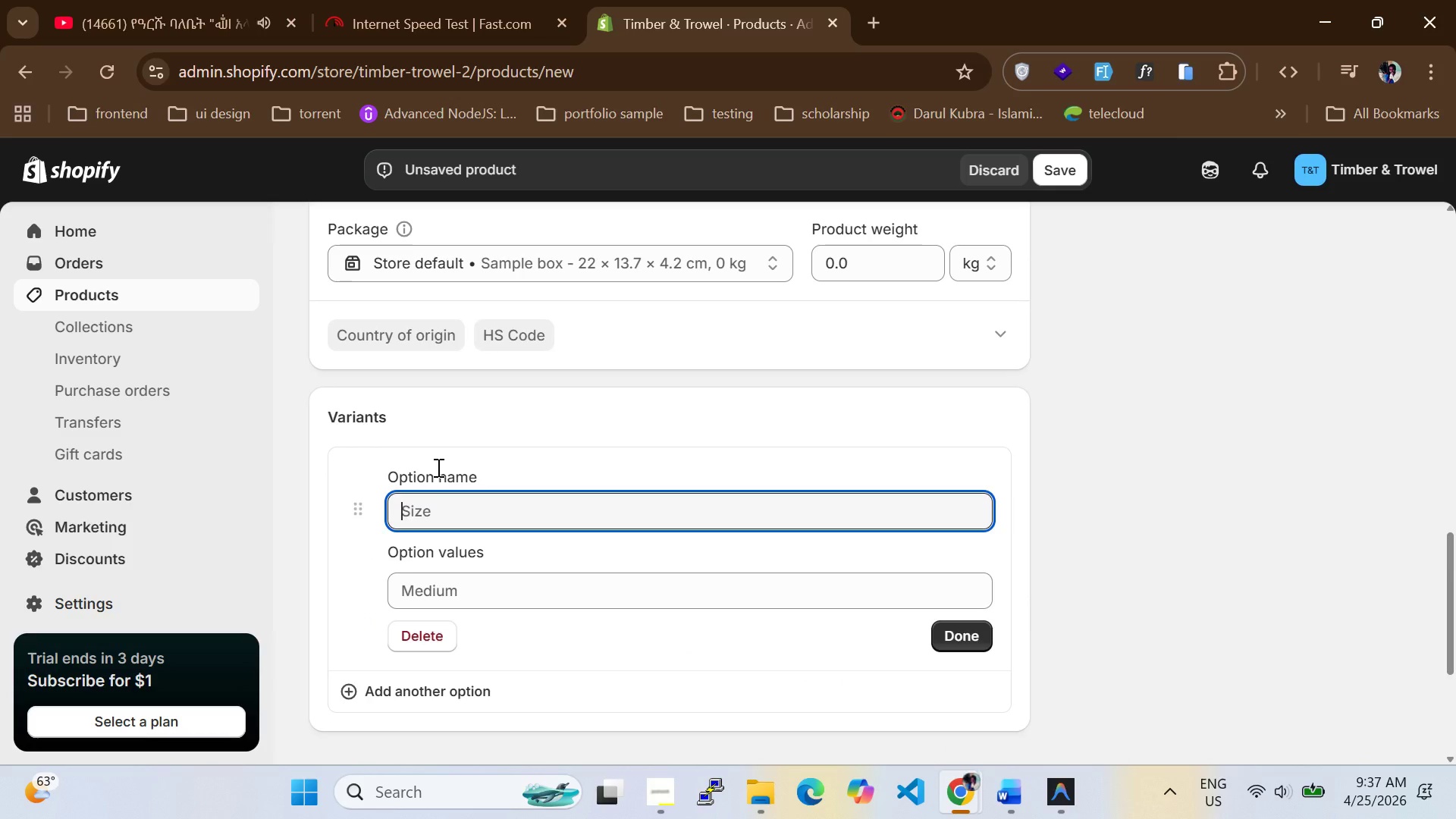 
type(Size)
 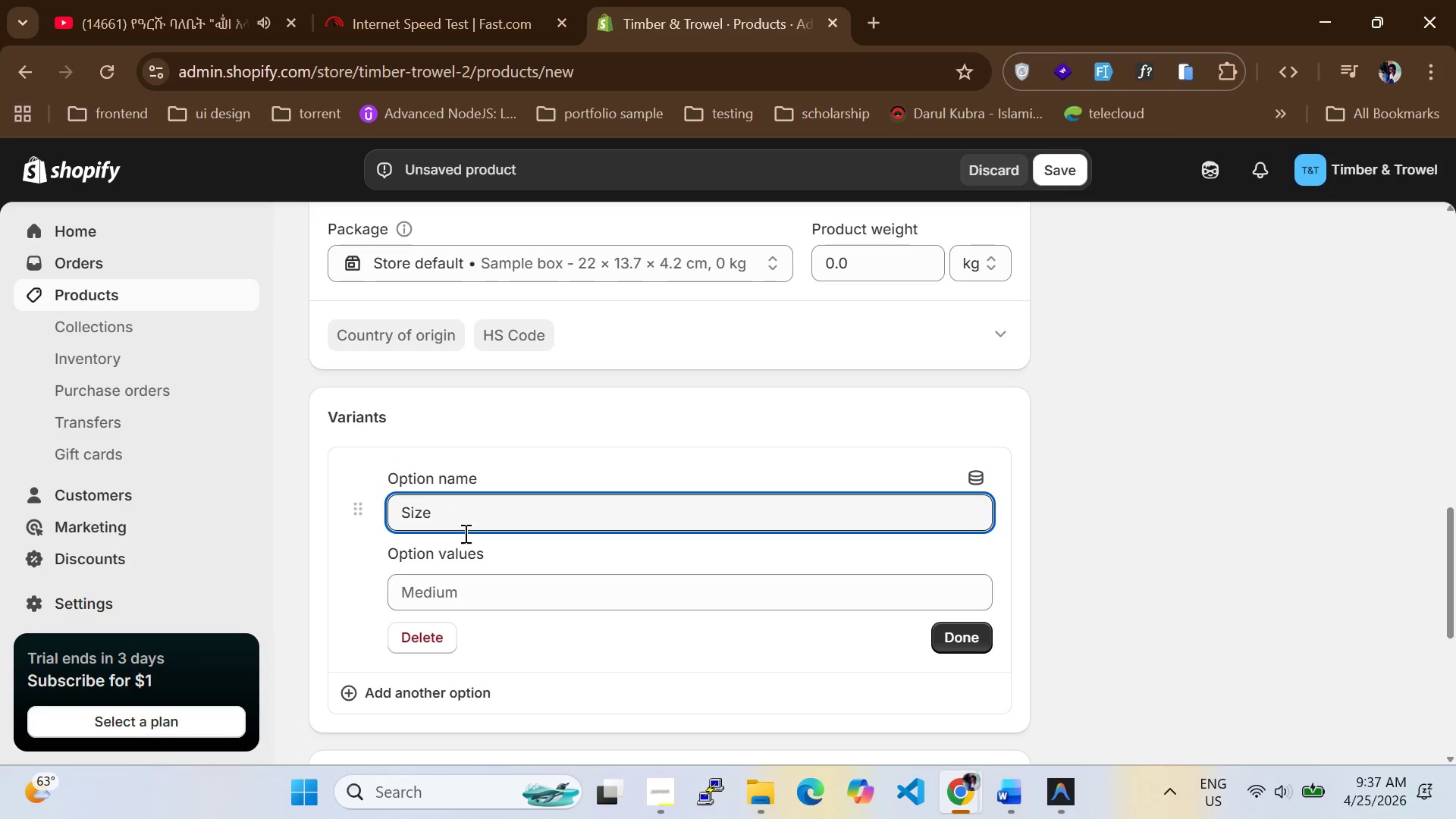 
left_click([459, 598])
 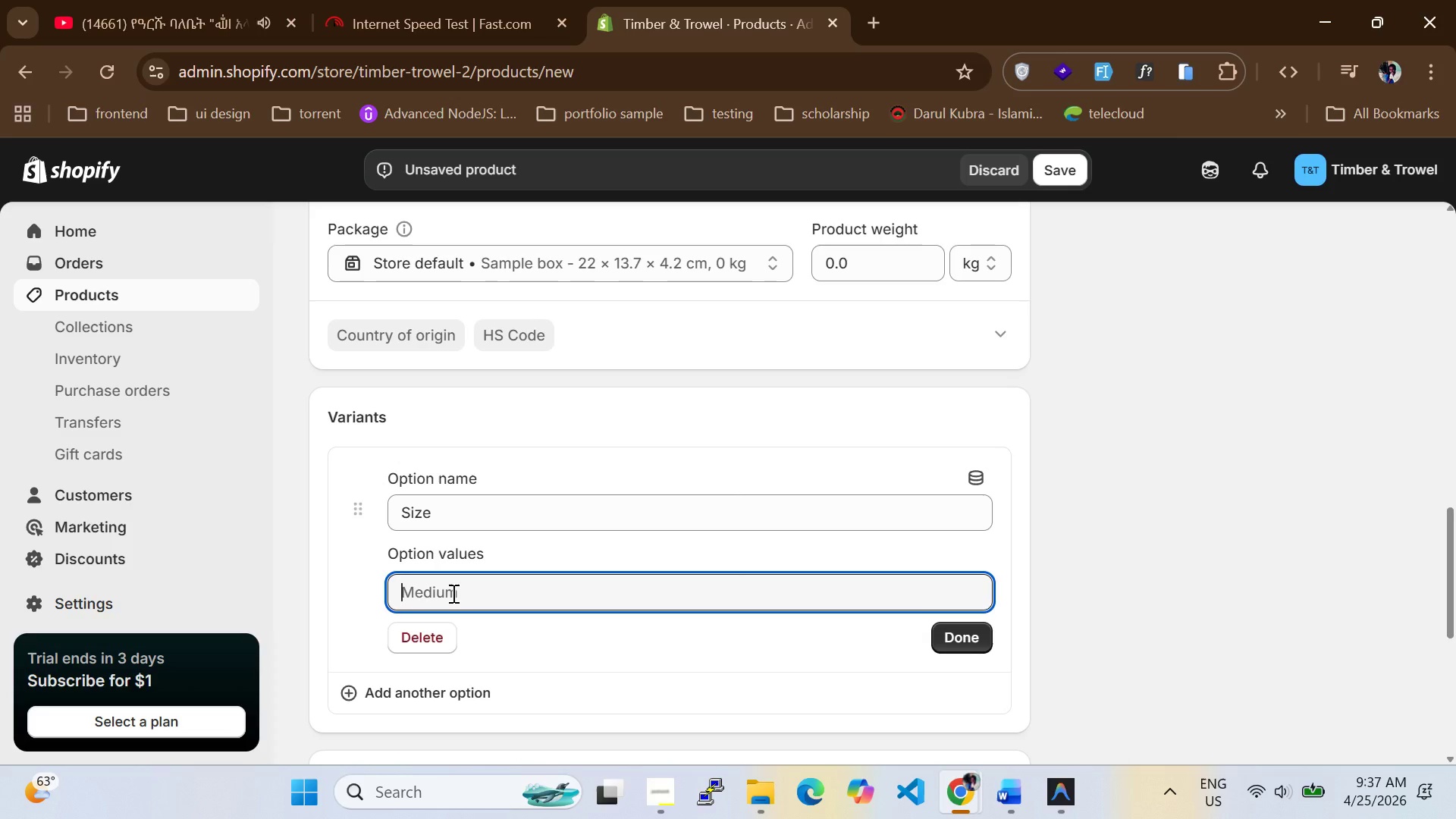 
type(Small)
 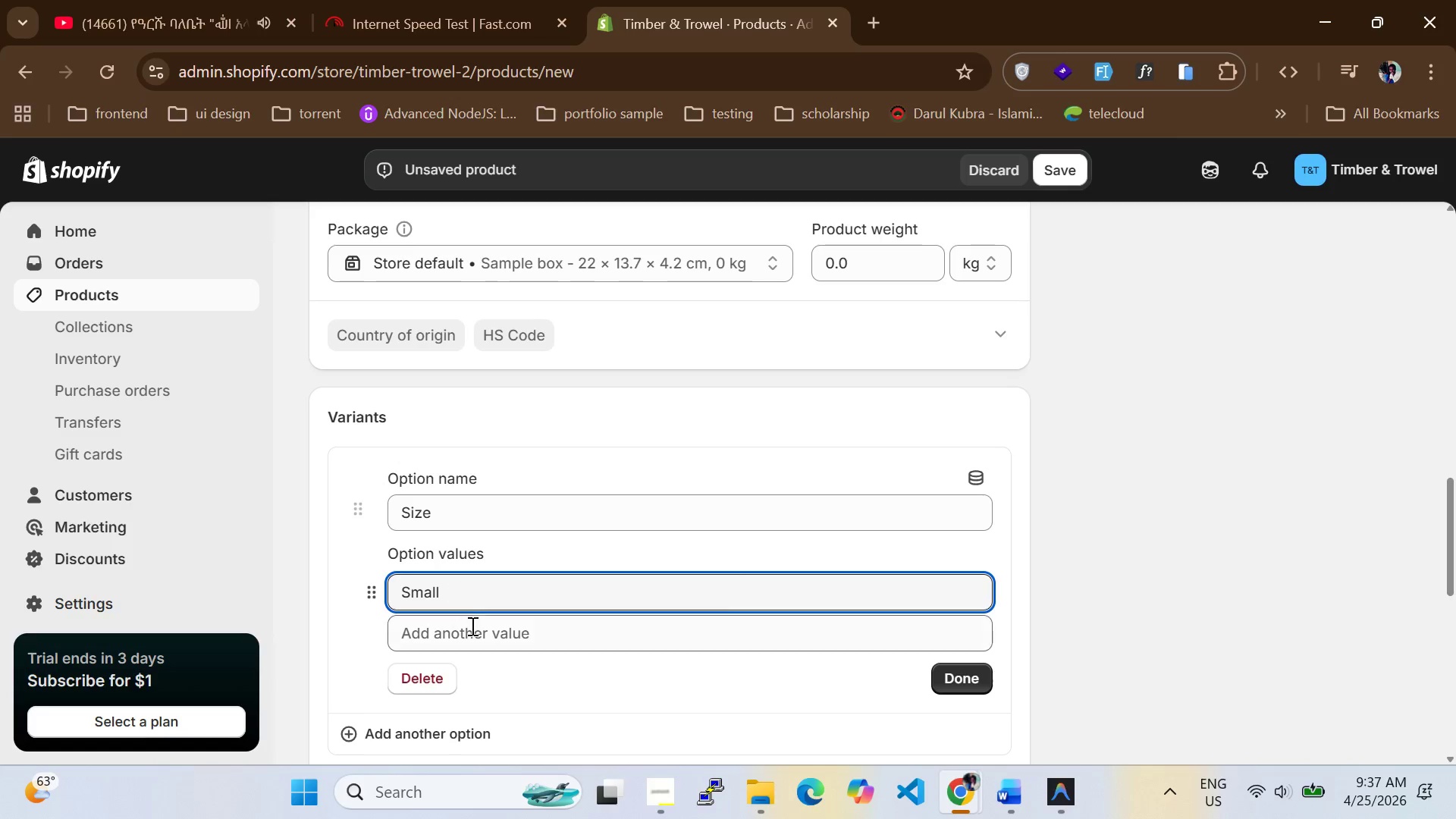 
left_click([471, 627])
 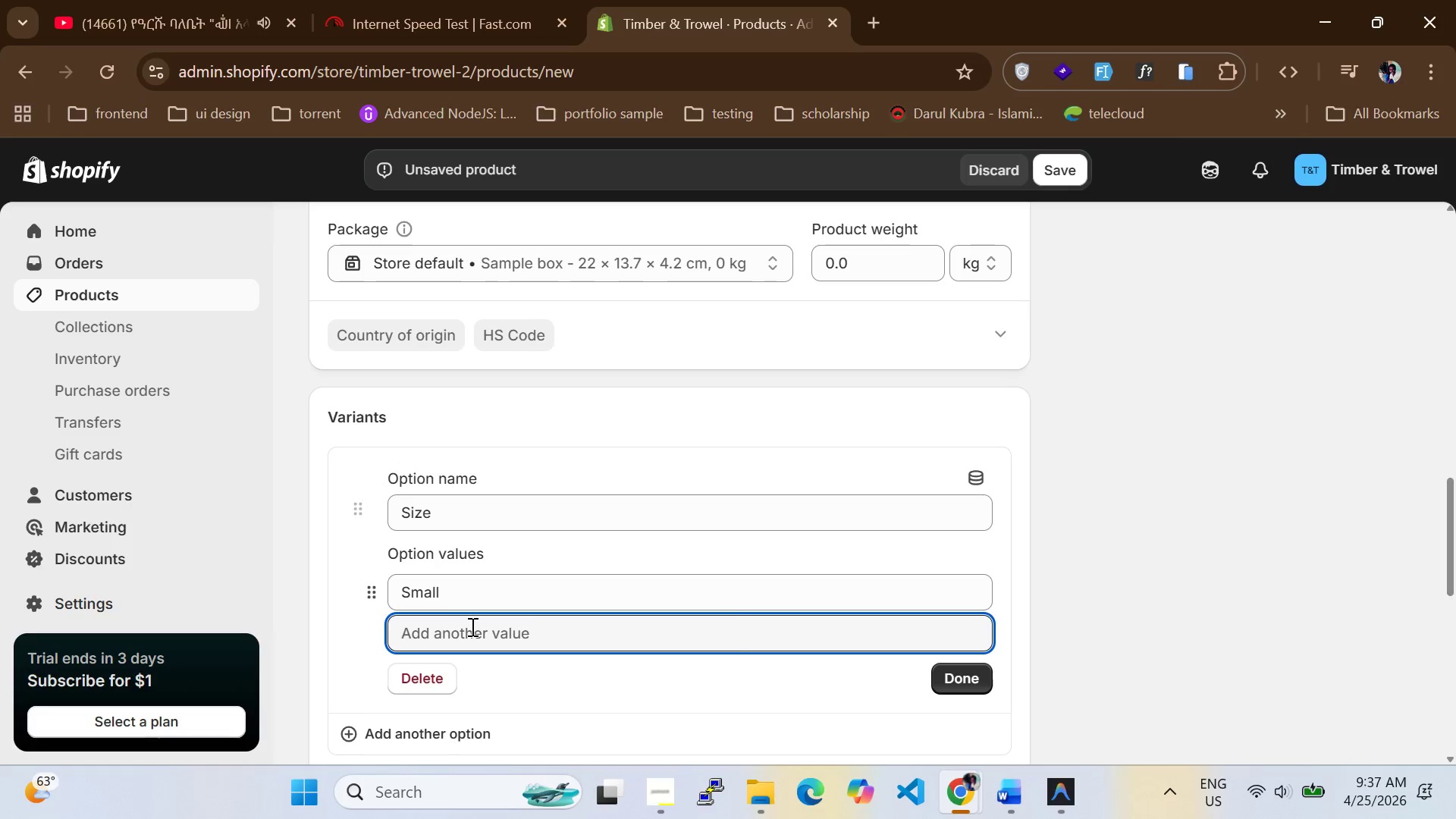 
type(Medium)
 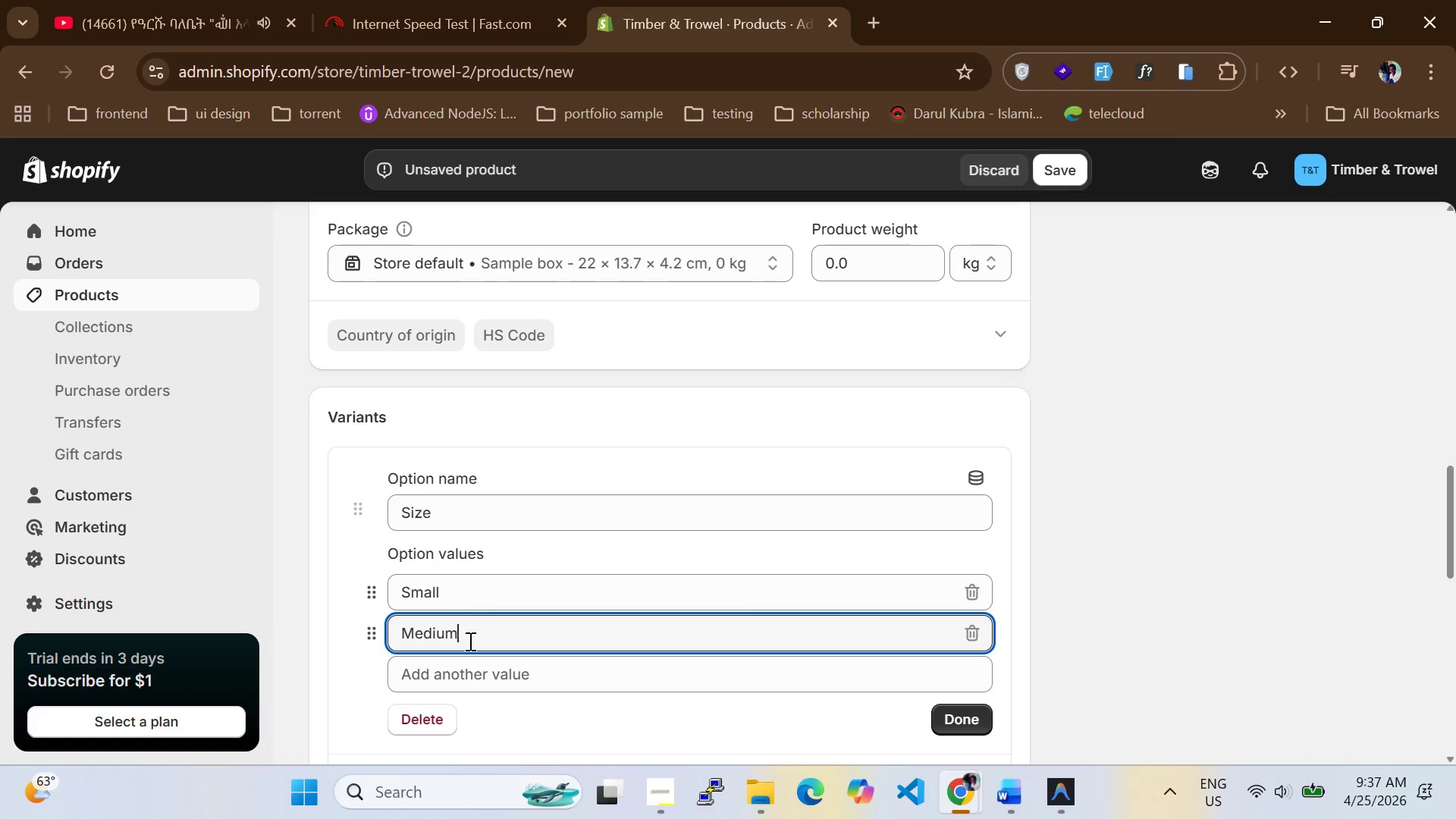 
left_click([475, 665])
 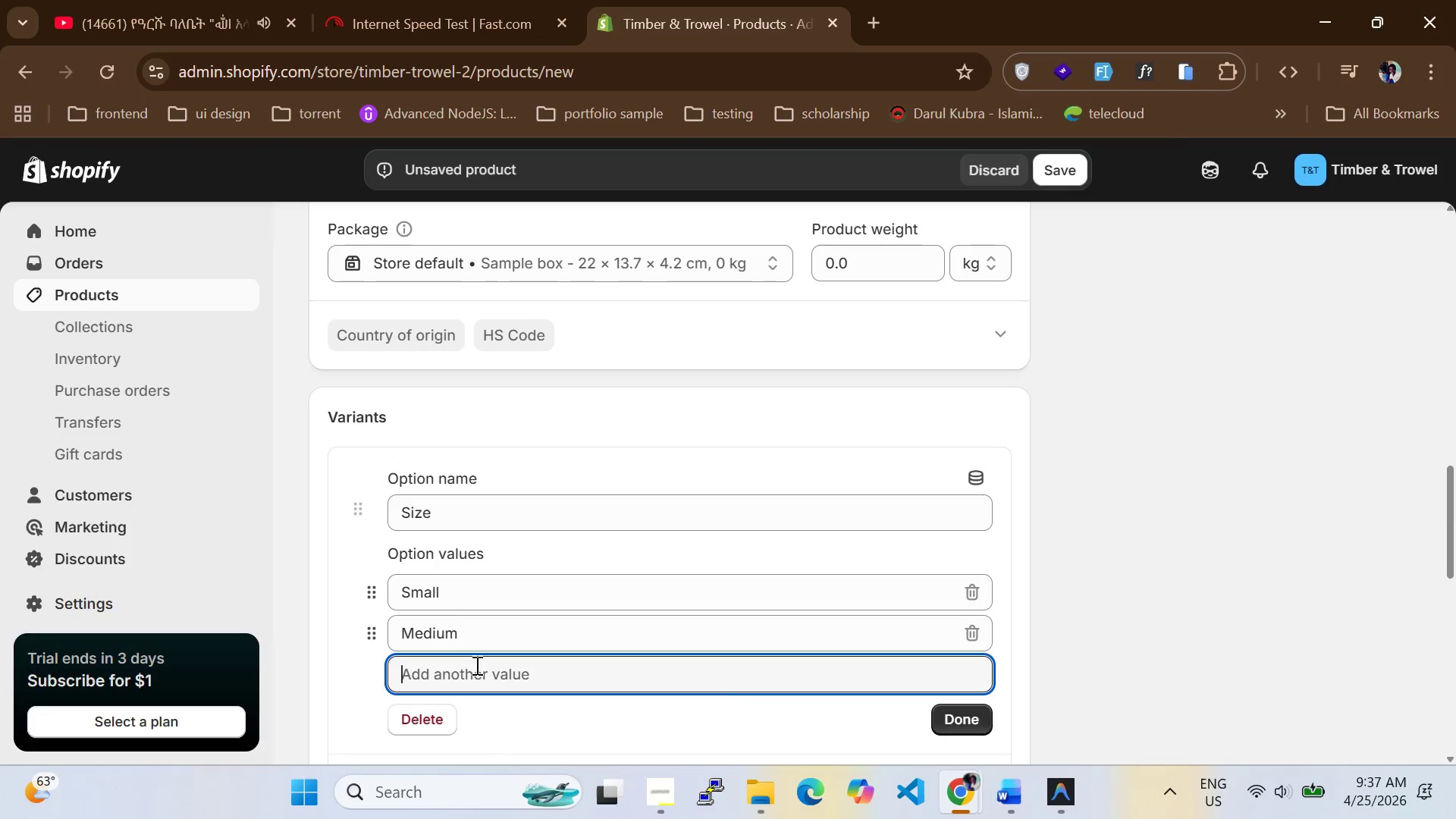 
type(Lare)
 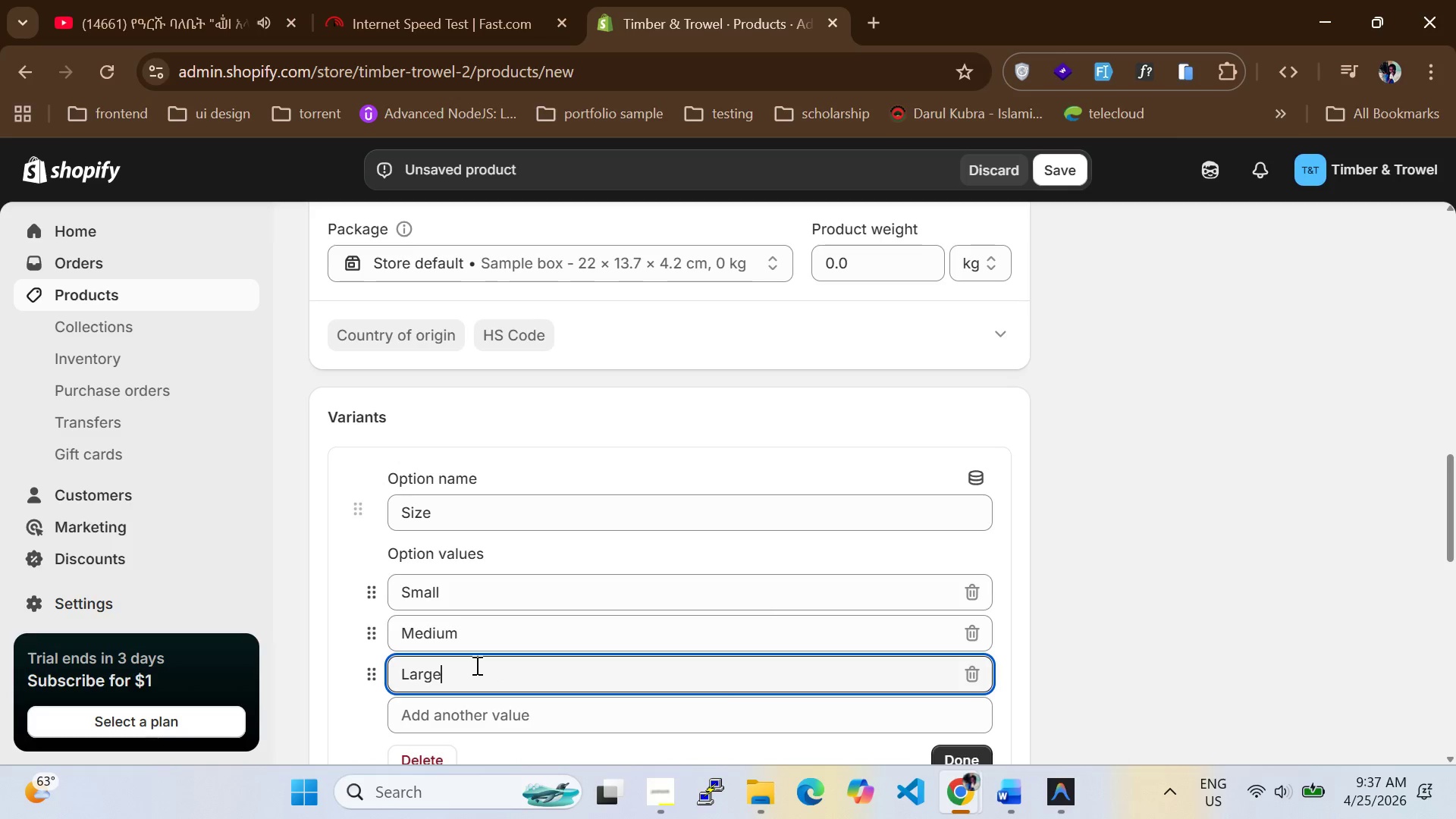 
hold_key(key=G, duration=0.31)
 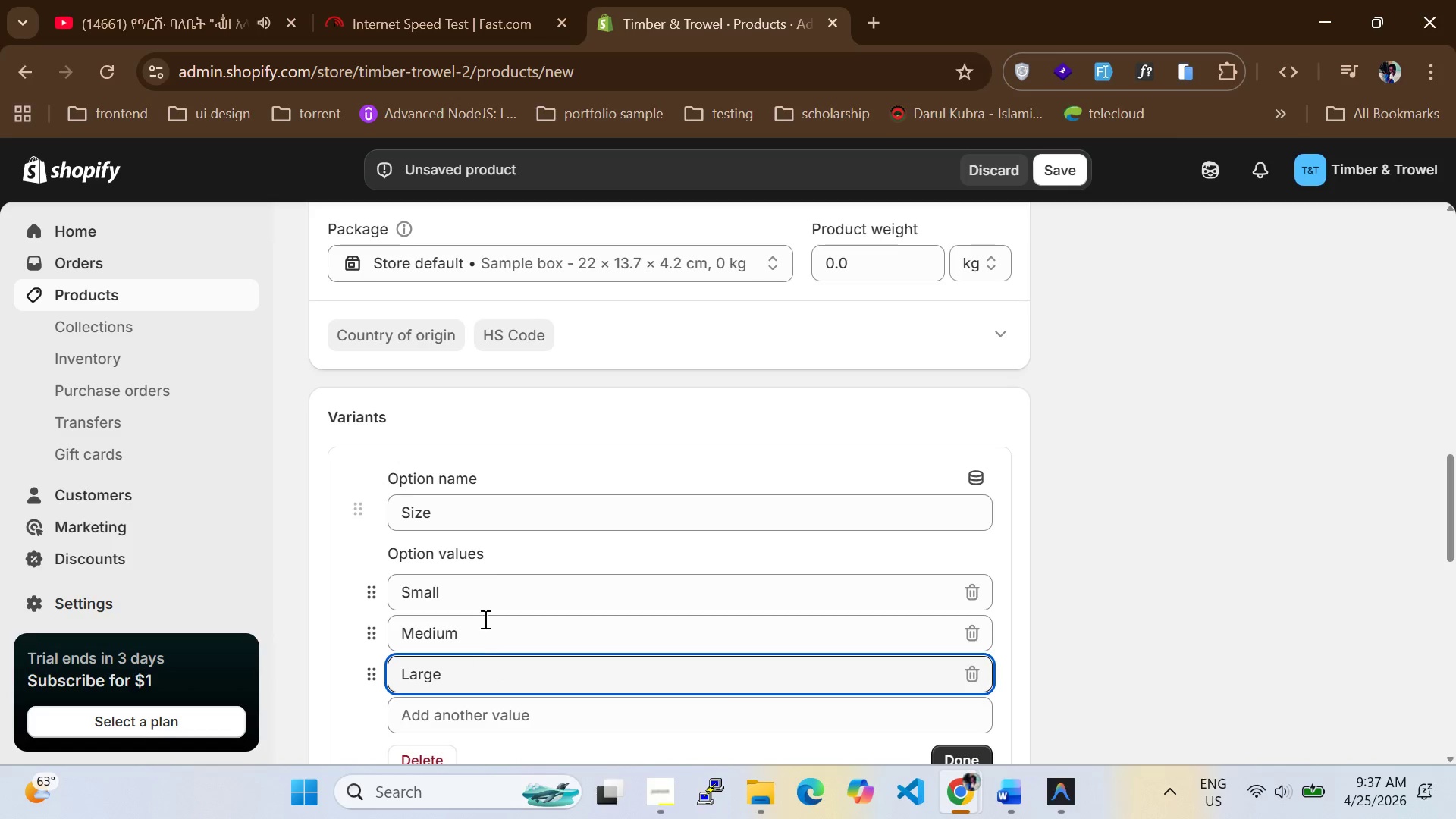 
scroll: coordinate [497, 563], scroll_direction: down, amount: 2.0
 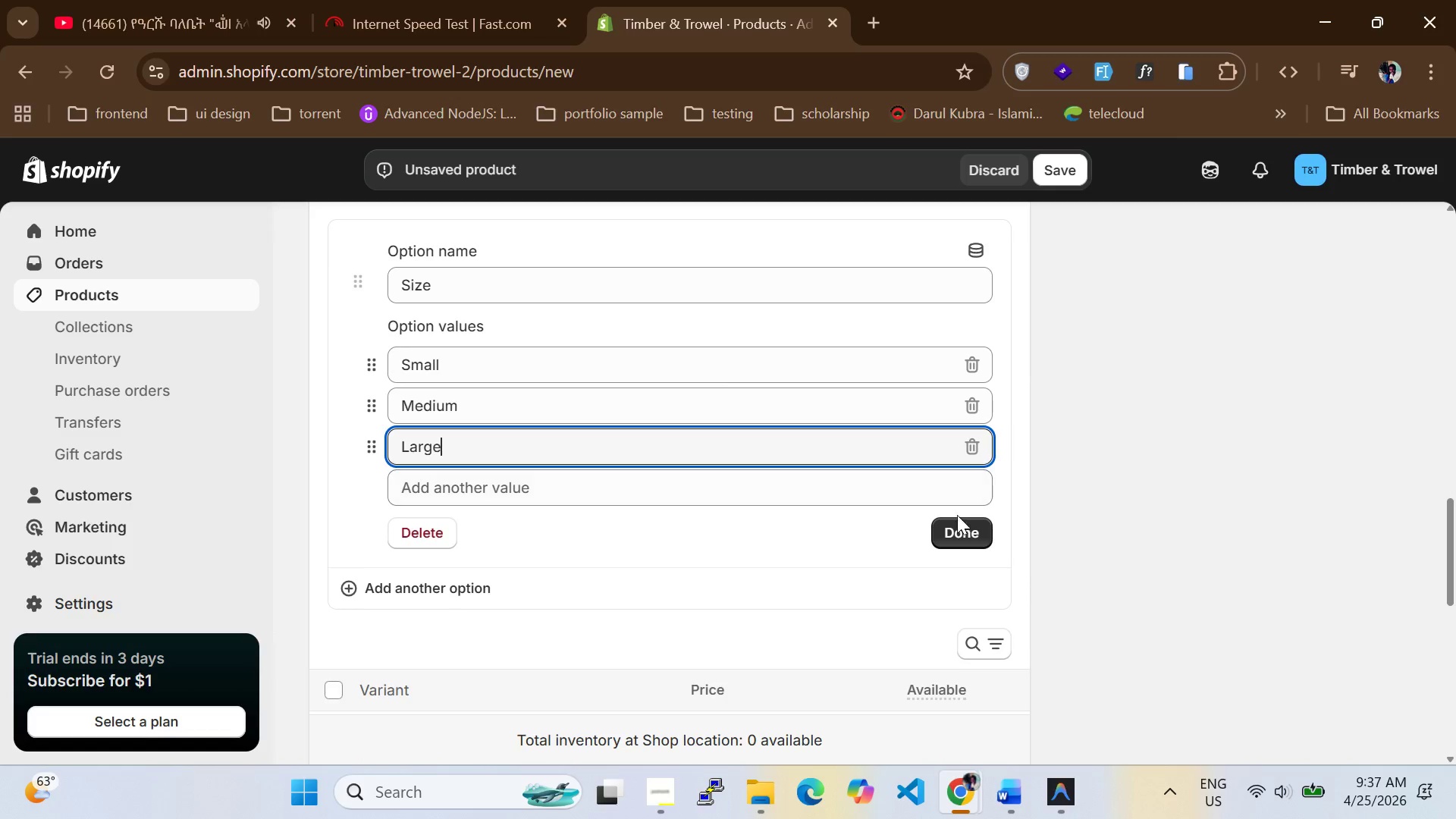 
left_click([957, 518])
 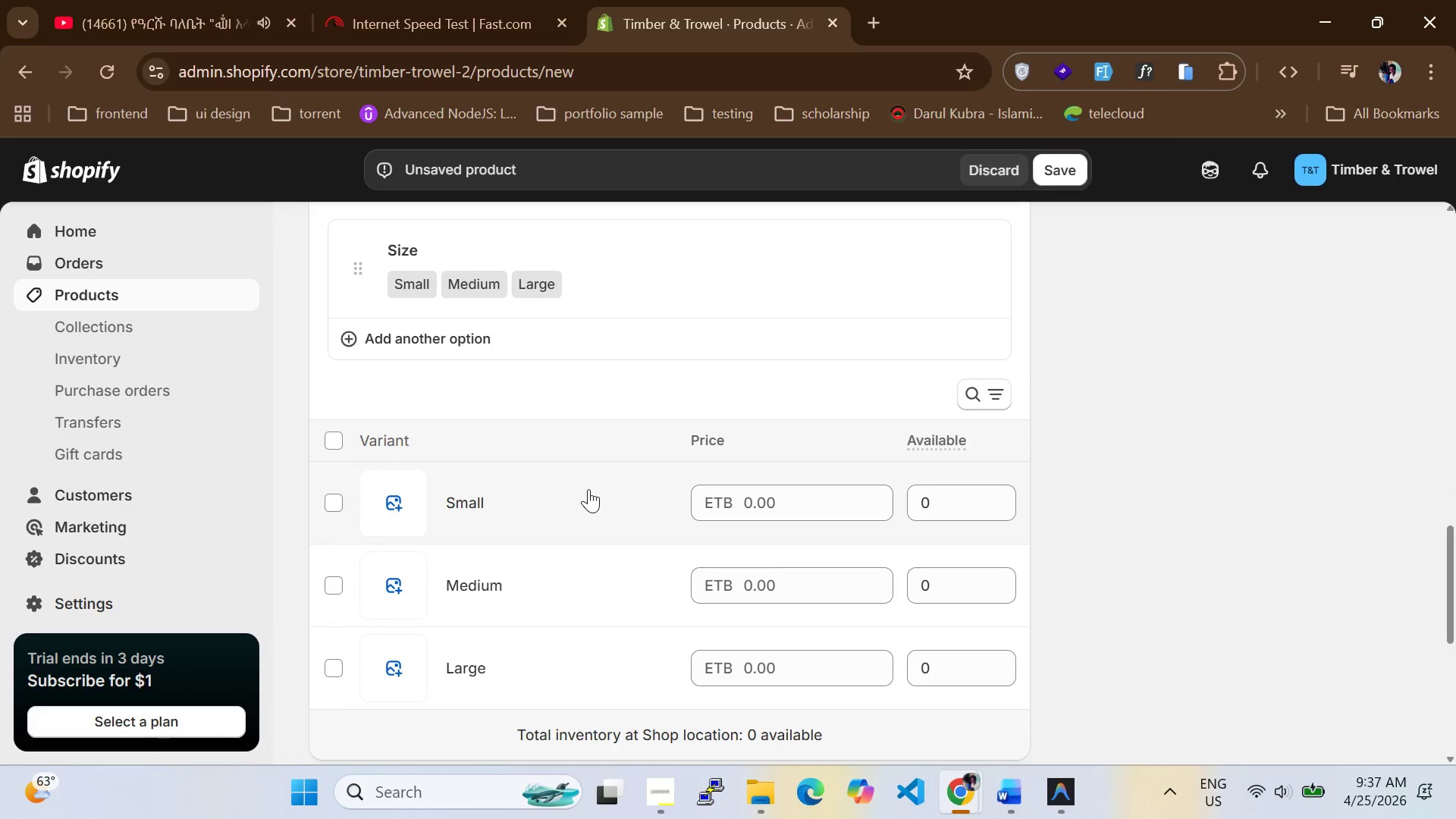 
scroll: coordinate [471, 453], scroll_direction: up, amount: 1.0
 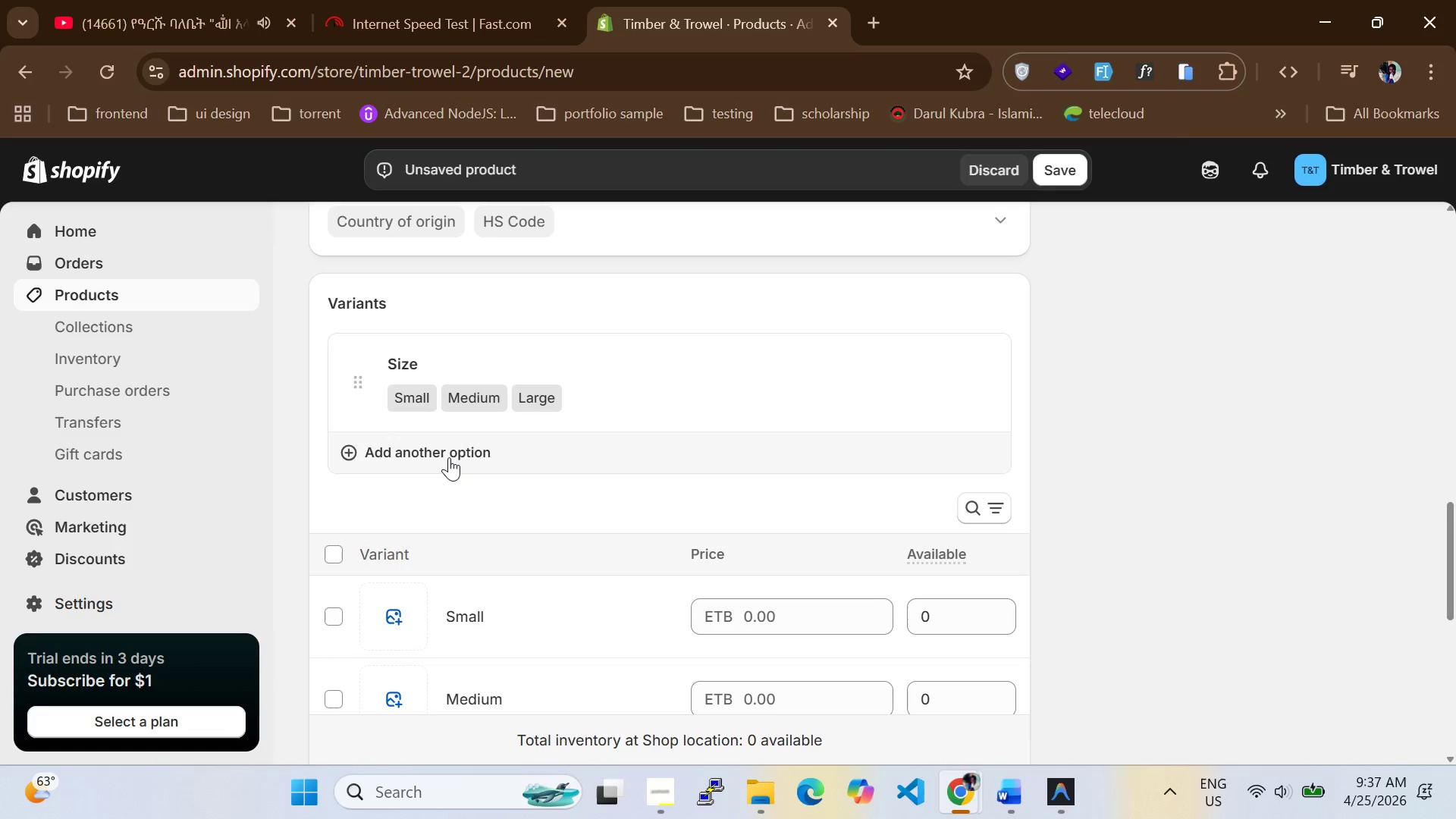 
left_click([447, 457])
 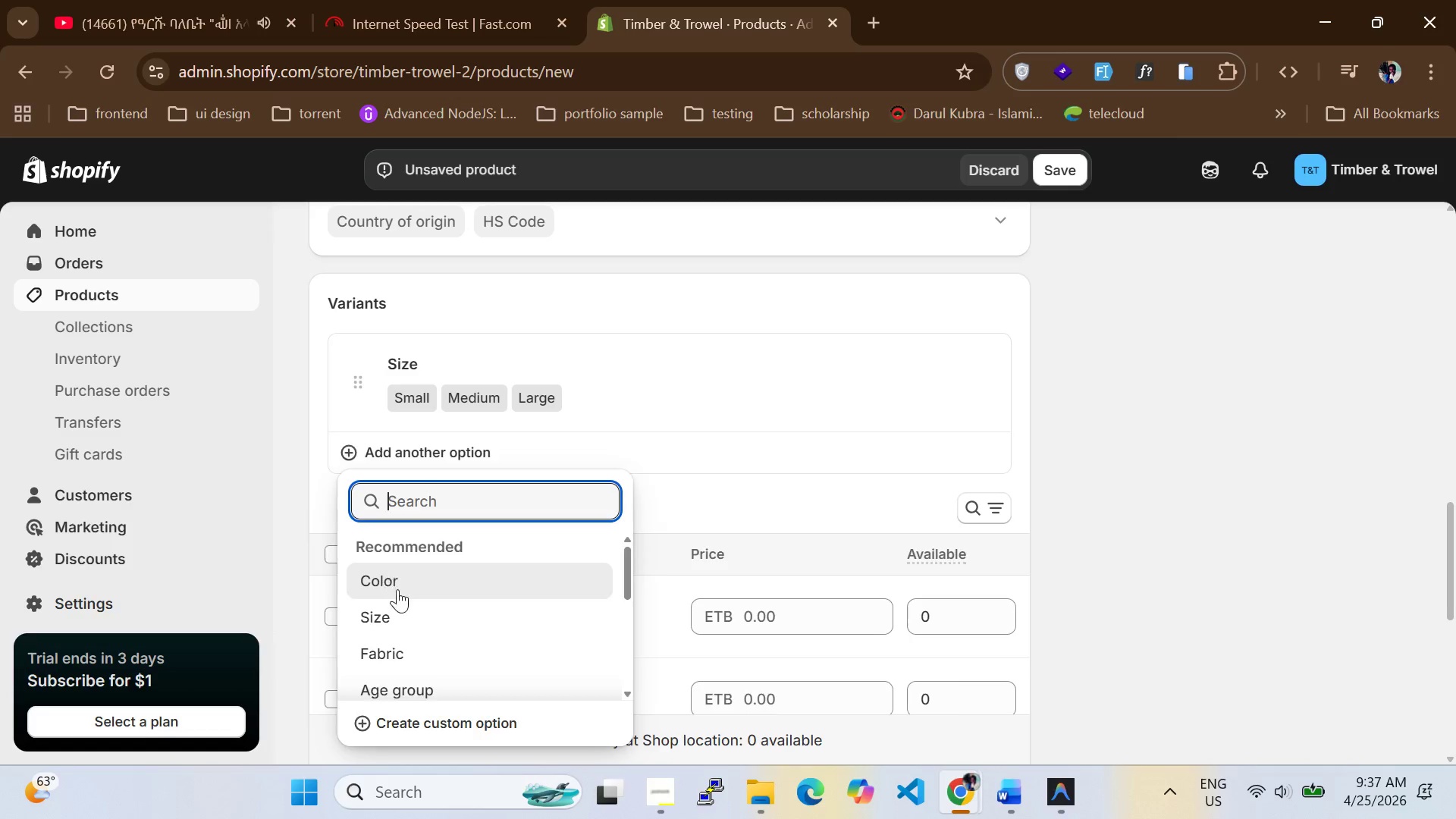 
left_click([439, 541])
 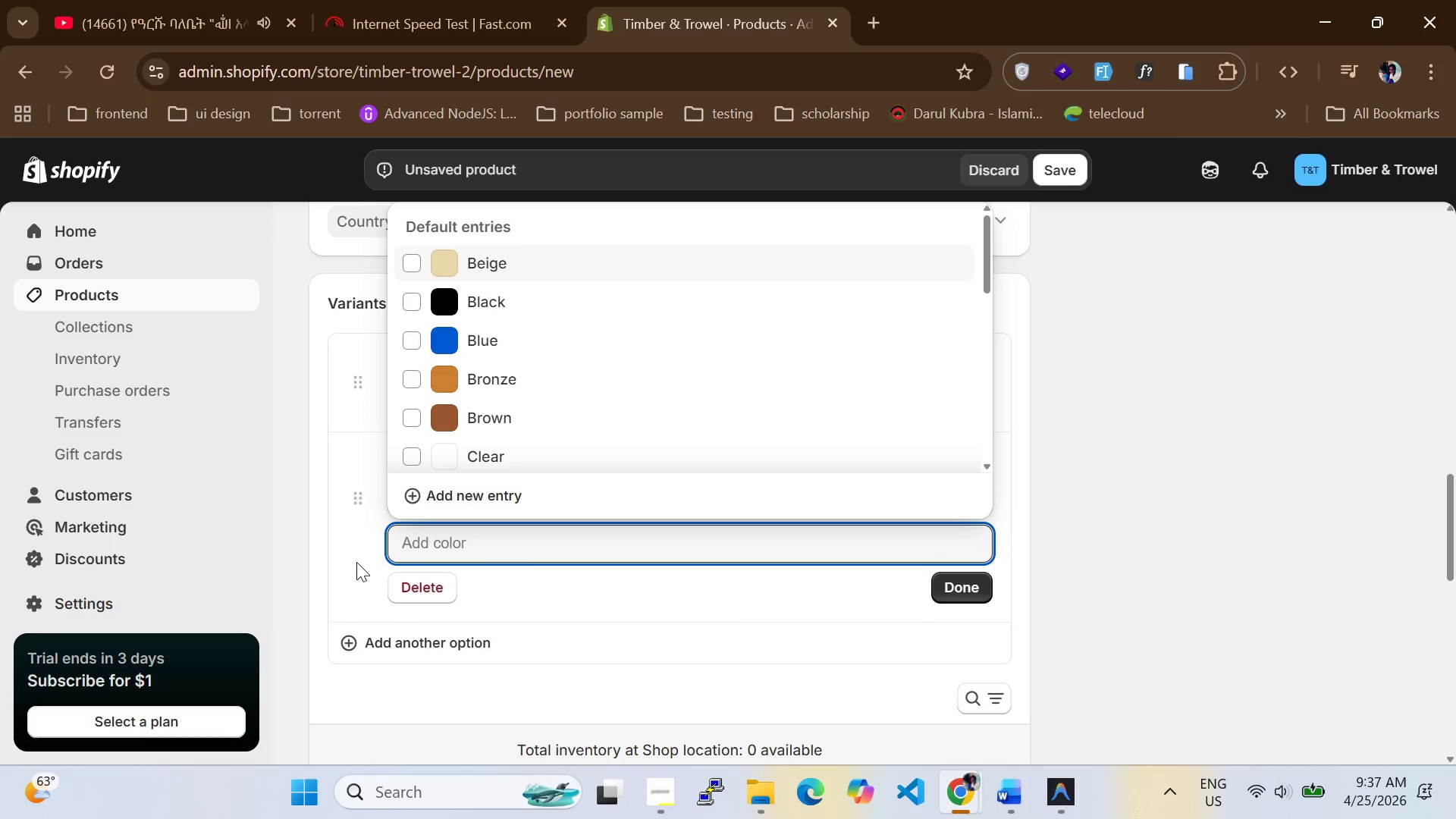 
left_click([456, 532])
 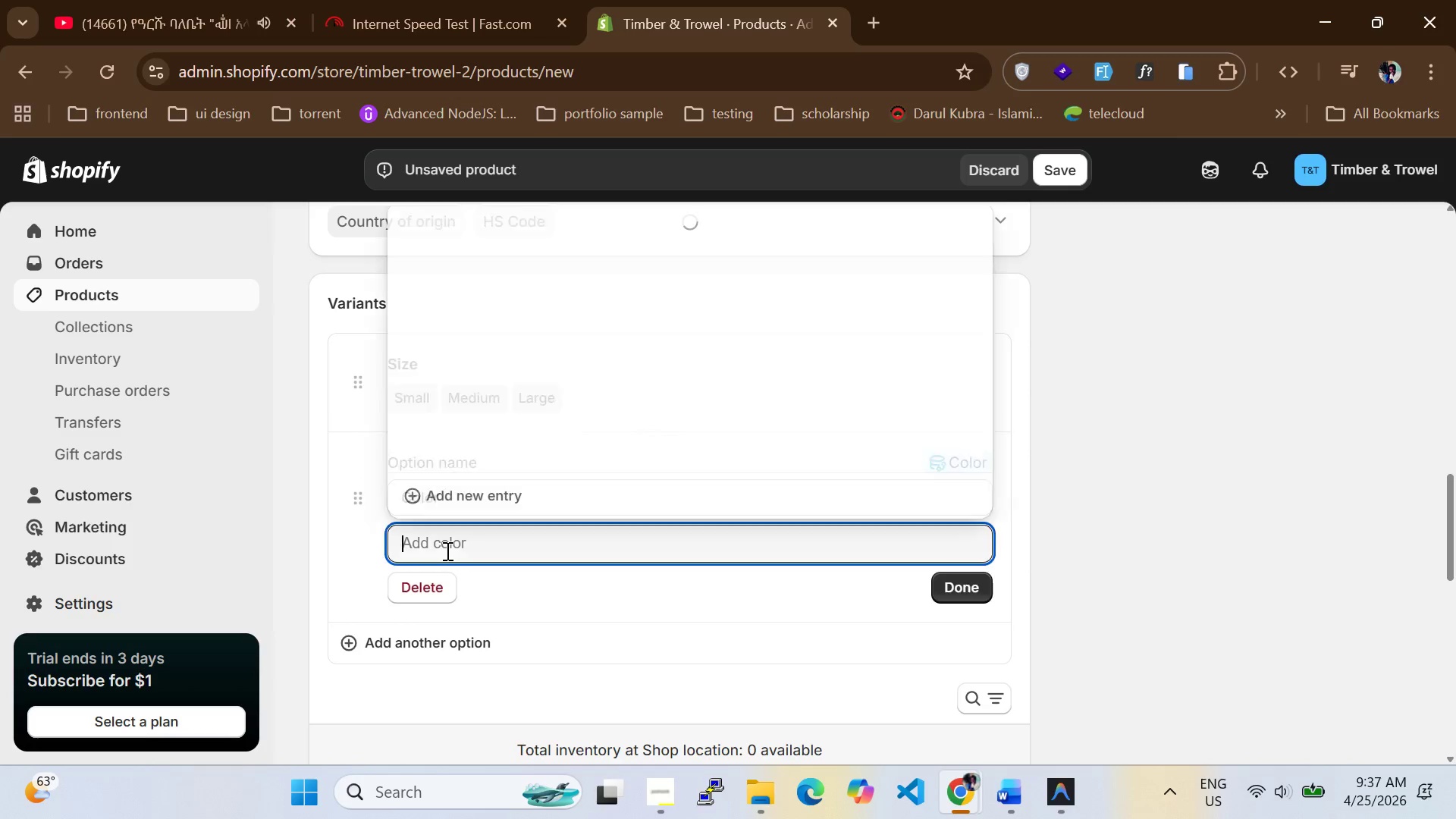 
left_click([446, 551])
 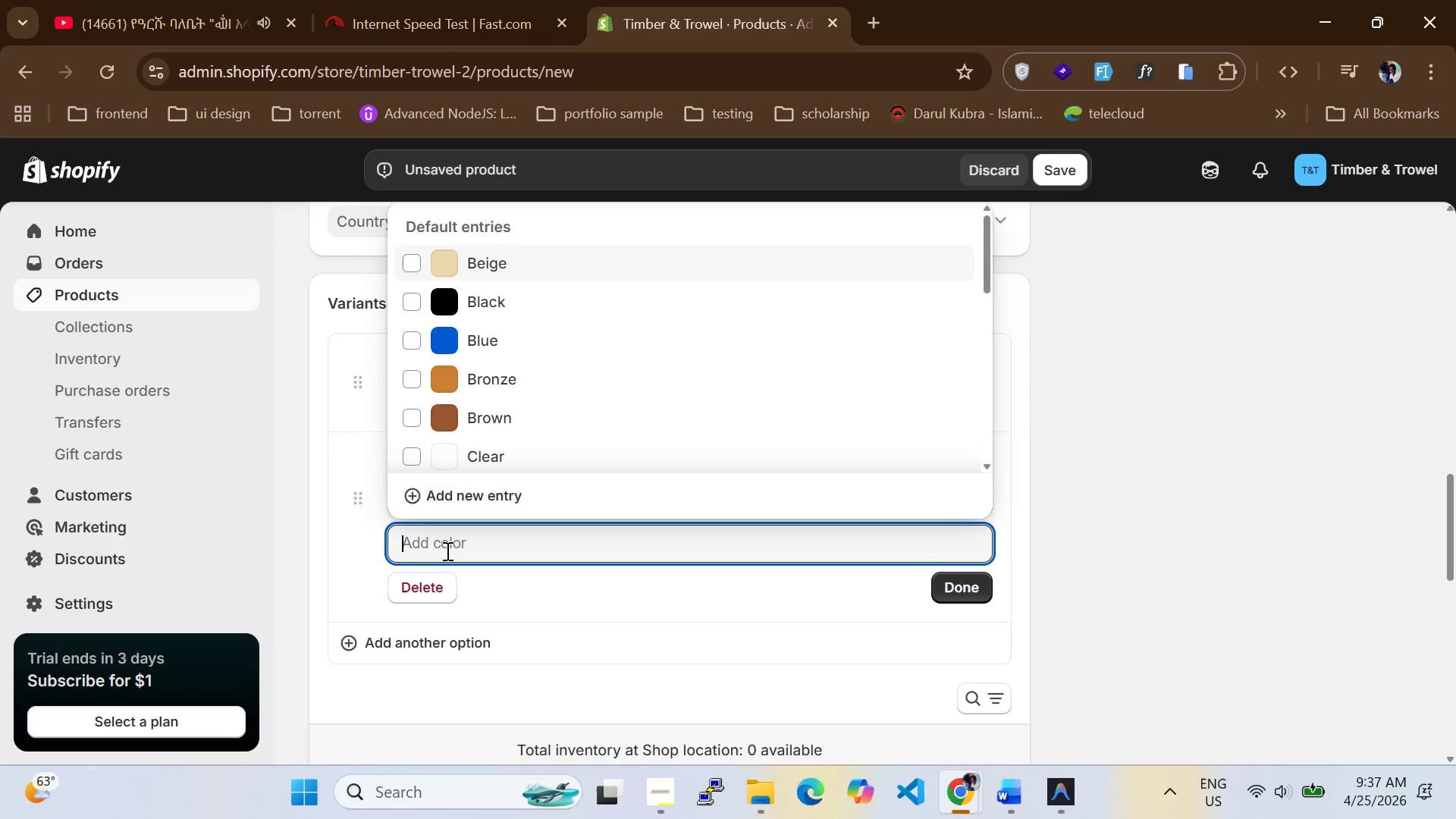 
type(Chalor)
 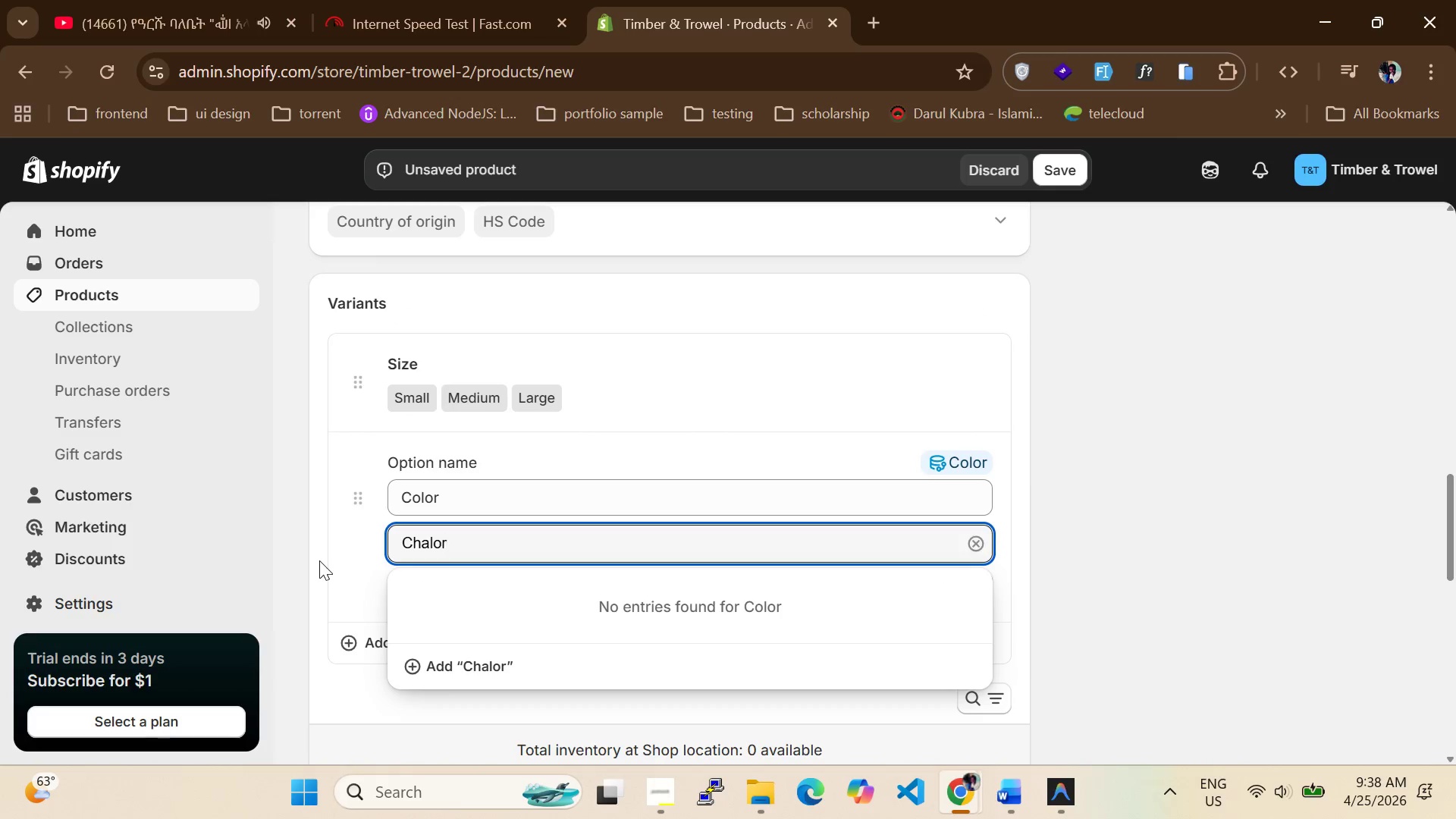 
left_click([335, 582])
 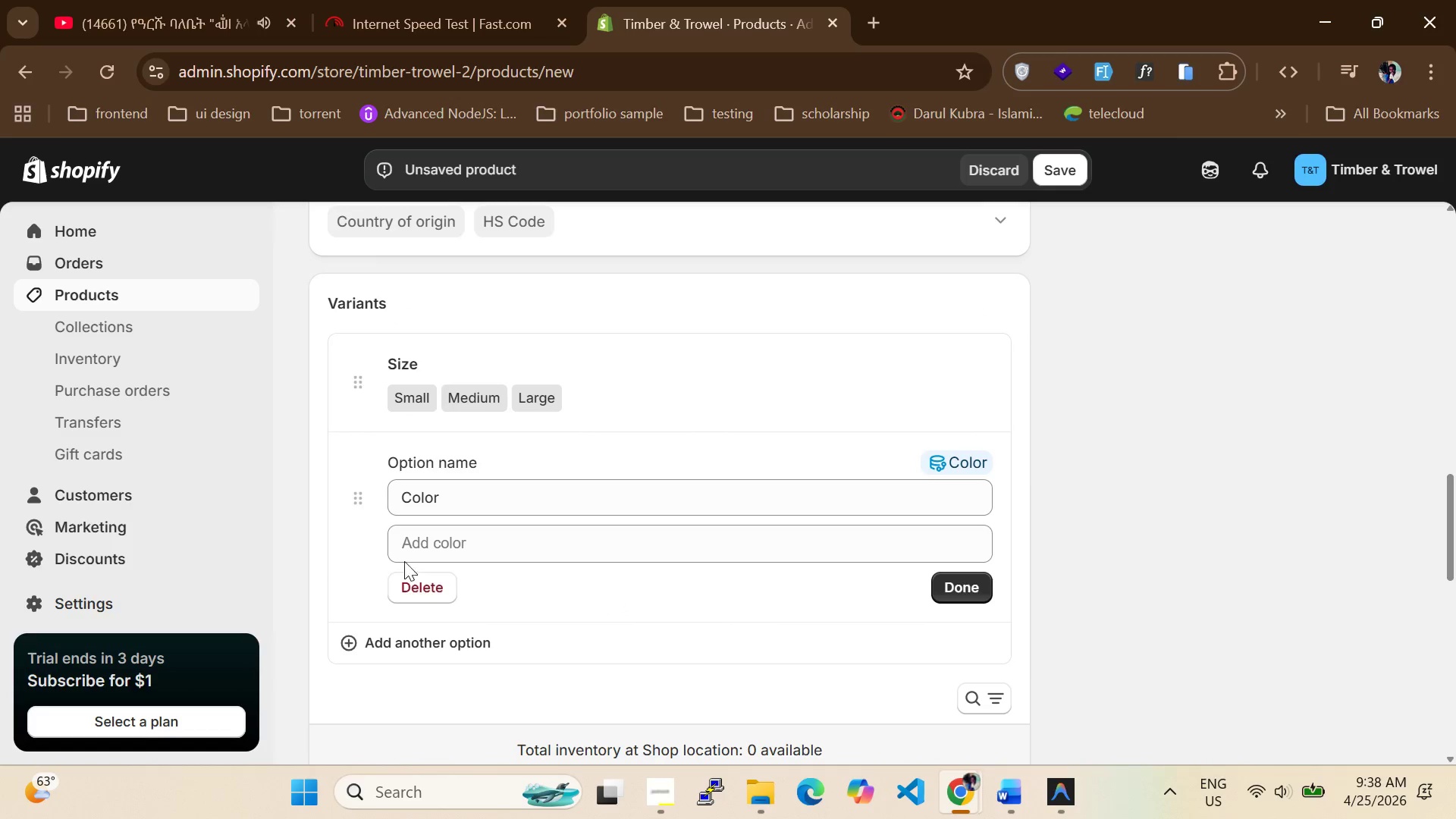 
left_click([431, 551])
 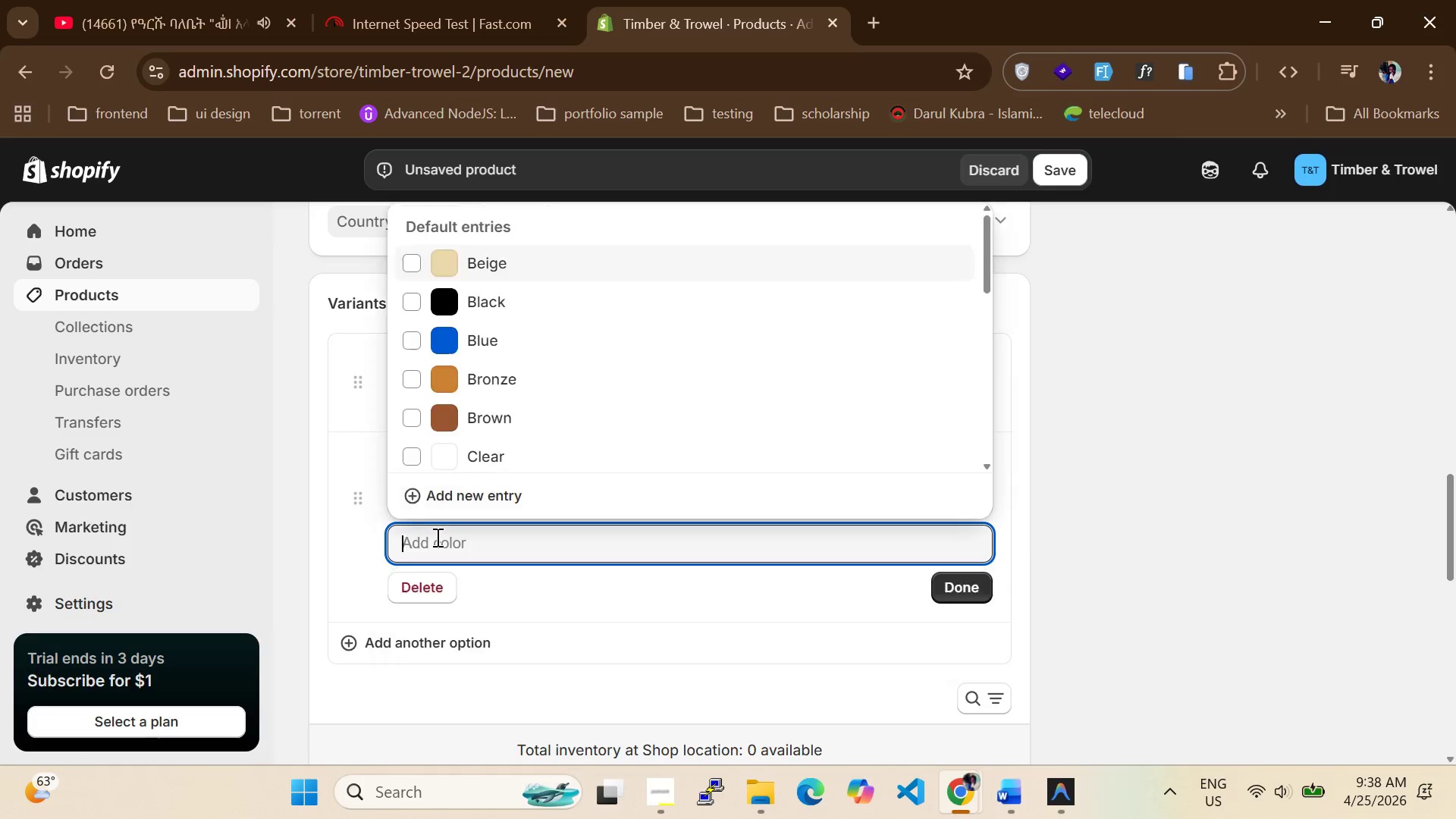 
type(Charcol)
 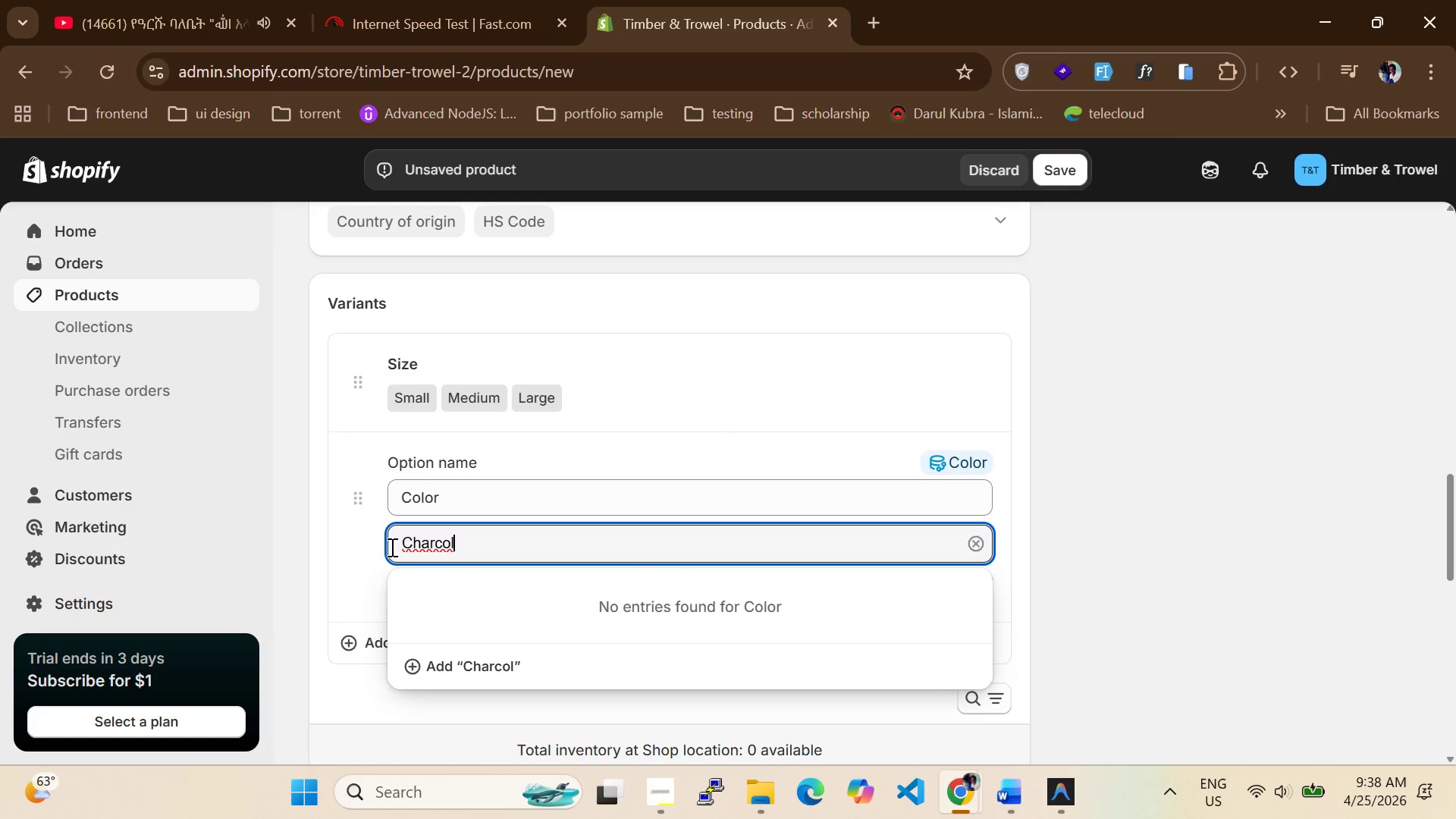 
left_click([366, 565])
 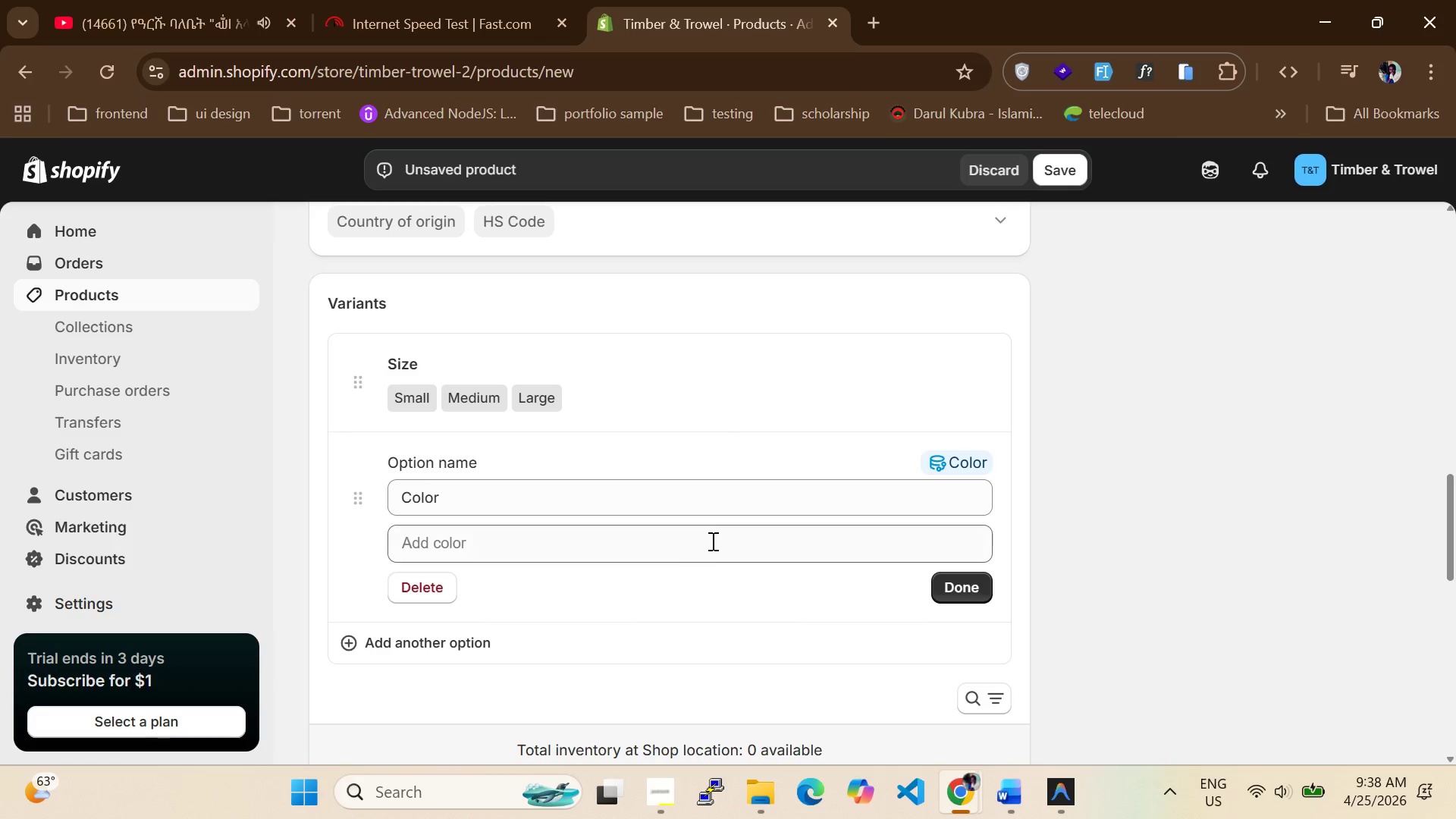 
left_click([720, 551])
 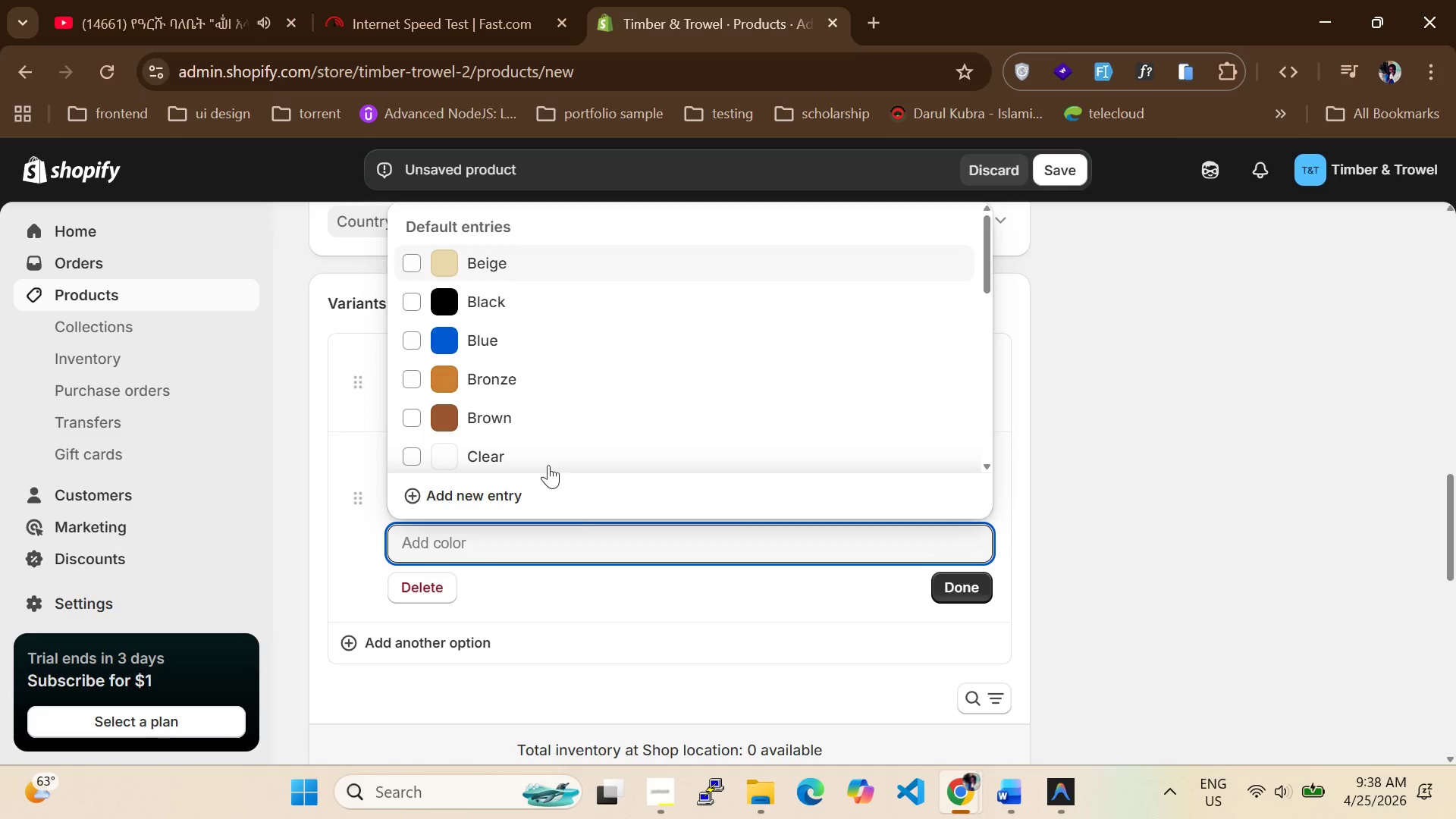 
scroll: coordinate [519, 405], scroll_direction: down, amount: 3.0
 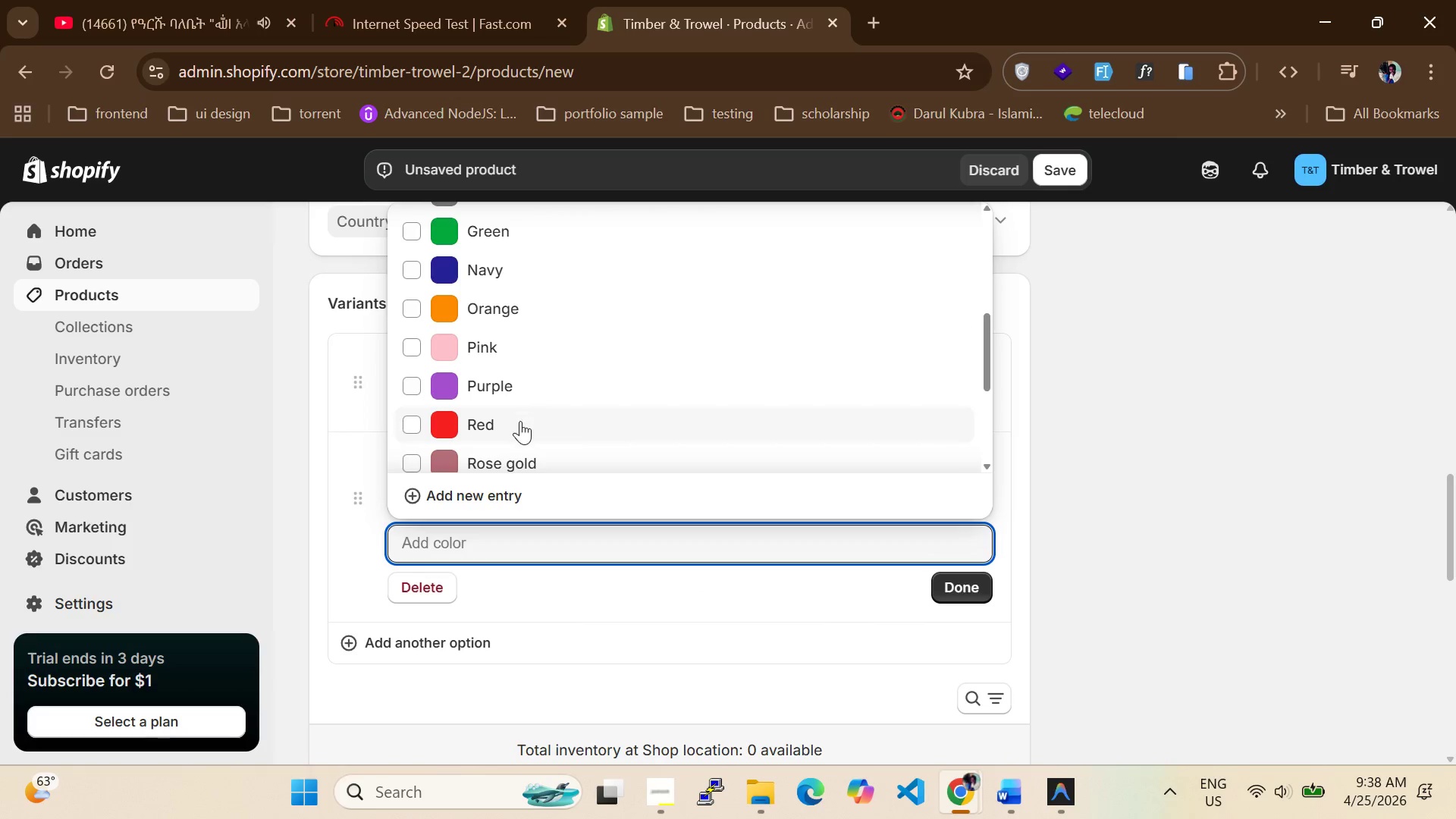 
scroll: coordinate [519, 423], scroll_direction: up, amount: 3.0
 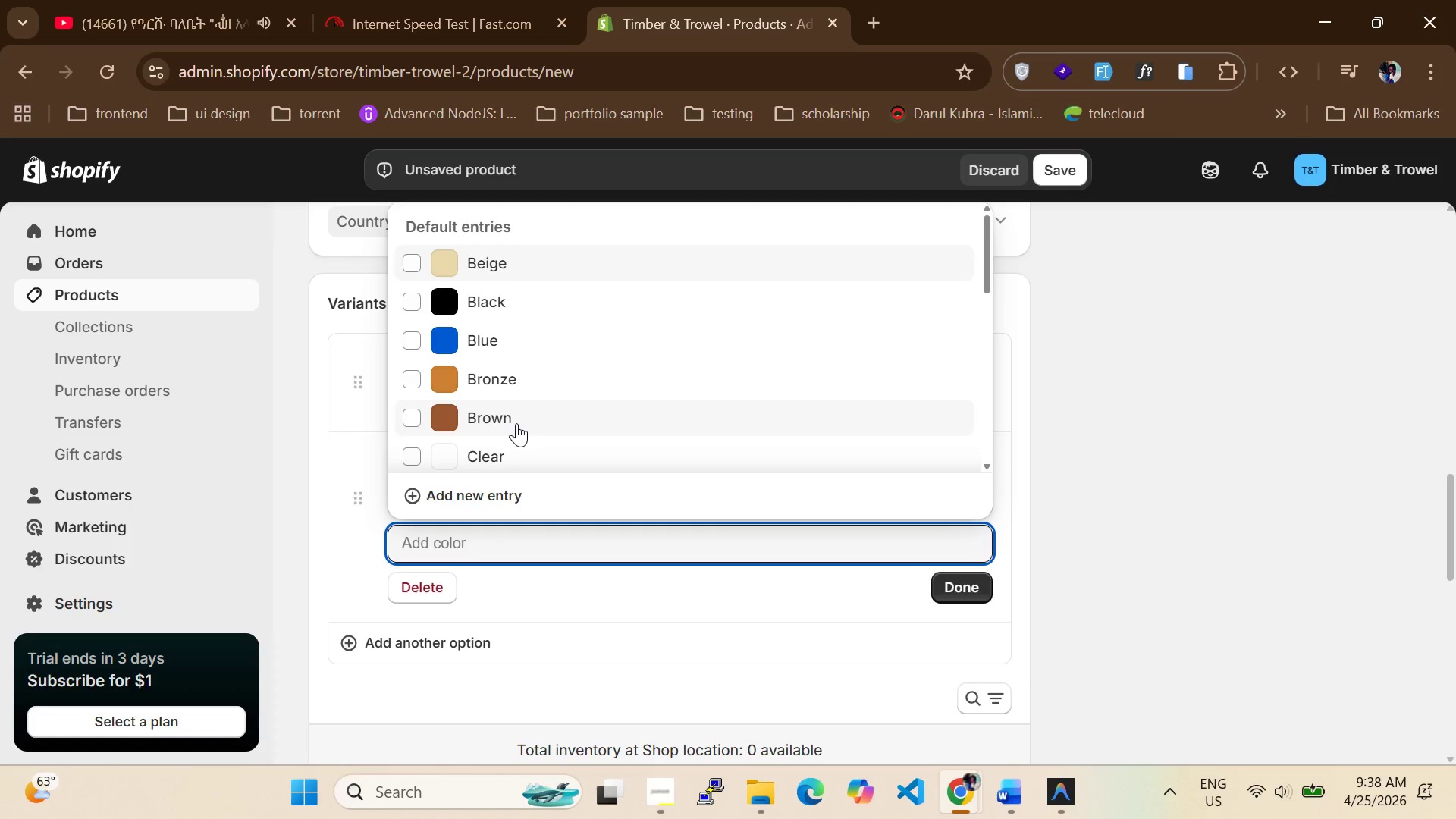 
scroll: coordinate [516, 423], scroll_direction: down, amount: 1.0
 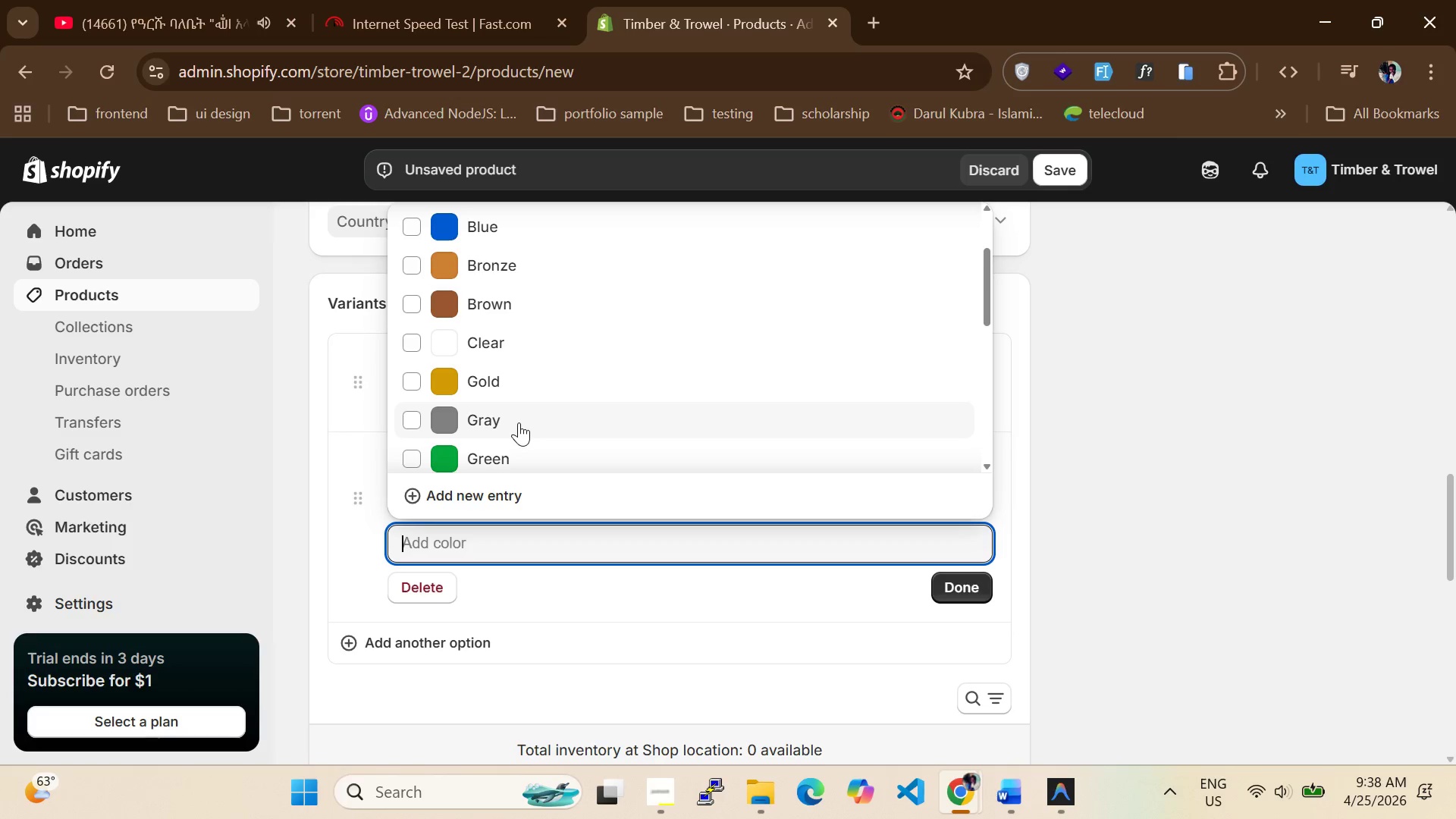 
wait(16.19)
 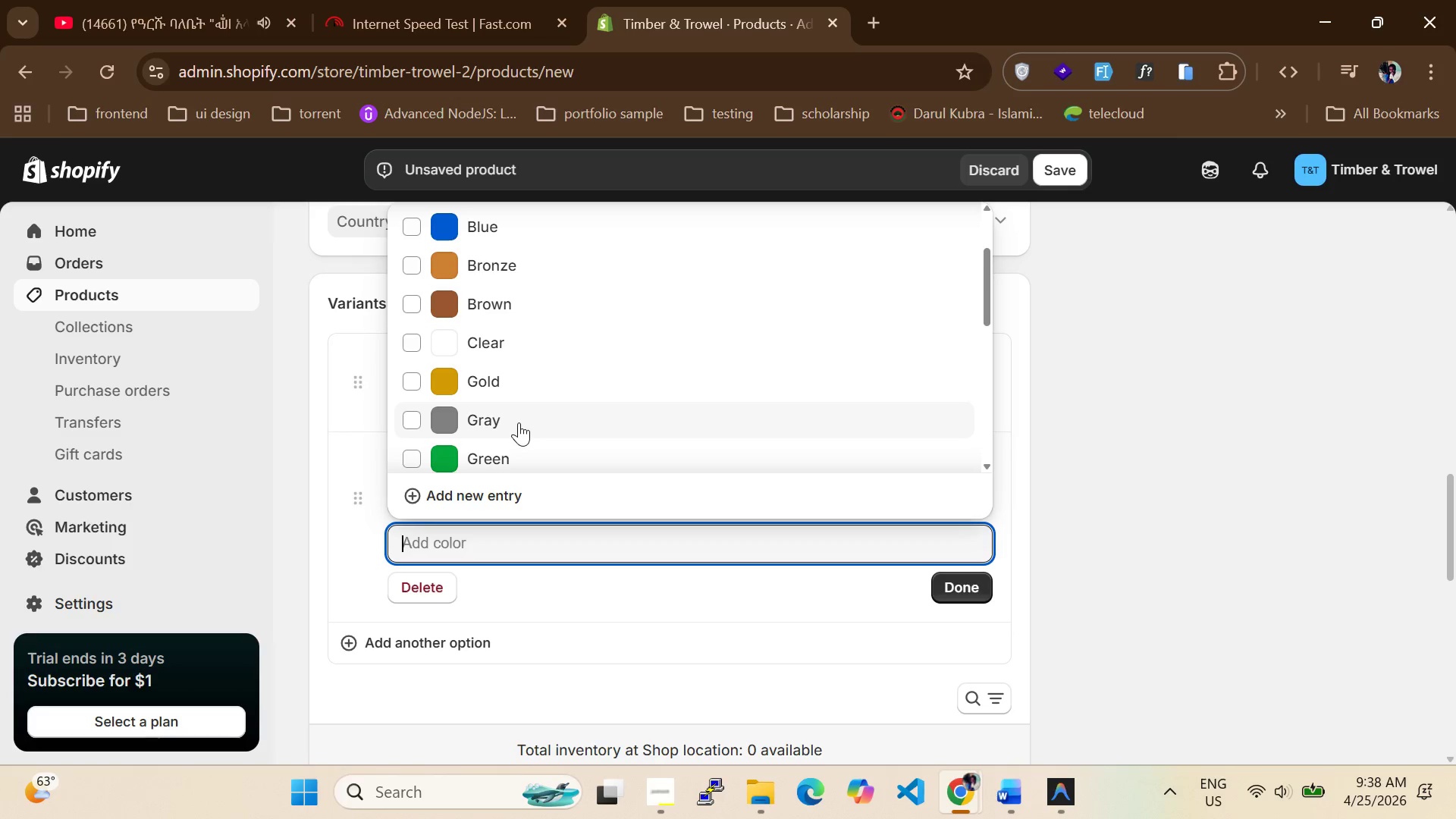 
left_click([506, 503])
 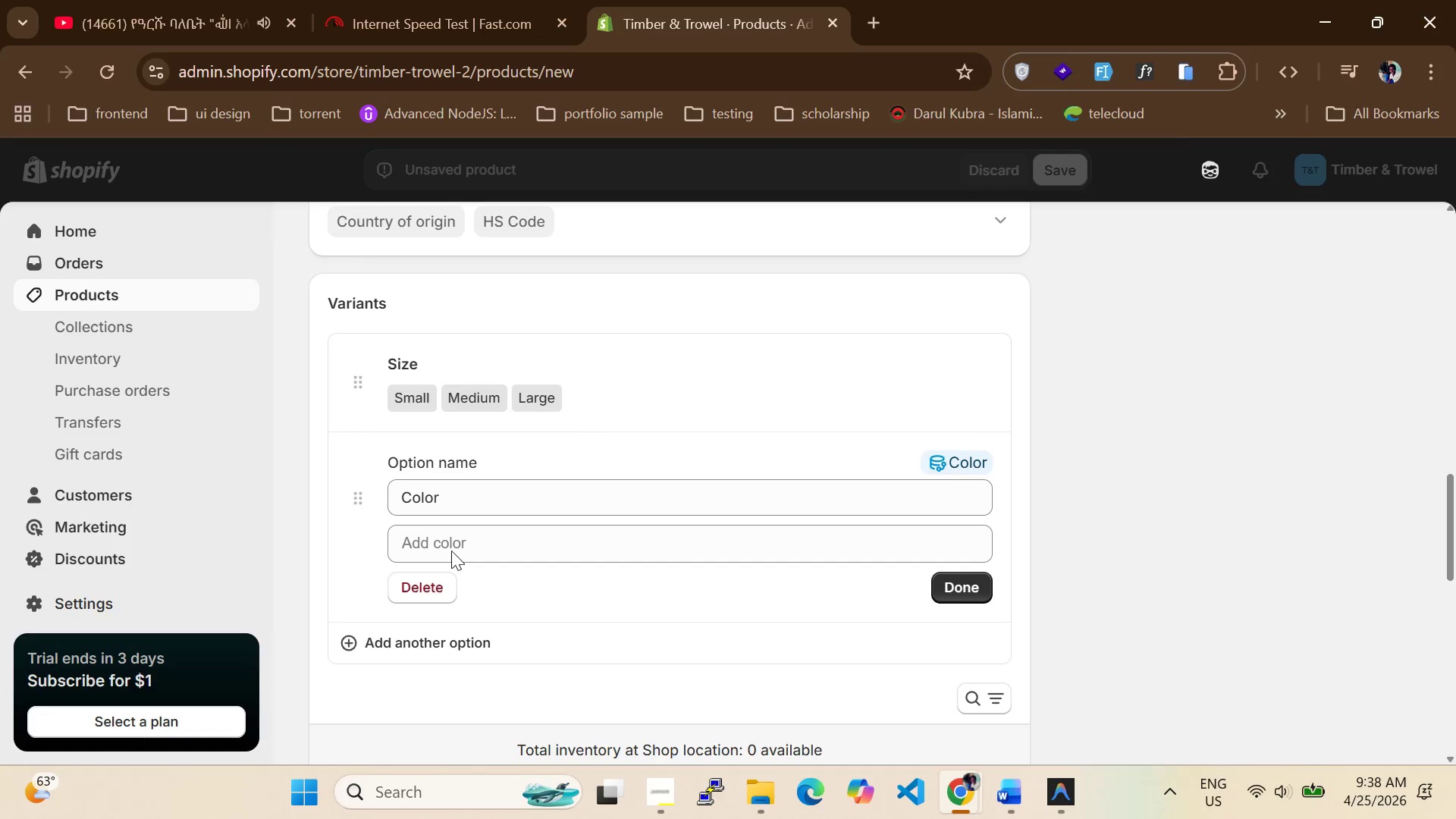 
key(C)
 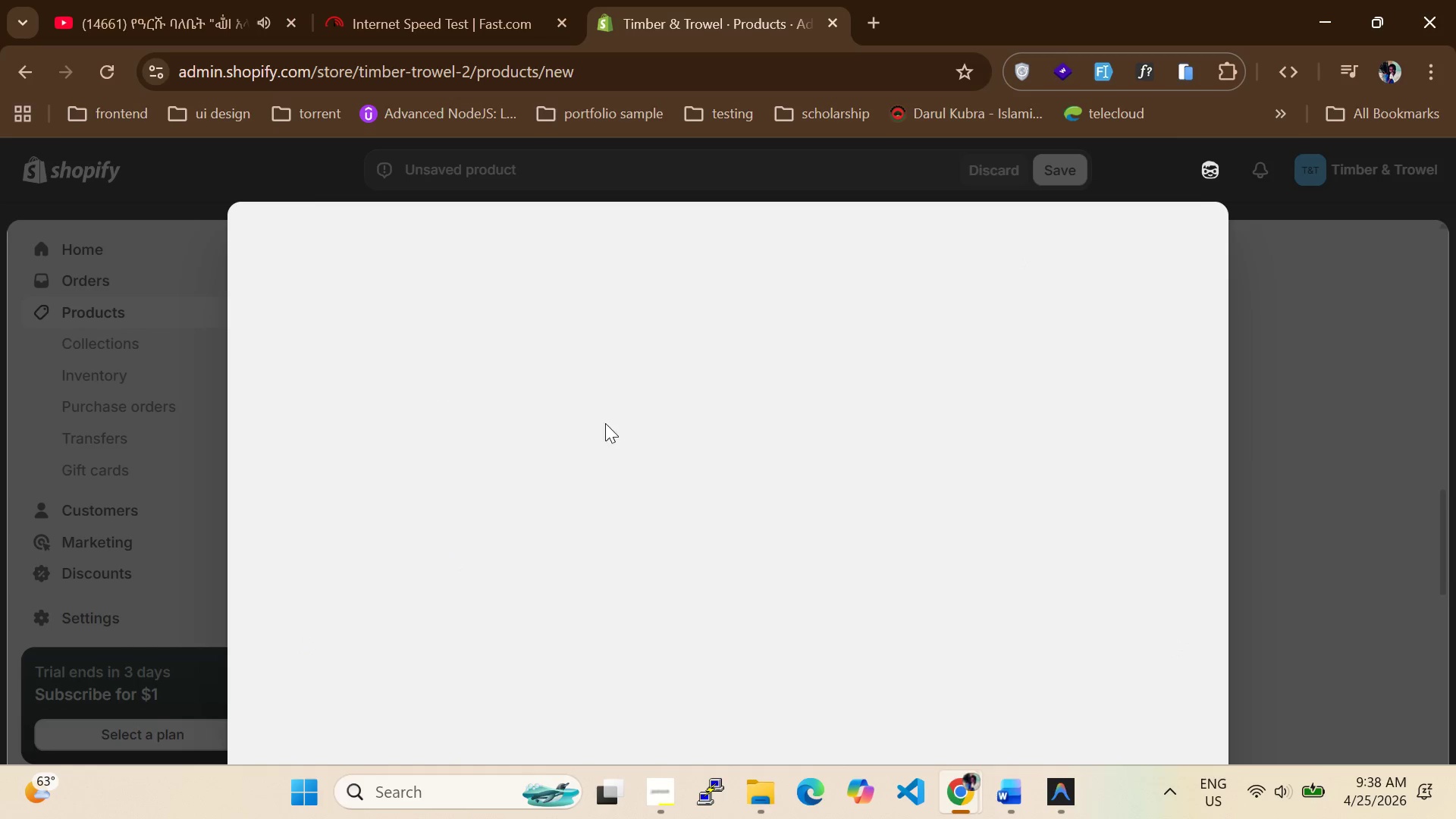 
wait(6.14)
 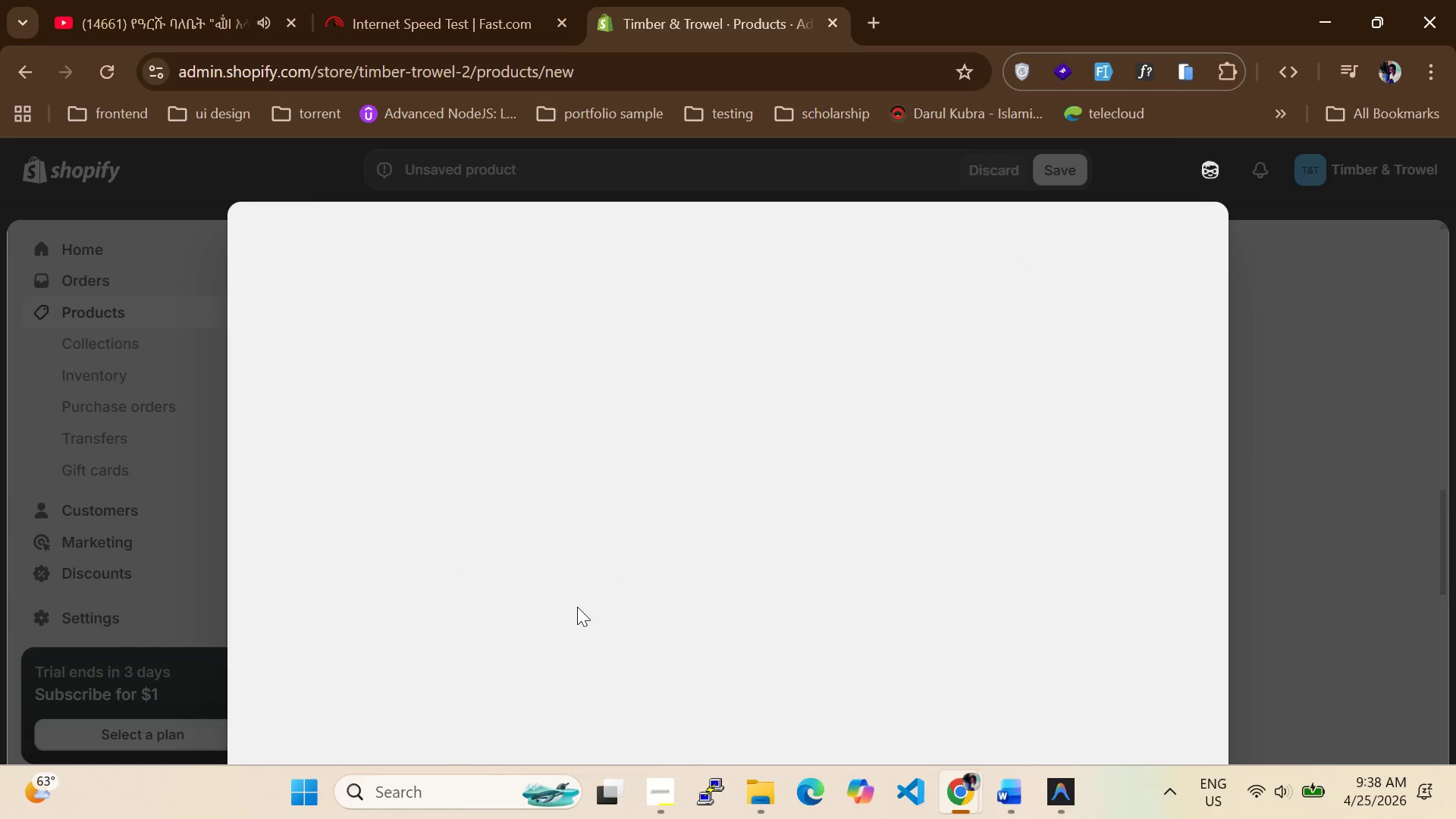 
left_click([1003, 805])
 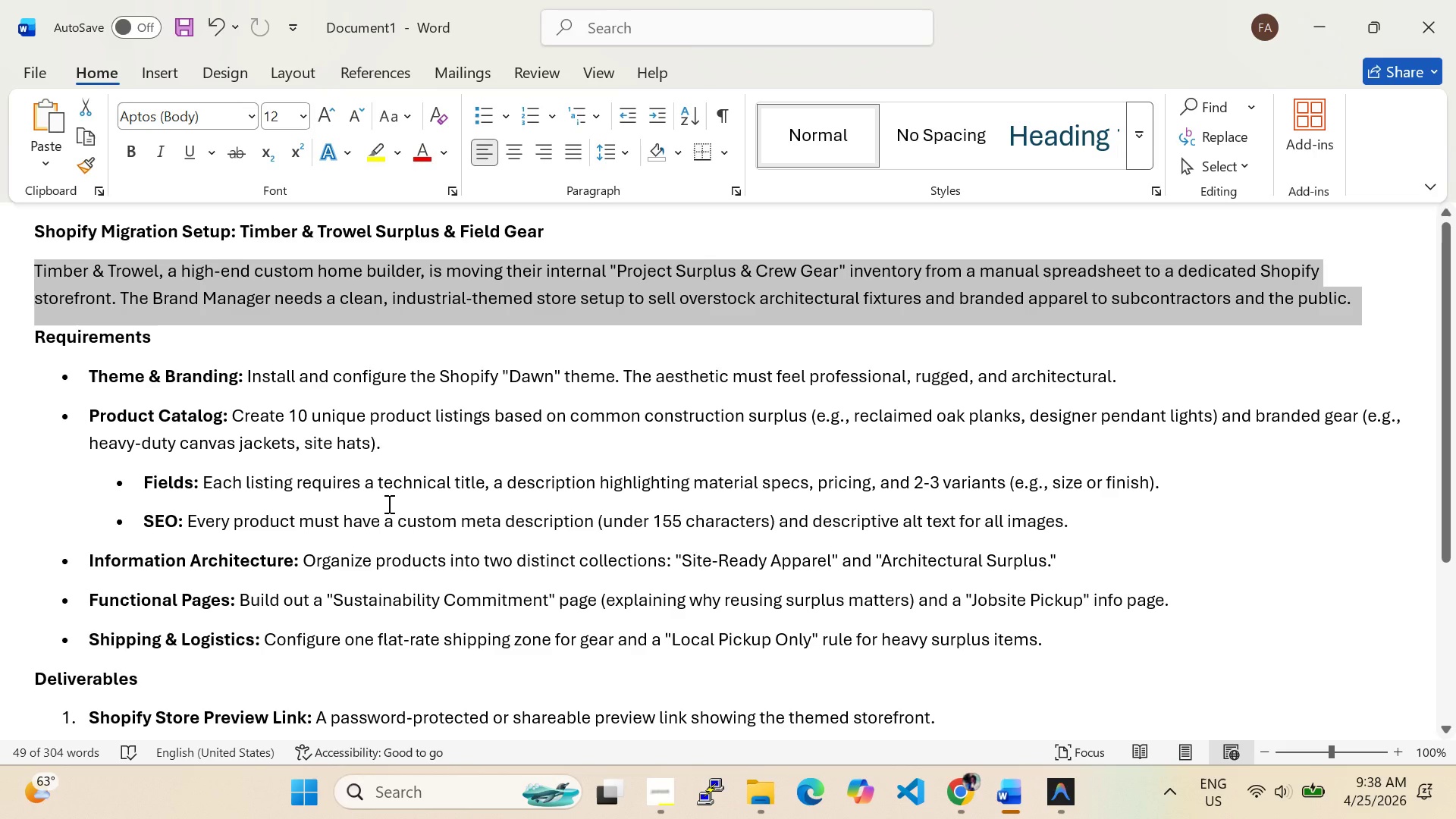 
wait(6.06)
 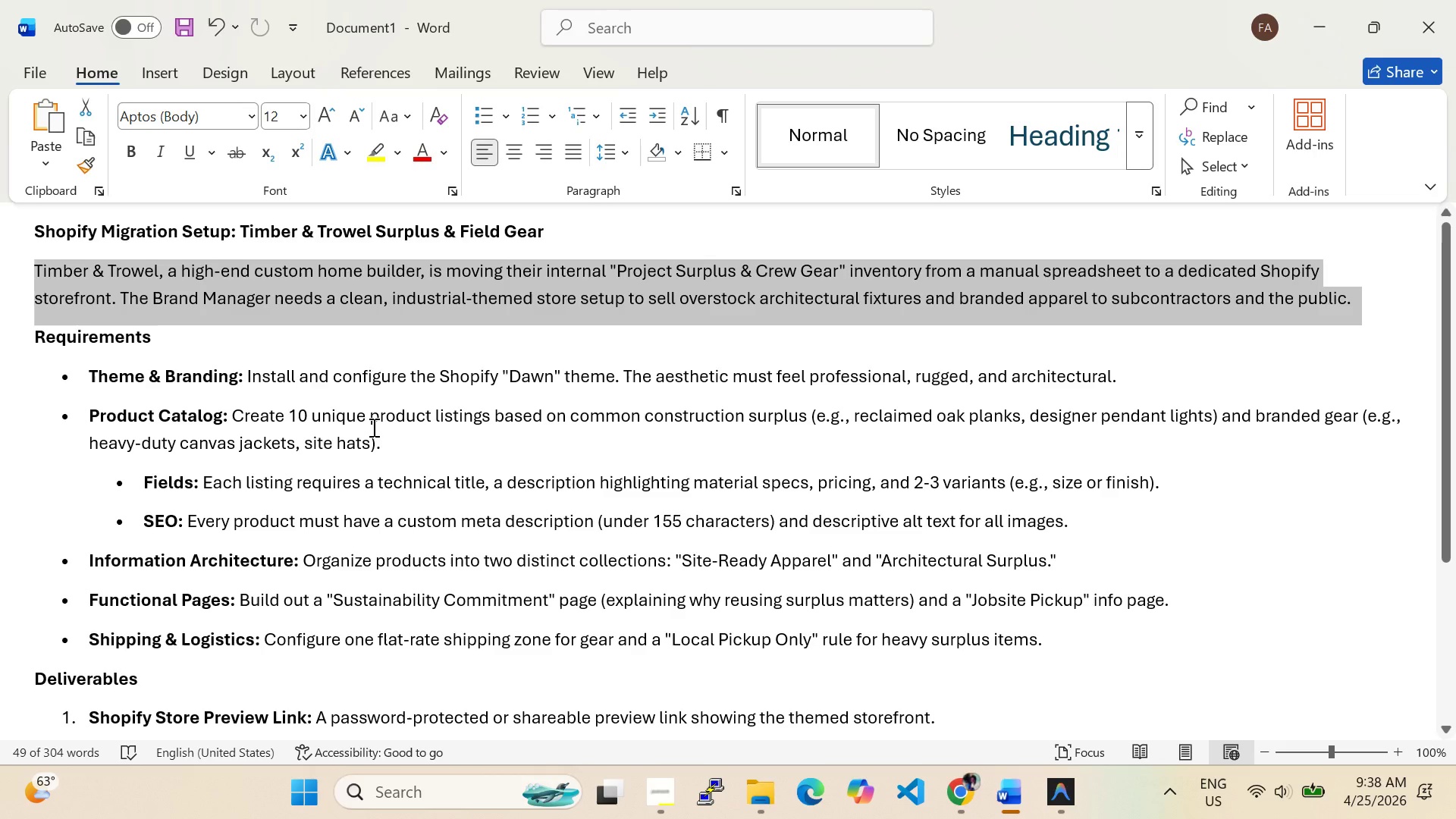 
scroll: coordinate [390, 507], scroll_direction: down, amount: 10.0
 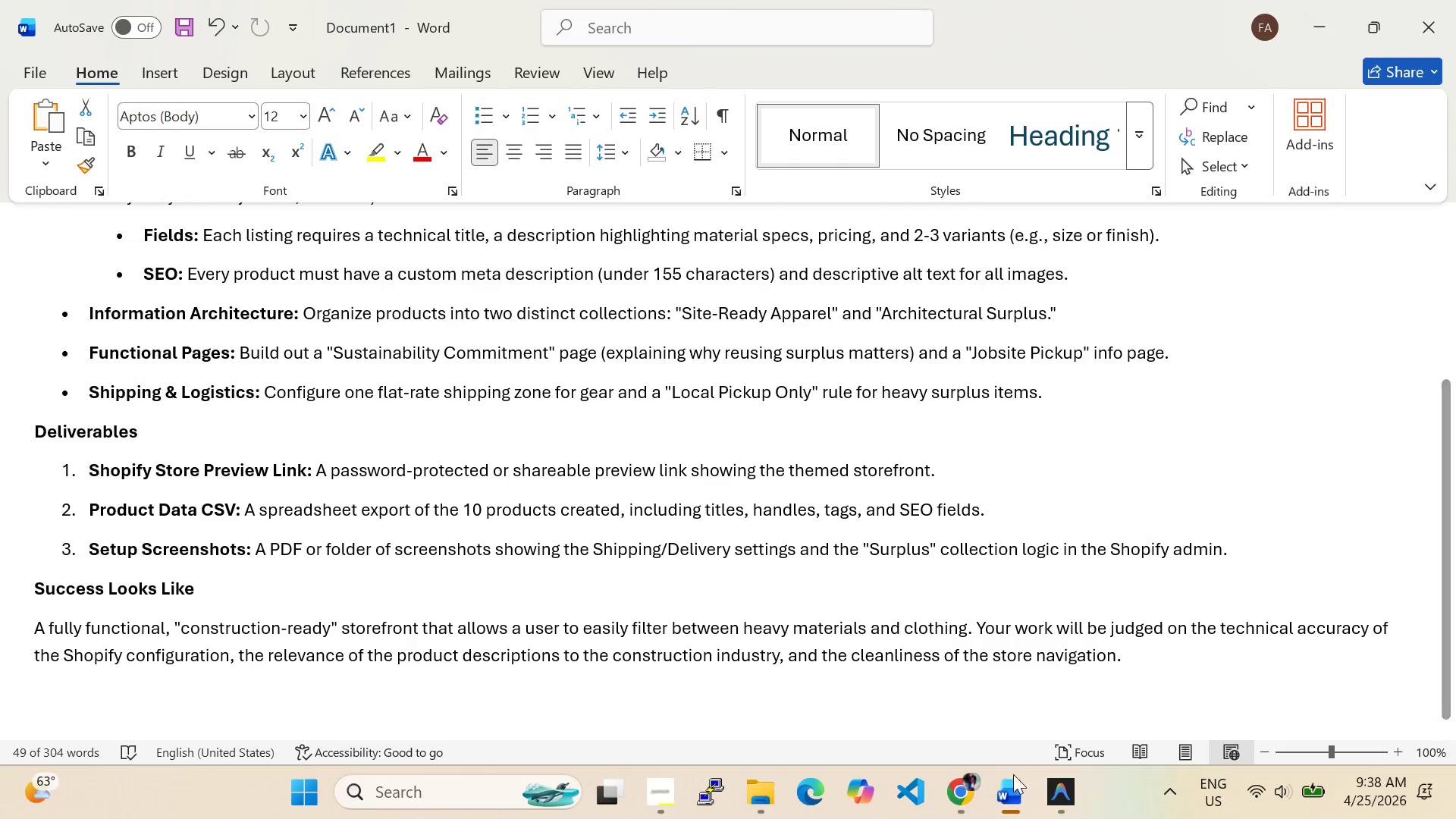 
left_click([975, 781])
 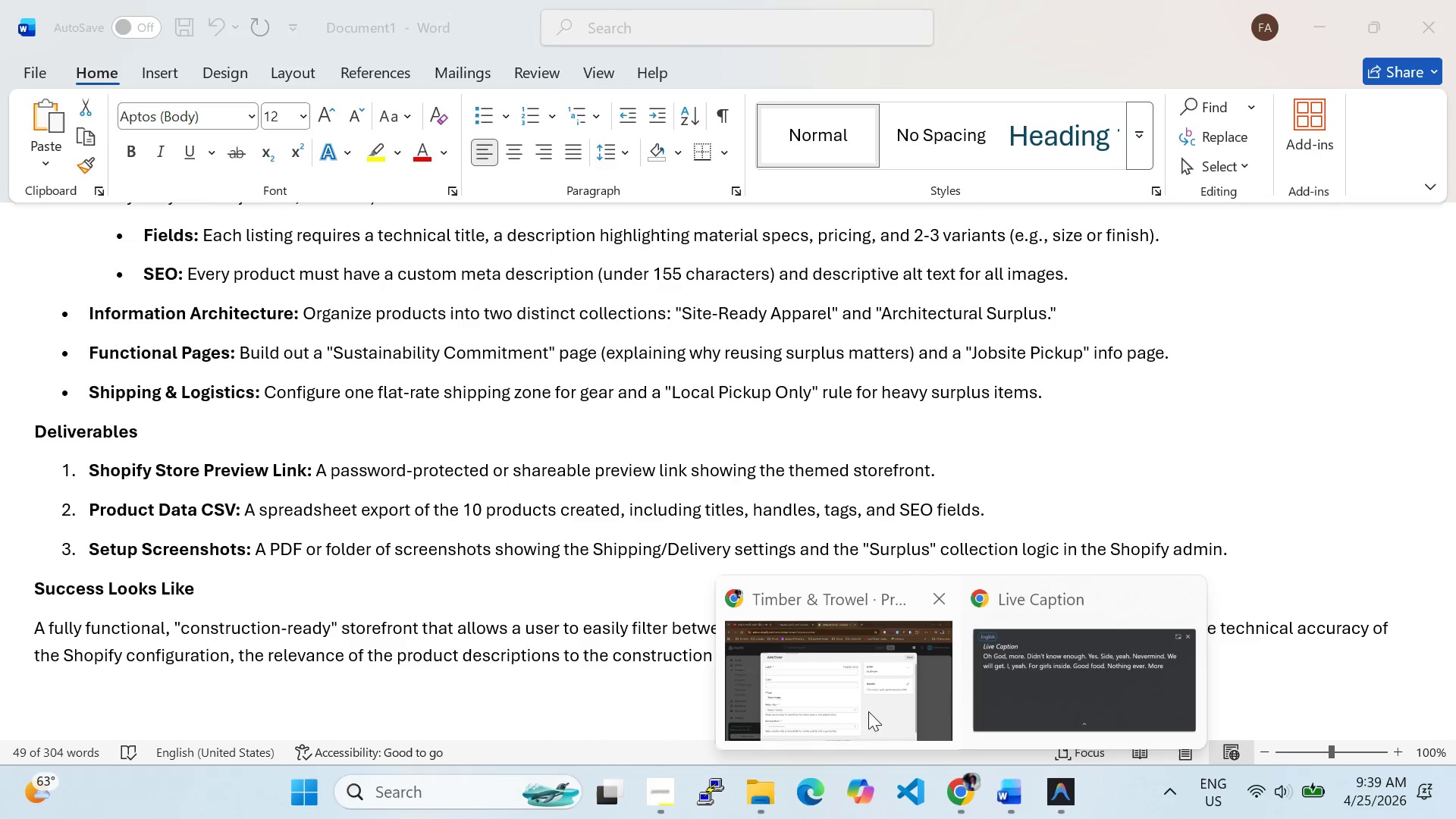 
left_click([866, 709])
 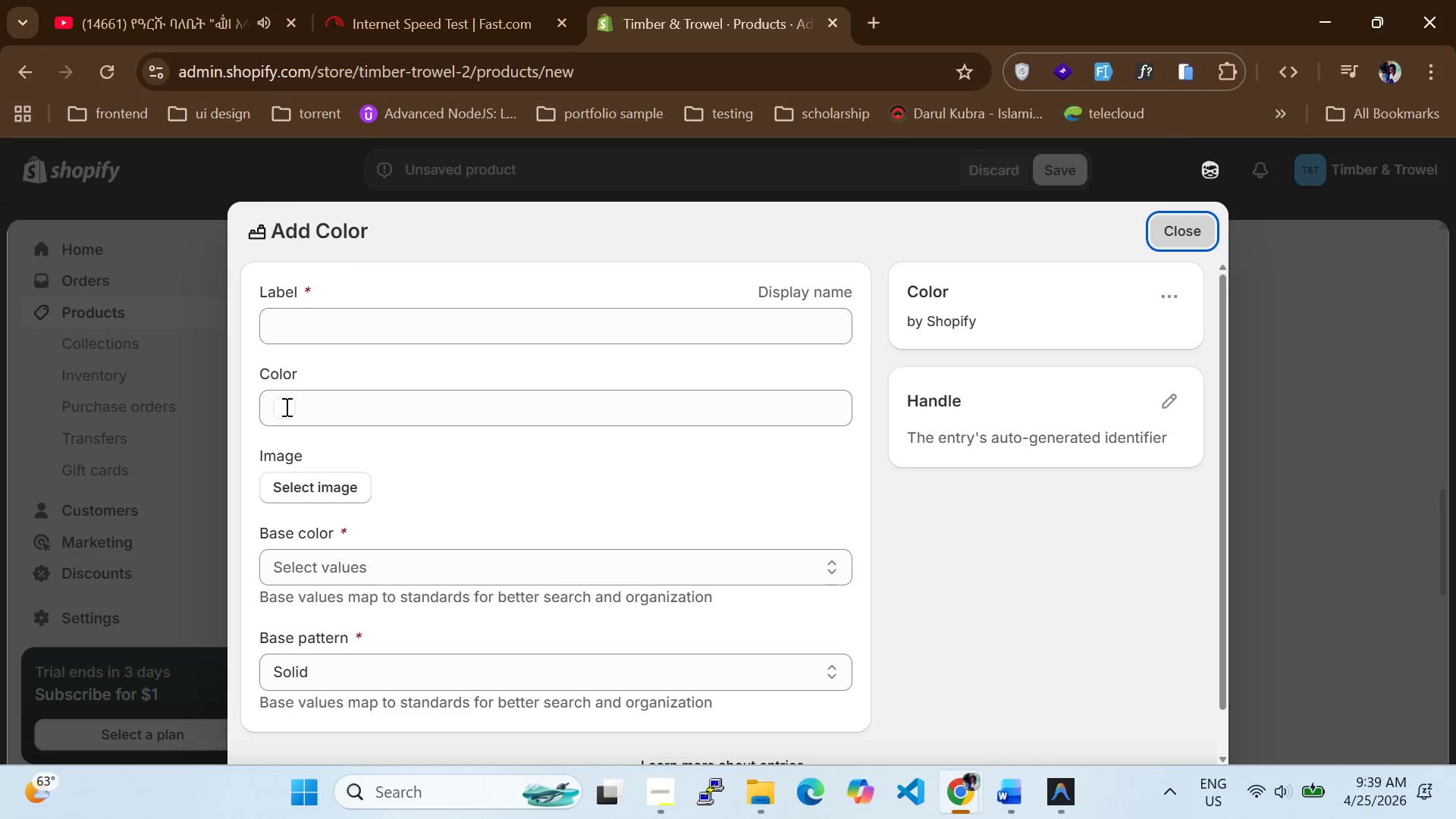 
double_click([286, 406])
 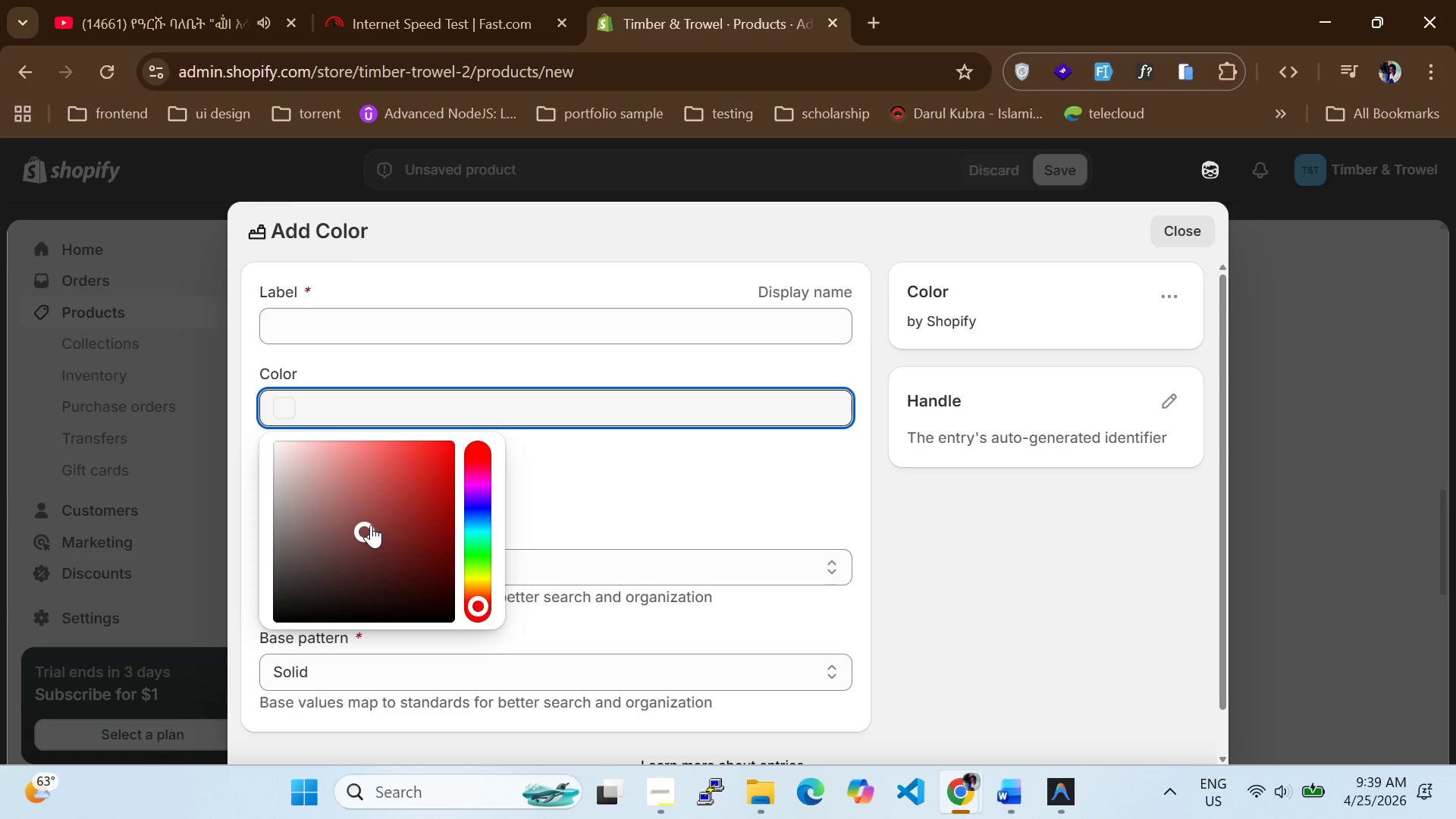 
left_click_drag(start_coordinate=[362, 530], to_coordinate=[308, 557])
 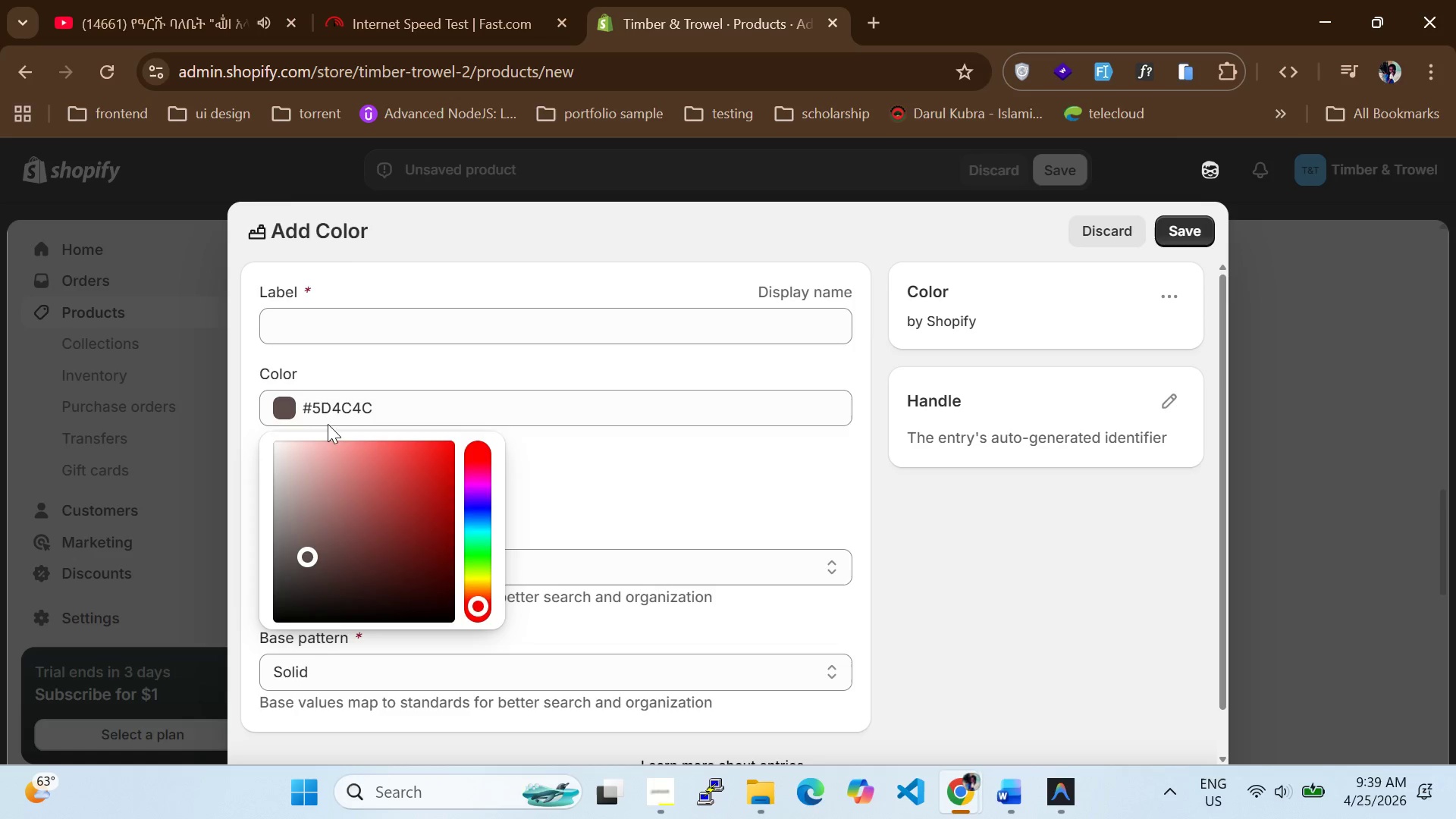 
left_click([329, 340])
 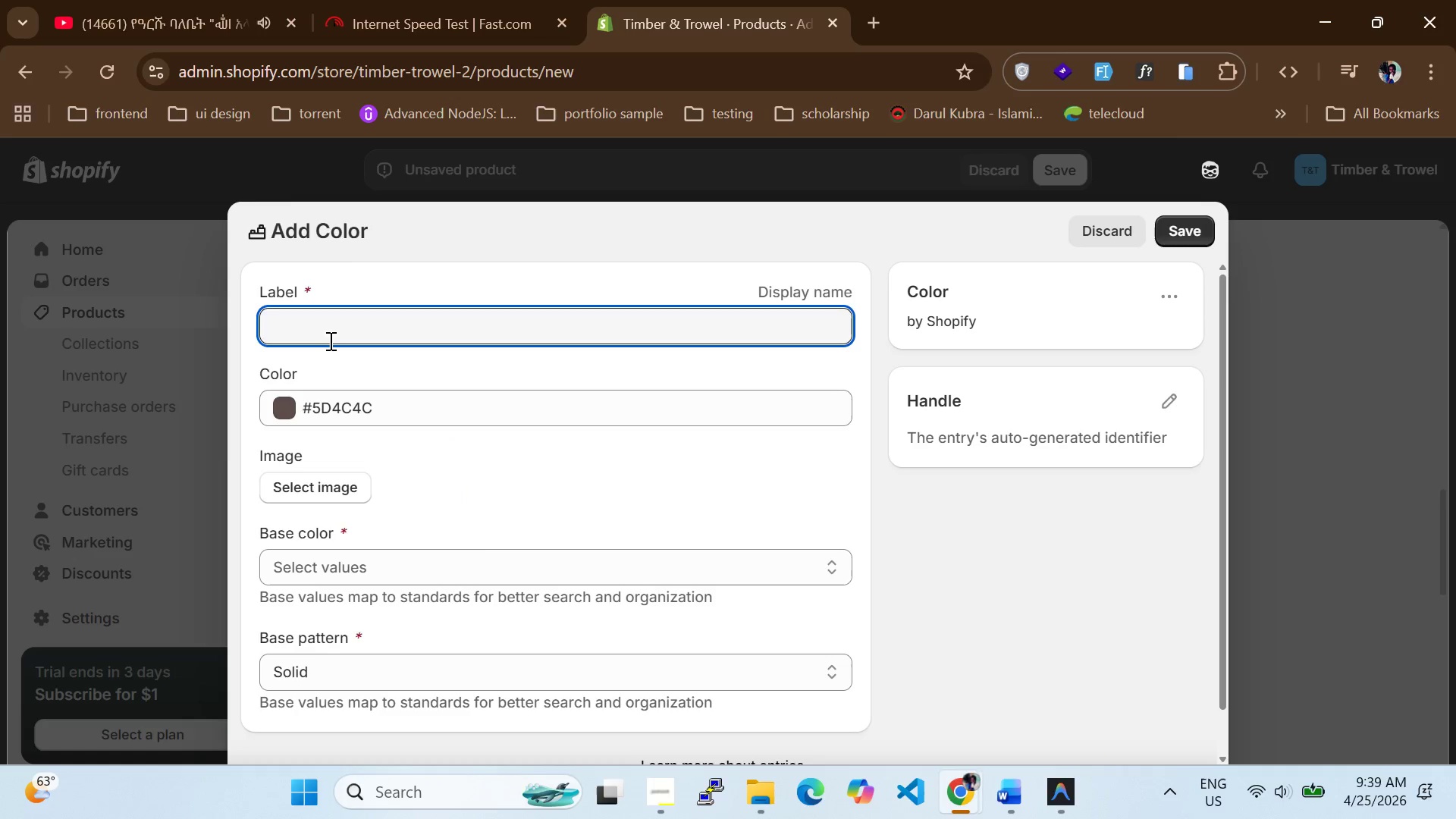 
type(chat)
key(Backspace)
type(rcoal)
 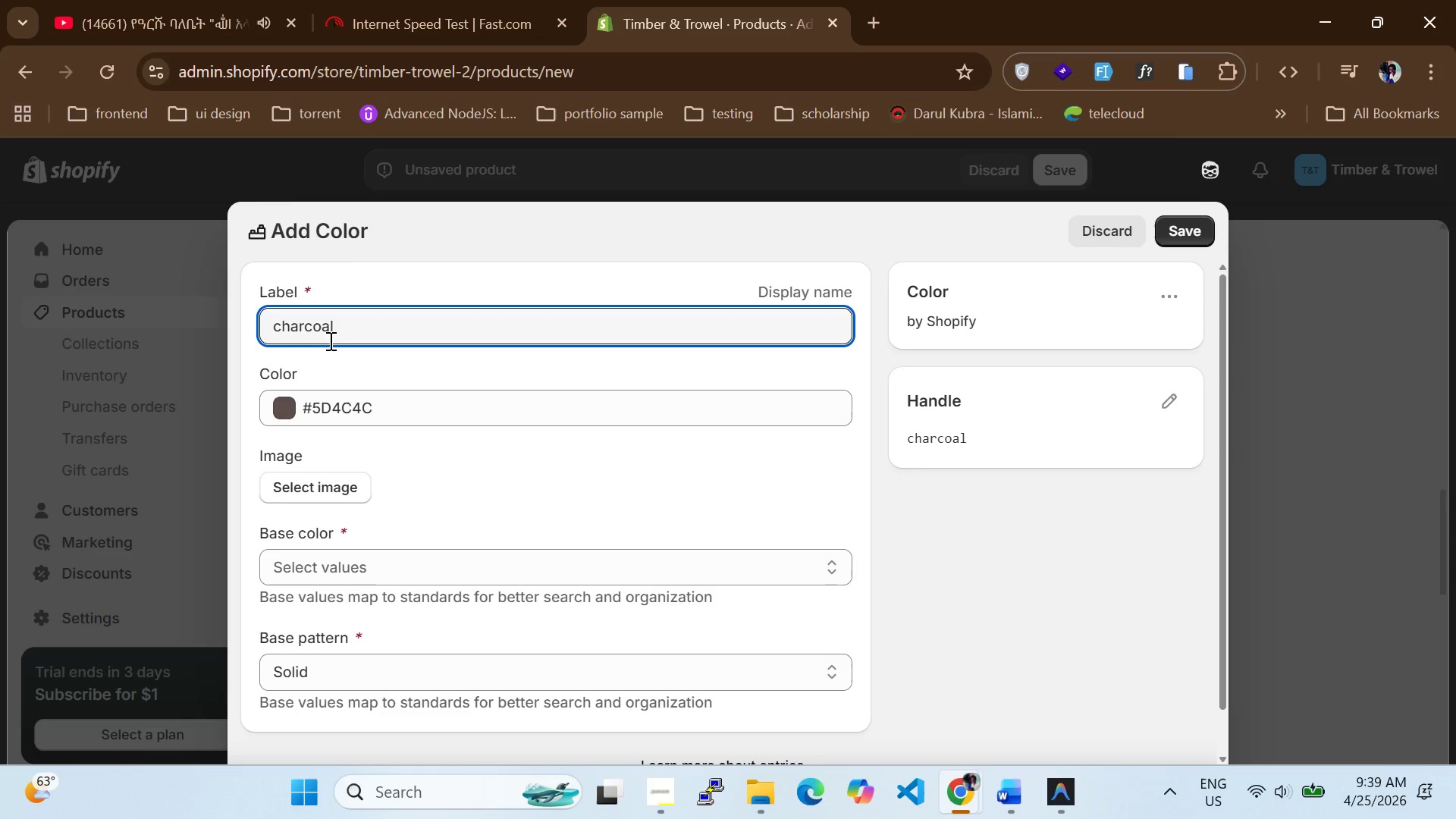 
hold_key(key=ArrowLeft, duration=1.0)
 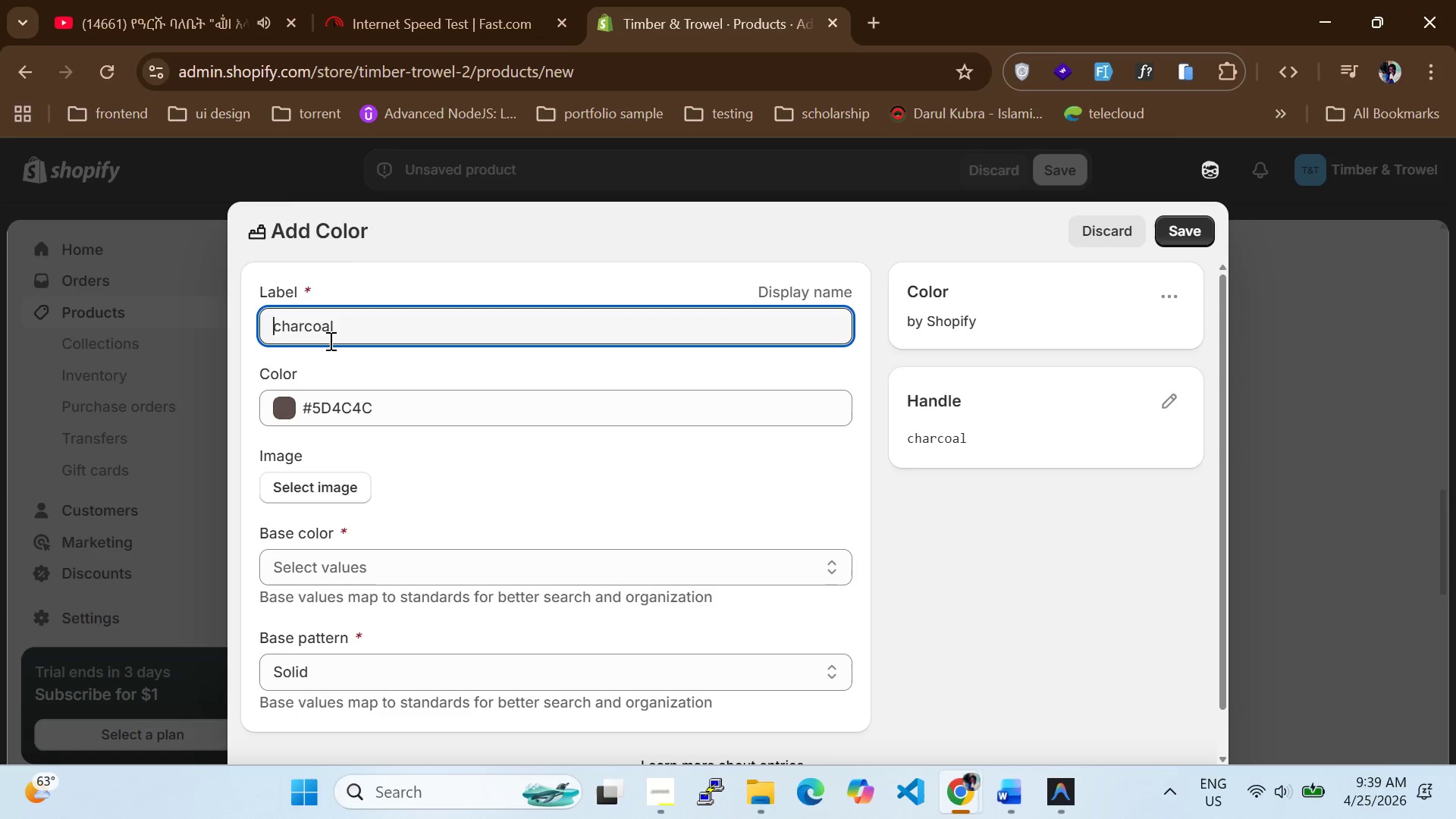 
key(ArrowRight)
 